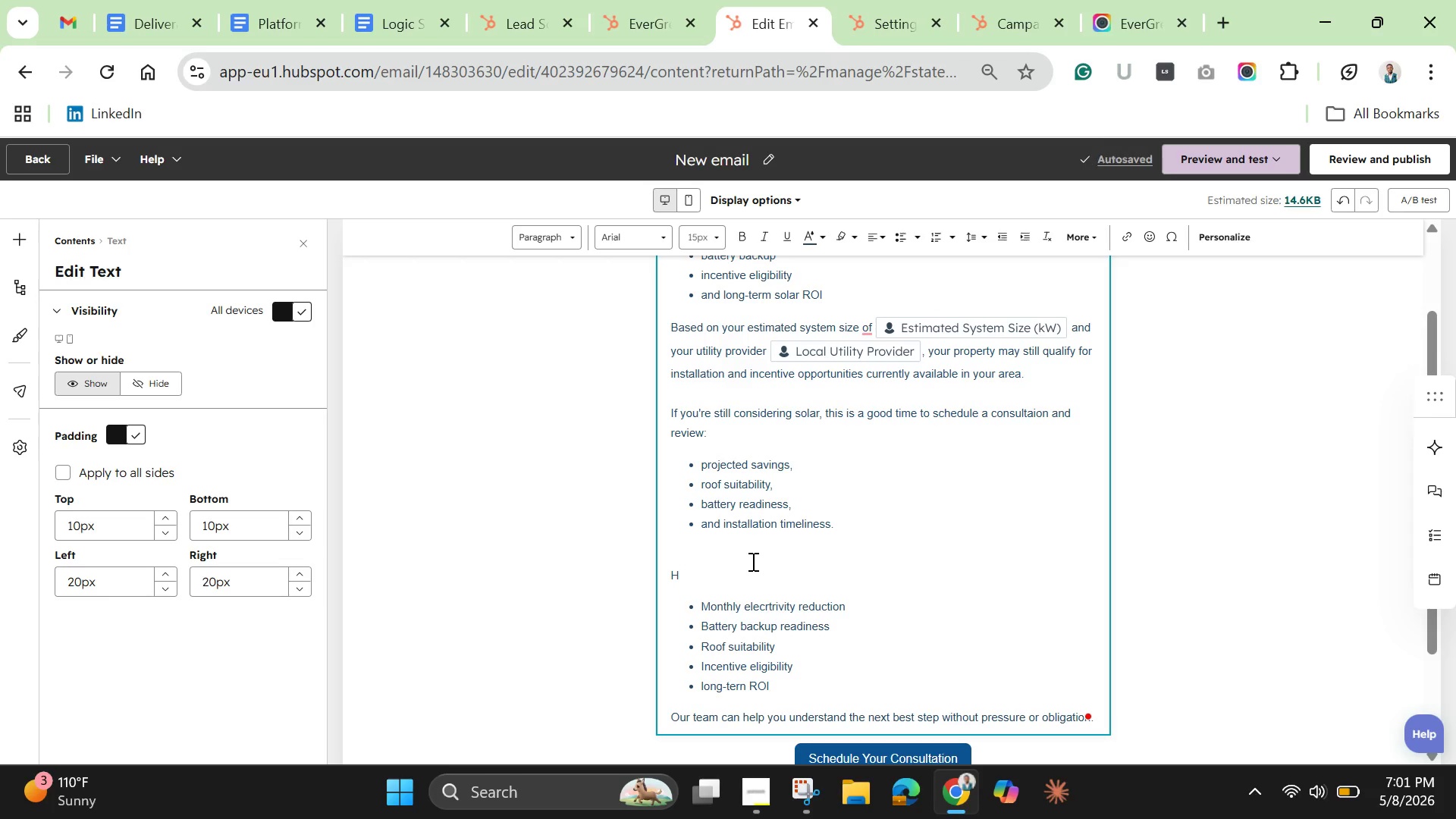 
wait(5.36)
 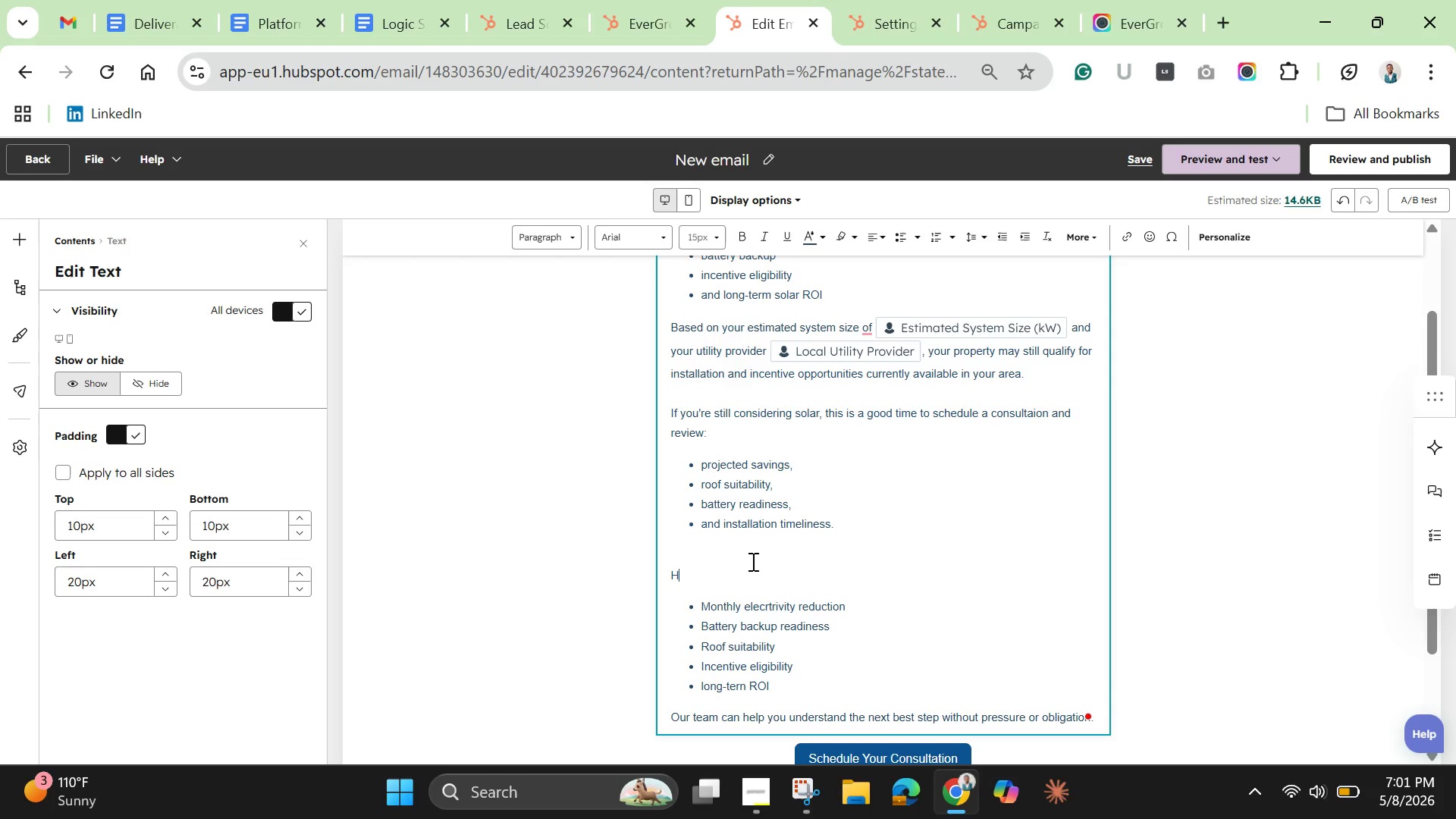 
key(Delete)
 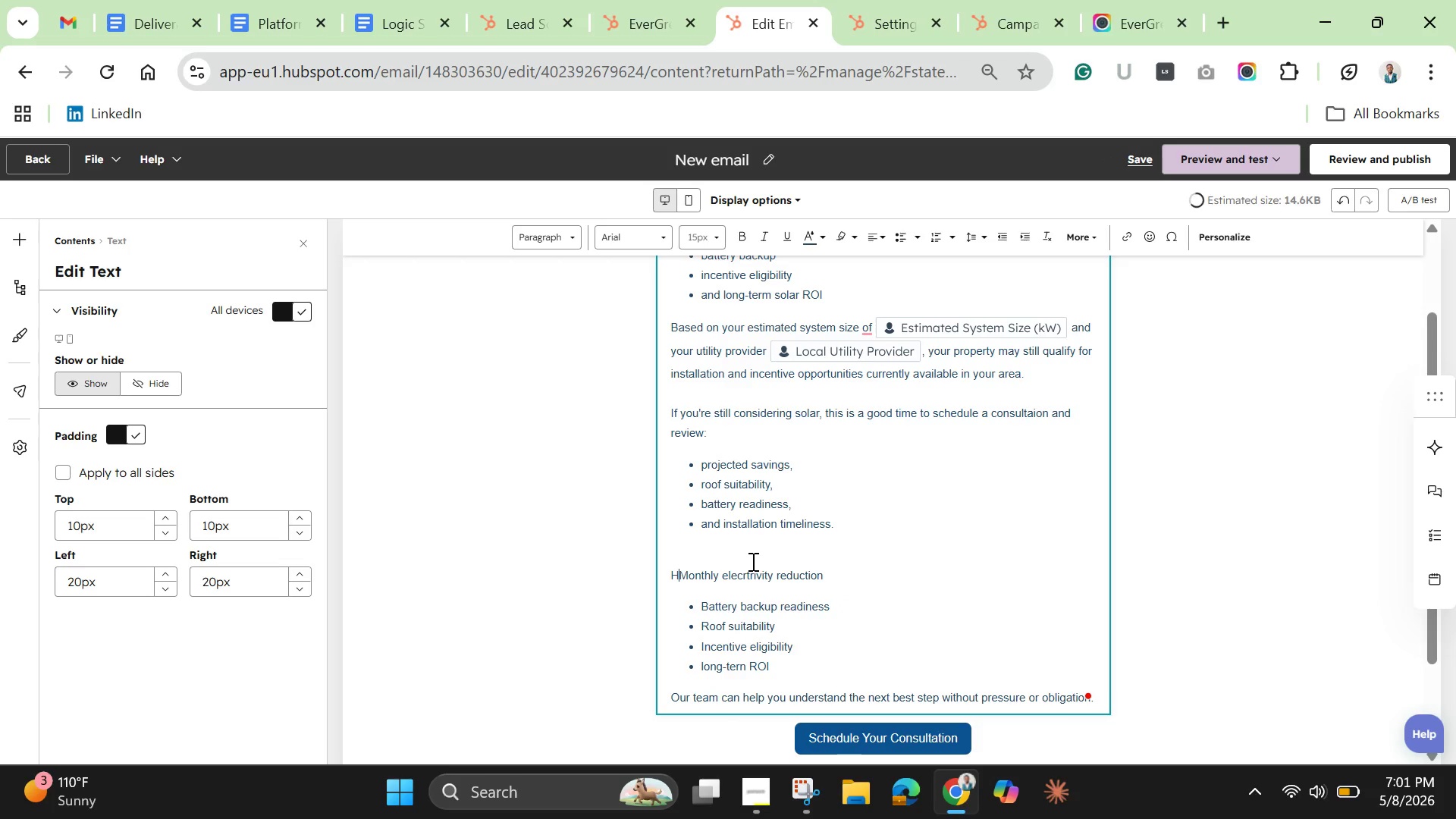 
key(Enter)
 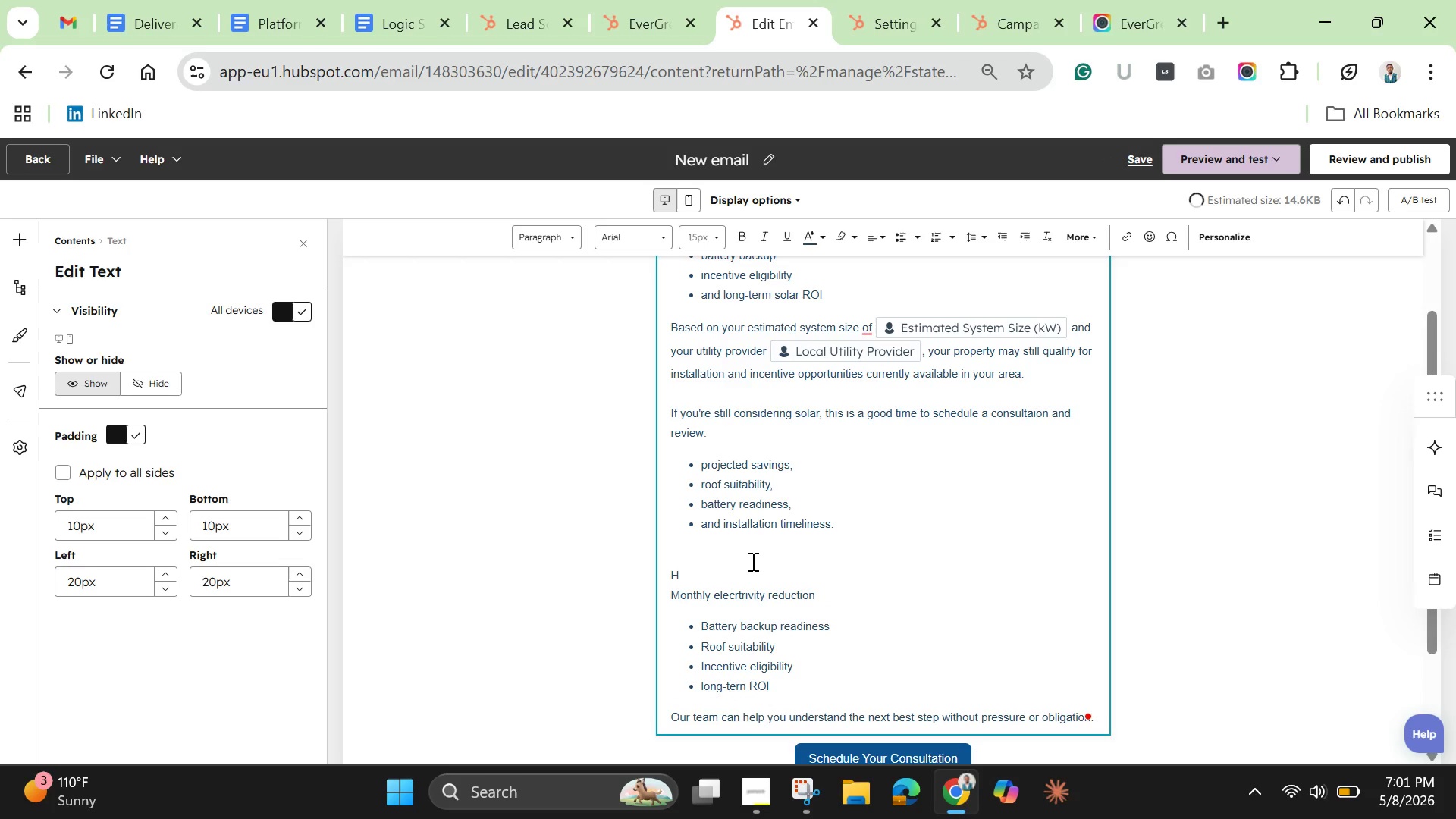 
key(ArrowUp)
 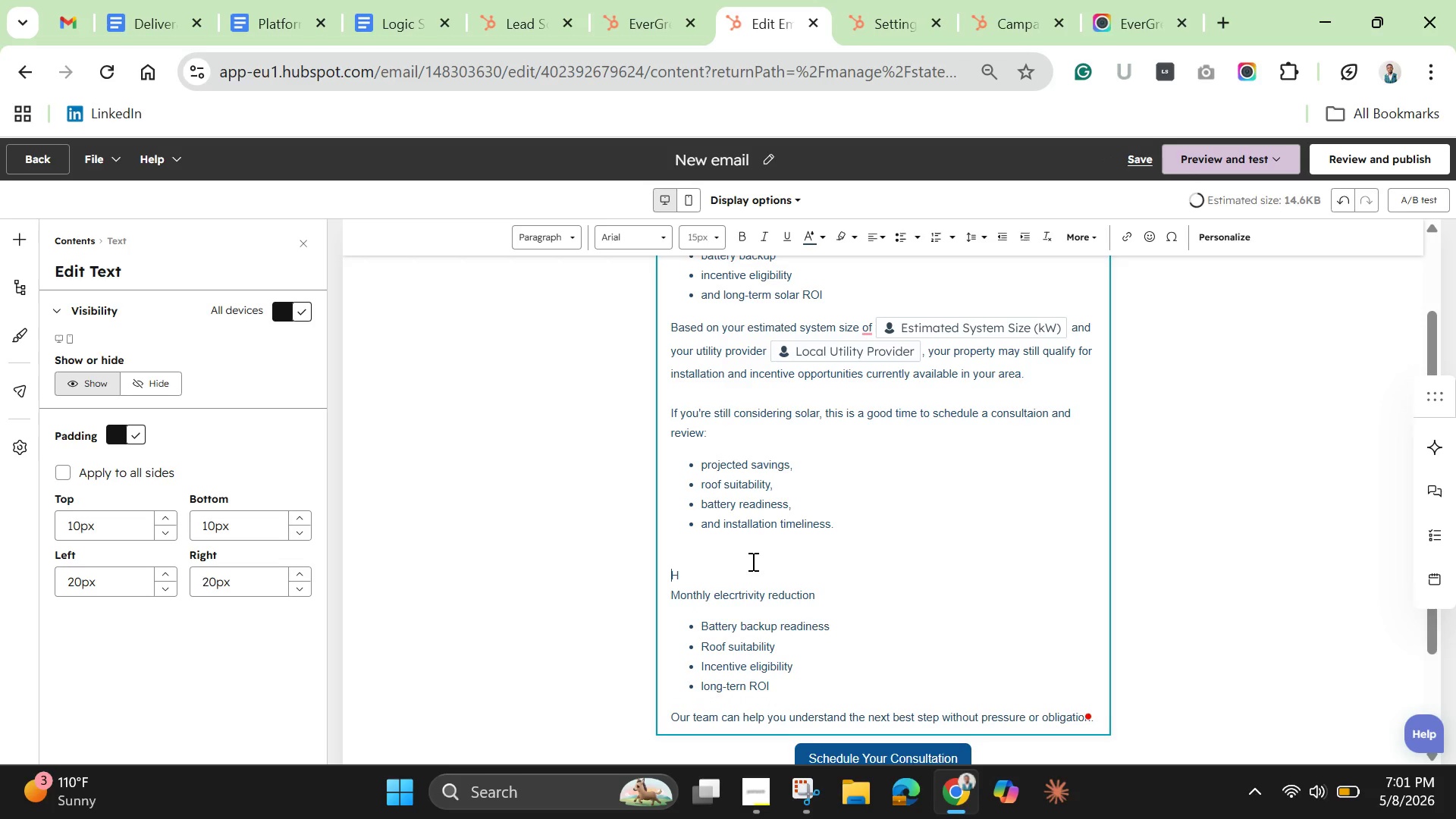 
key(Backspace)
 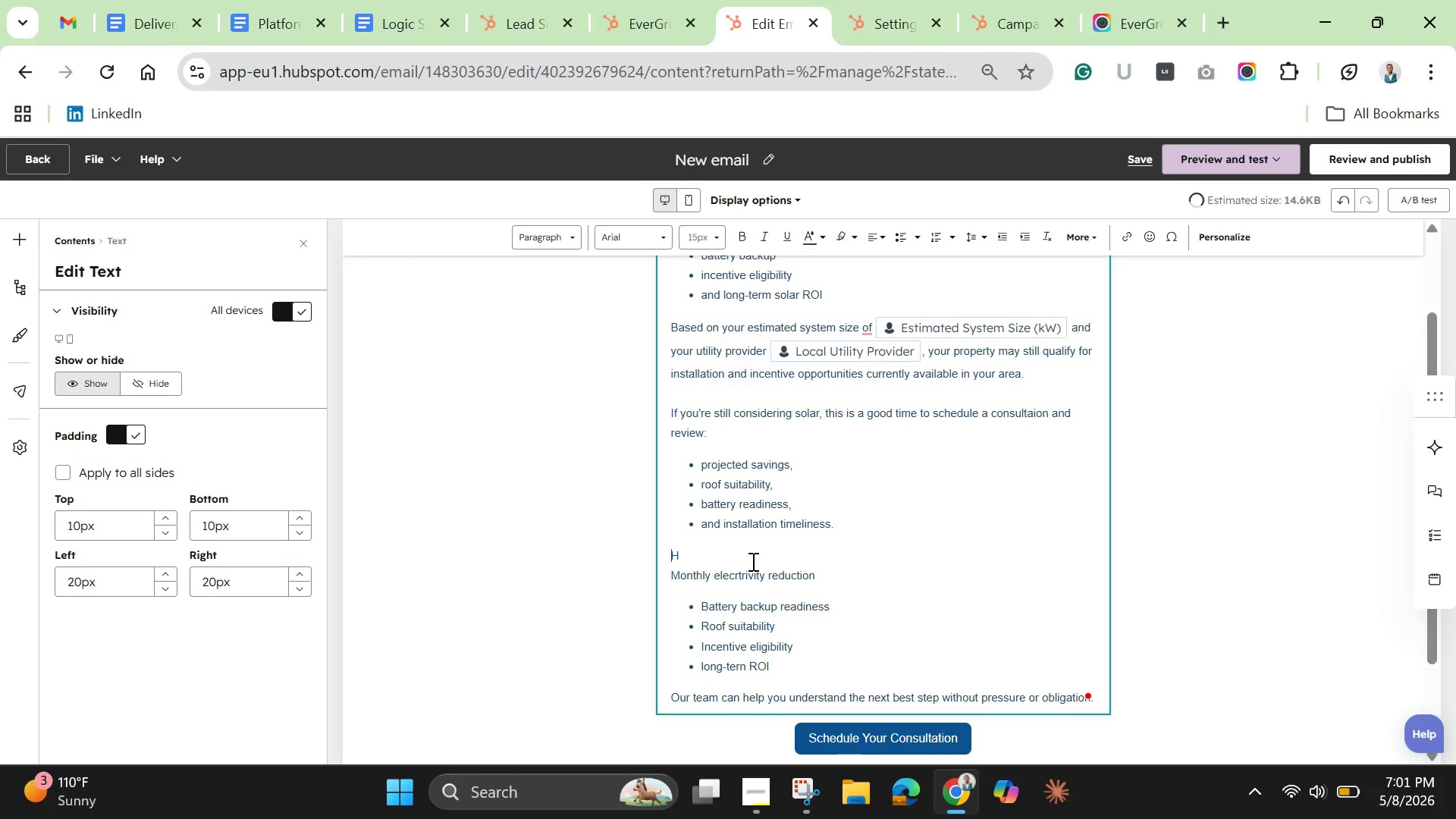 
hold_key(key=ShiftLeft, duration=1.53)
 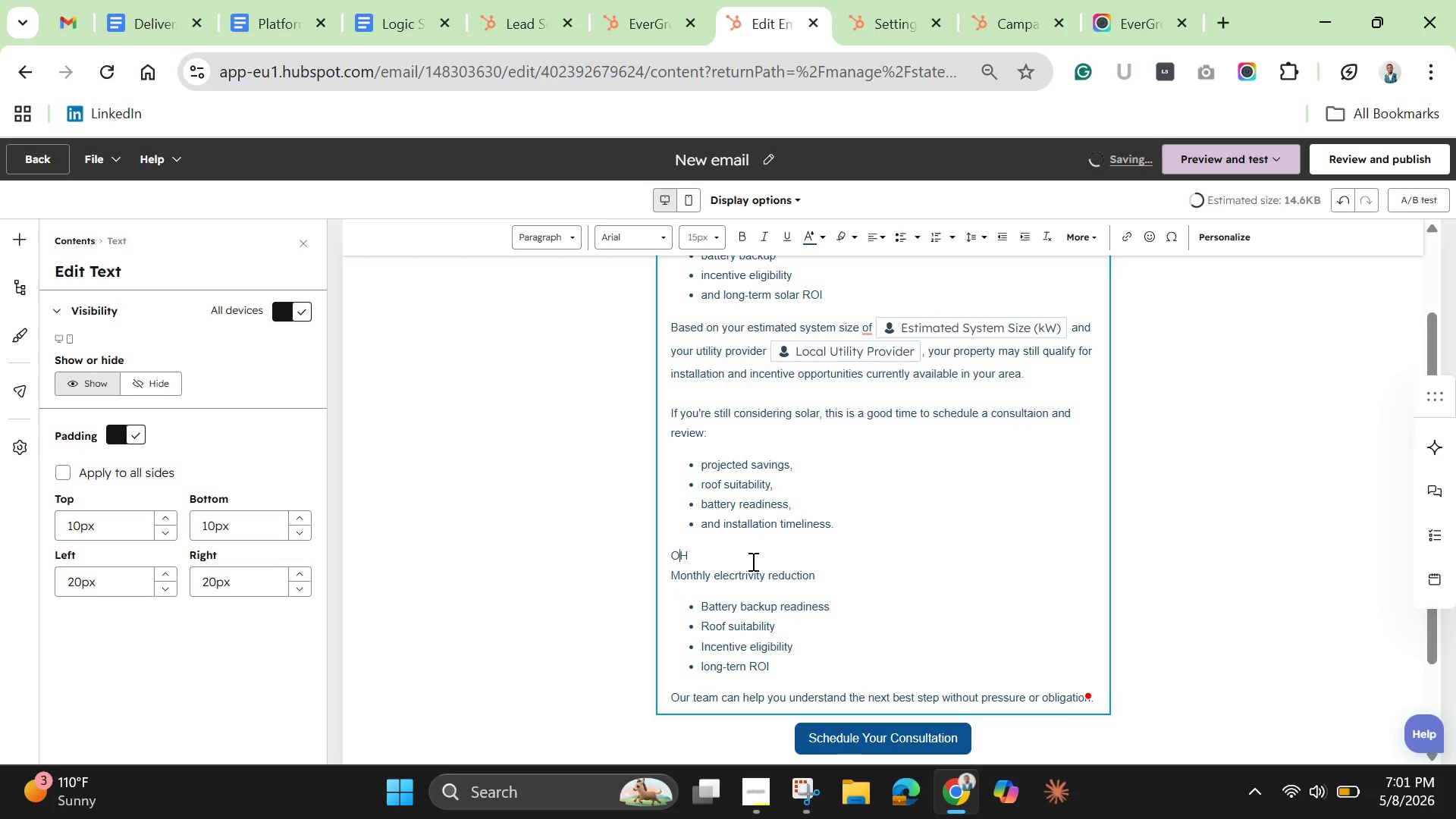 
type(Our consulta)
key(Backspace)
type(ions are designed to help )
 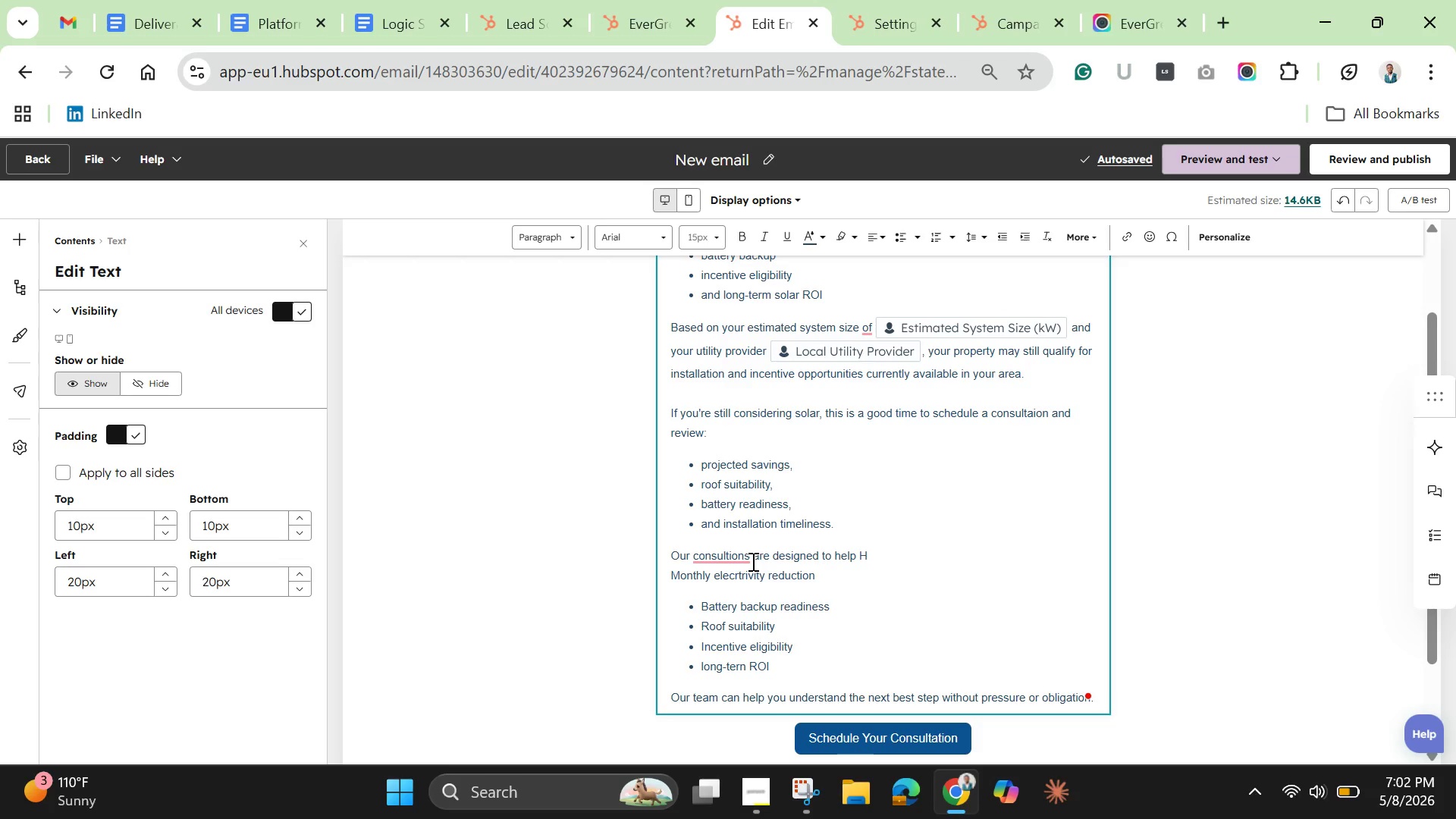 
type(homeownwer)
 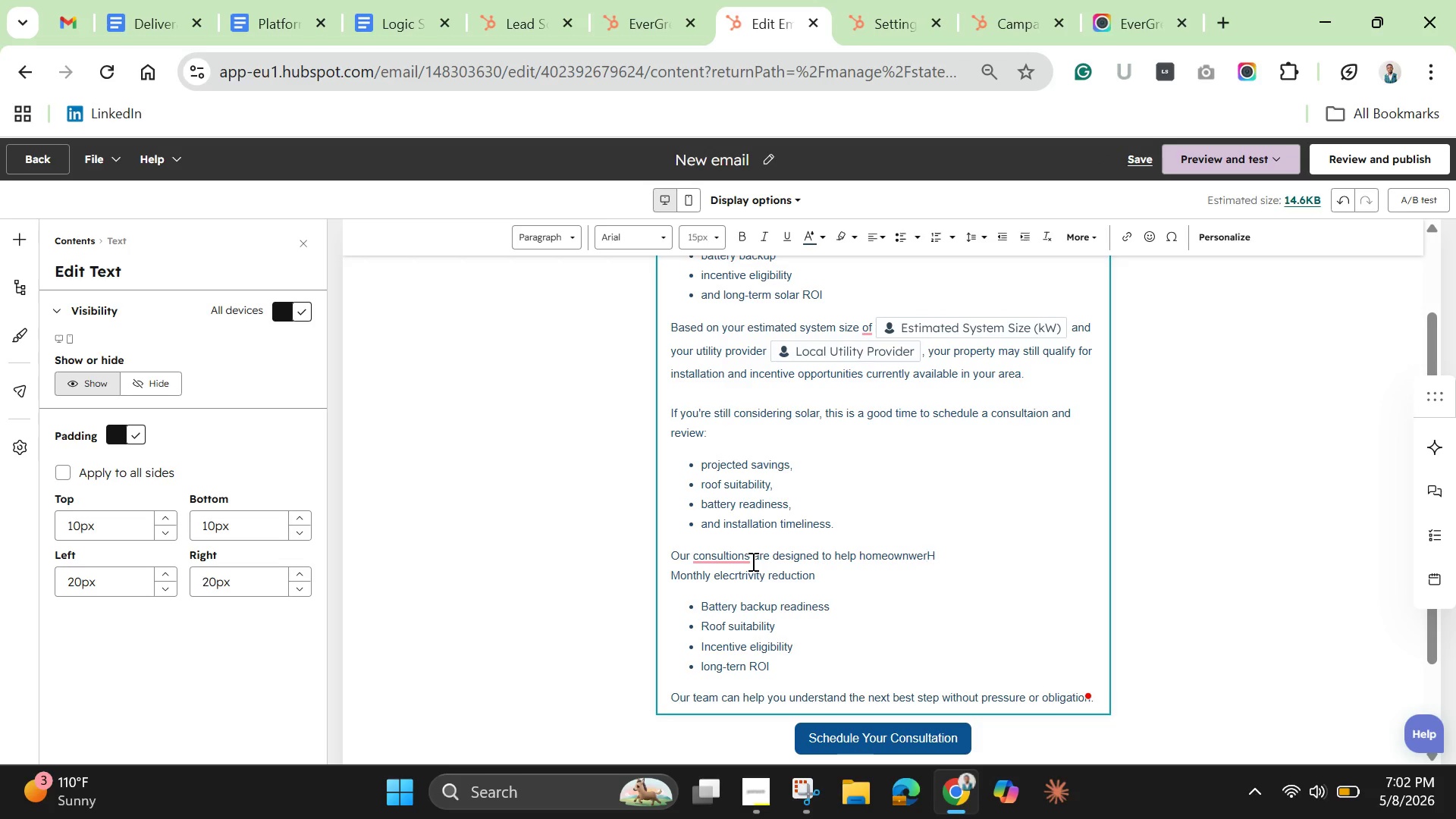 
type(s make informed decisions without poressure. )
 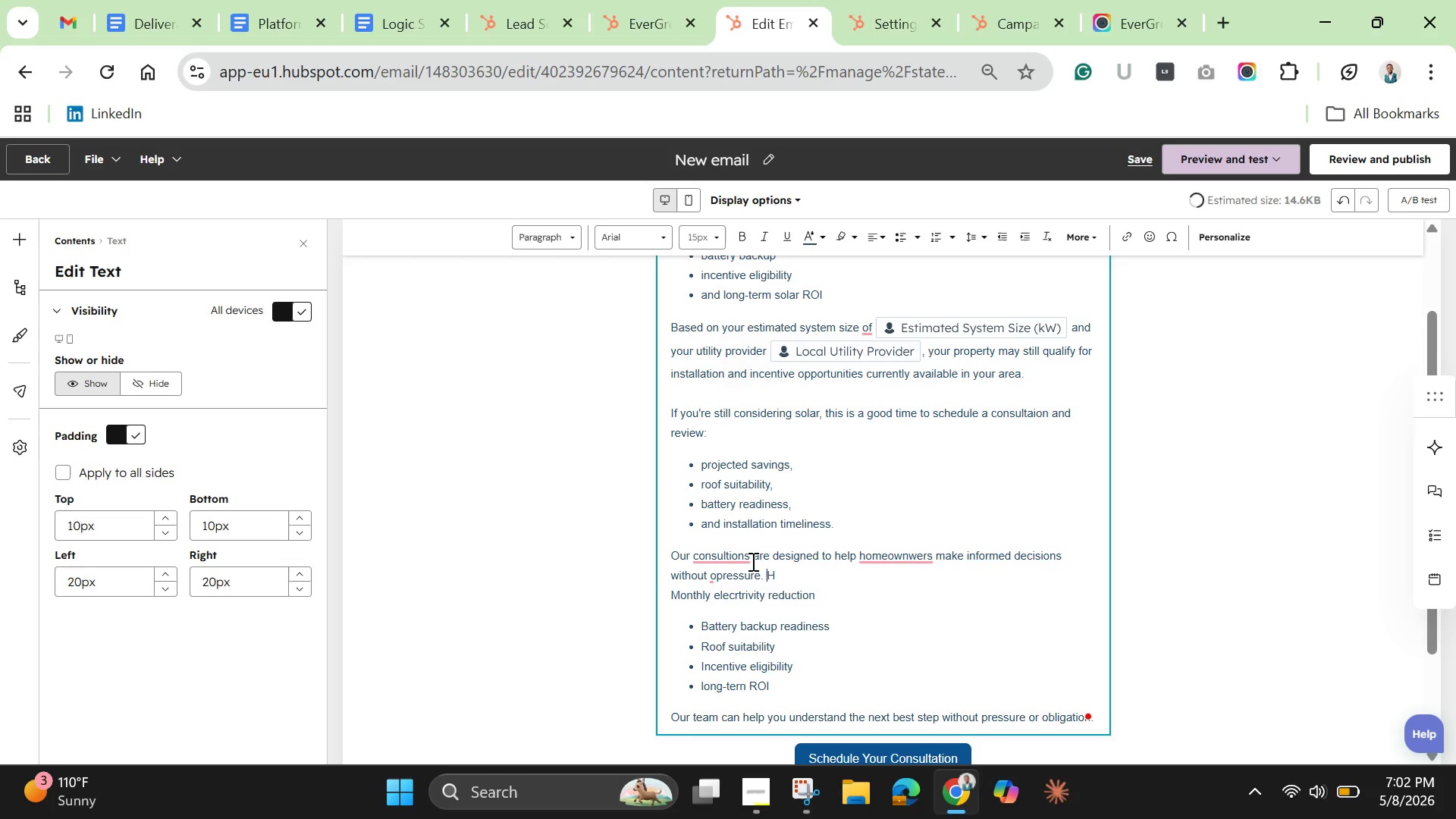 
key(Enter)
 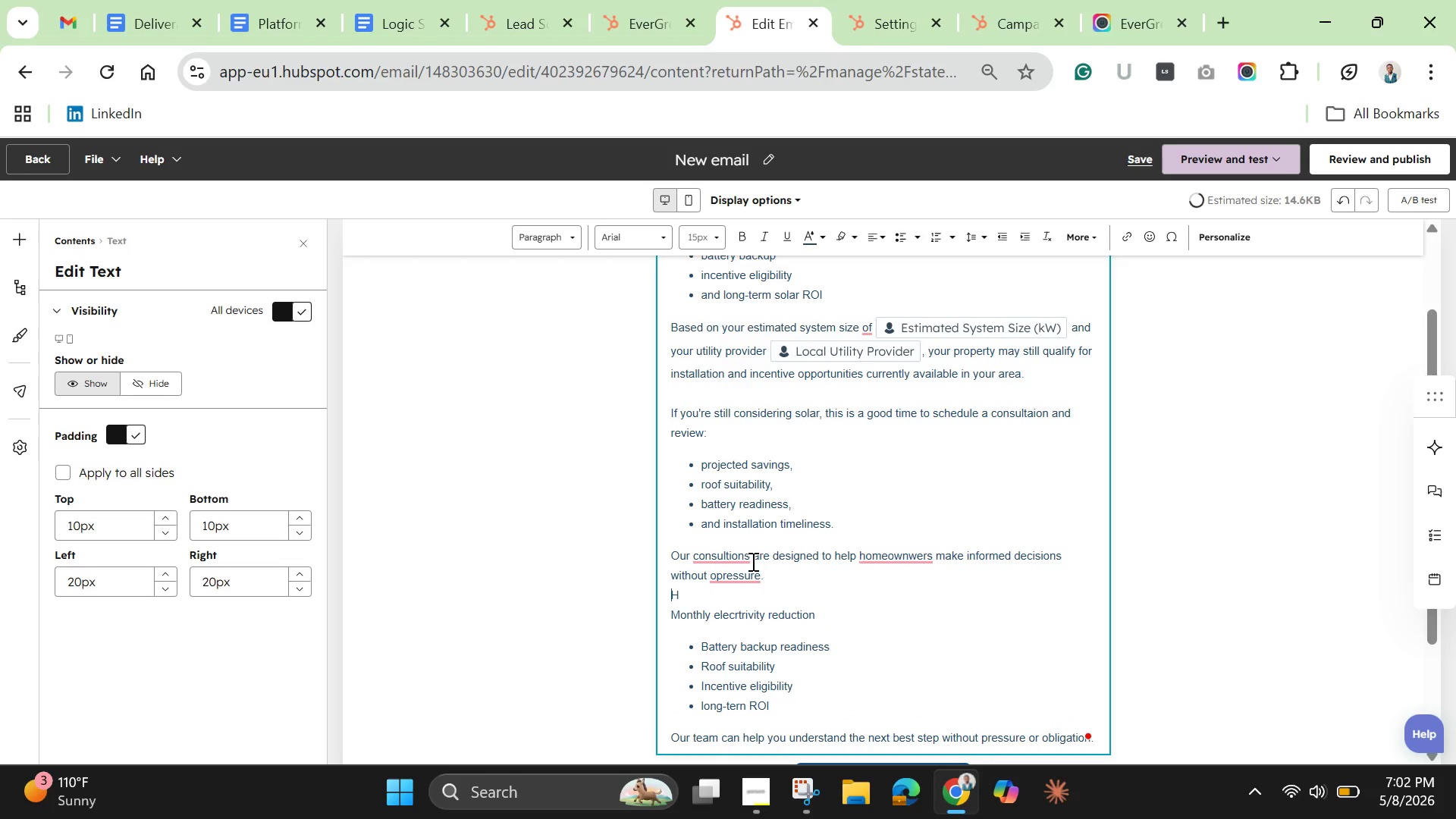 
key(Enter)
 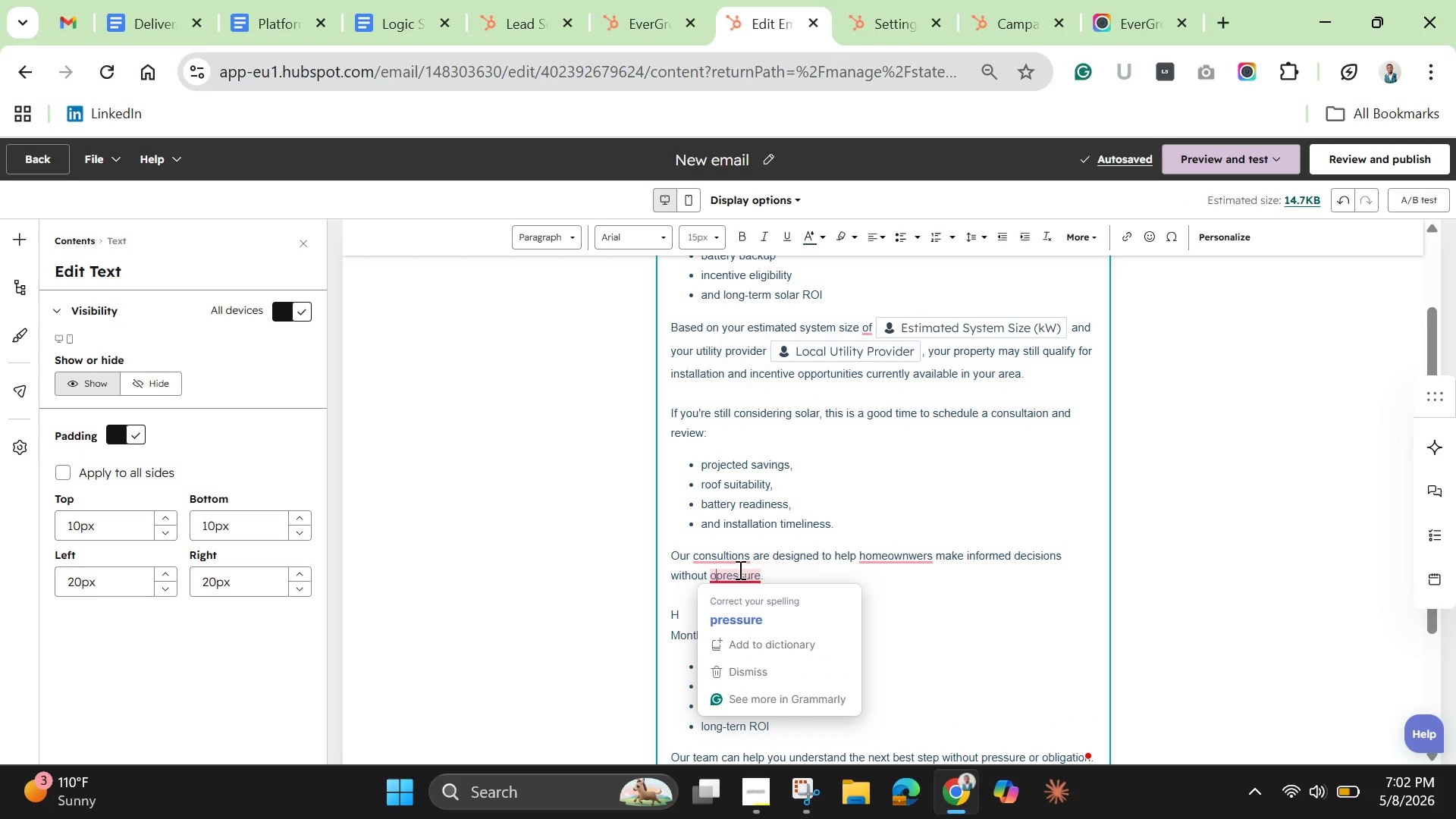 
left_click([745, 613])
 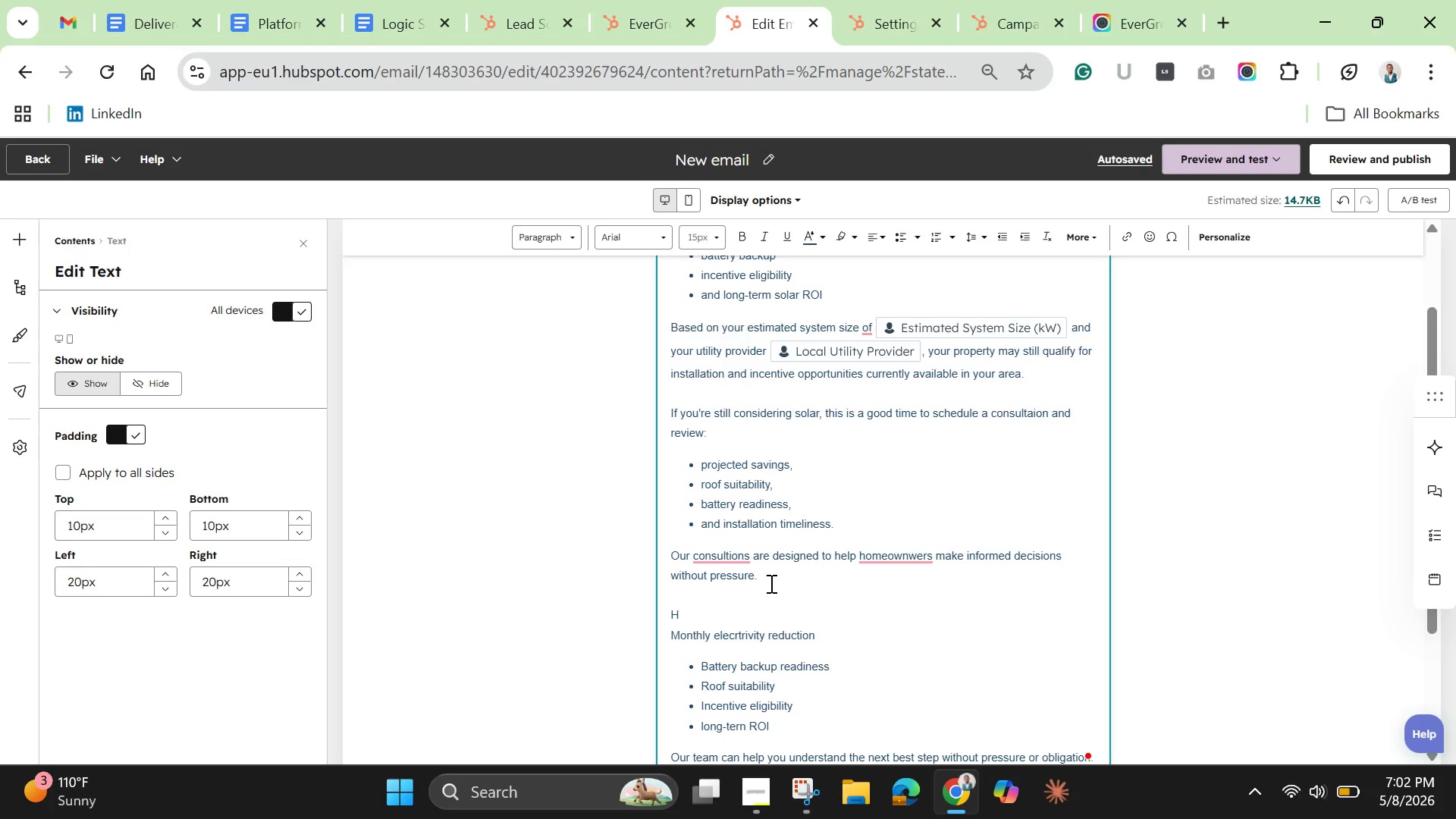 
wait(13.09)
 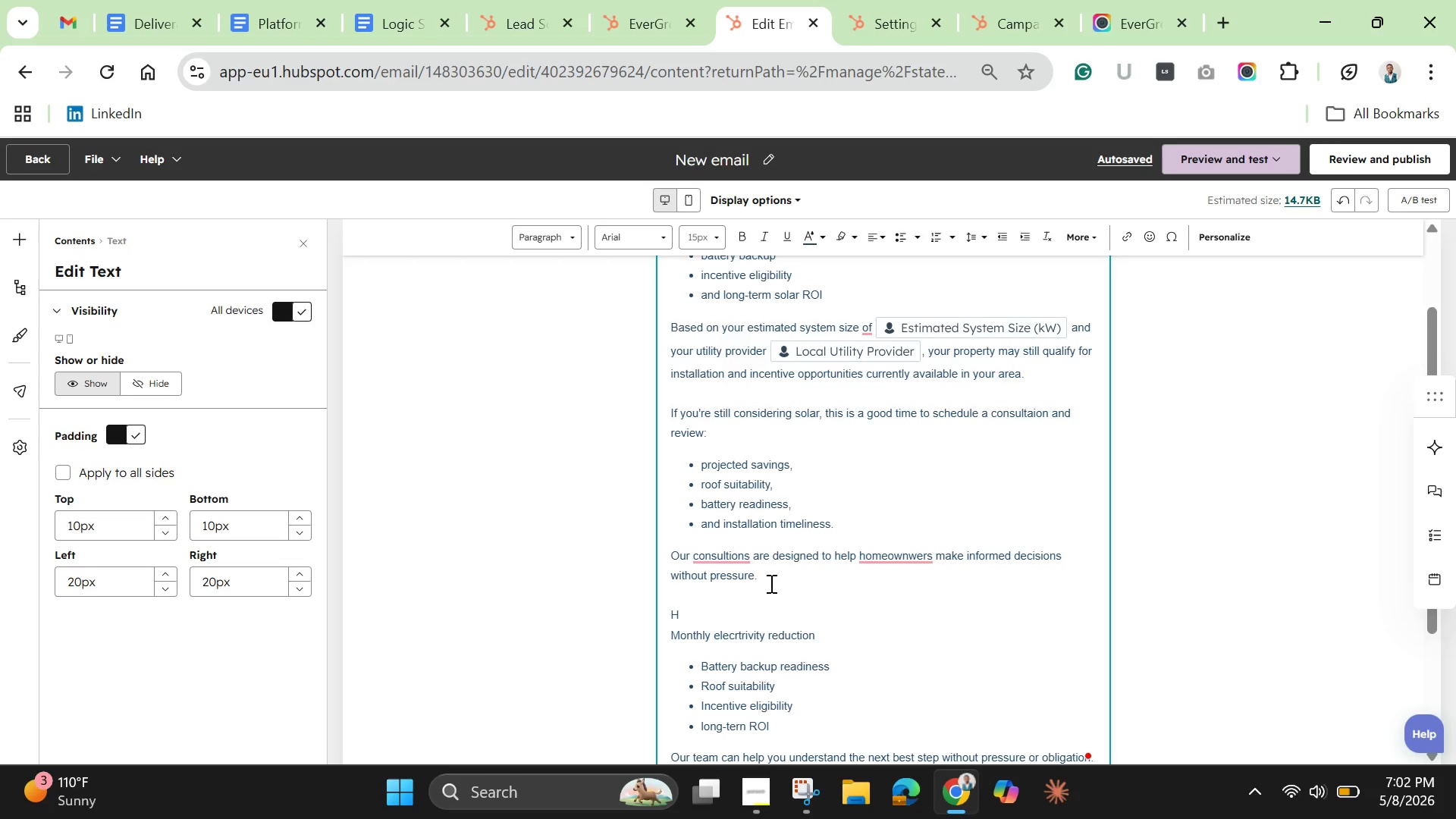 
left_click_drag(start_coordinate=[899, 557], to_coordinate=[904, 560])
 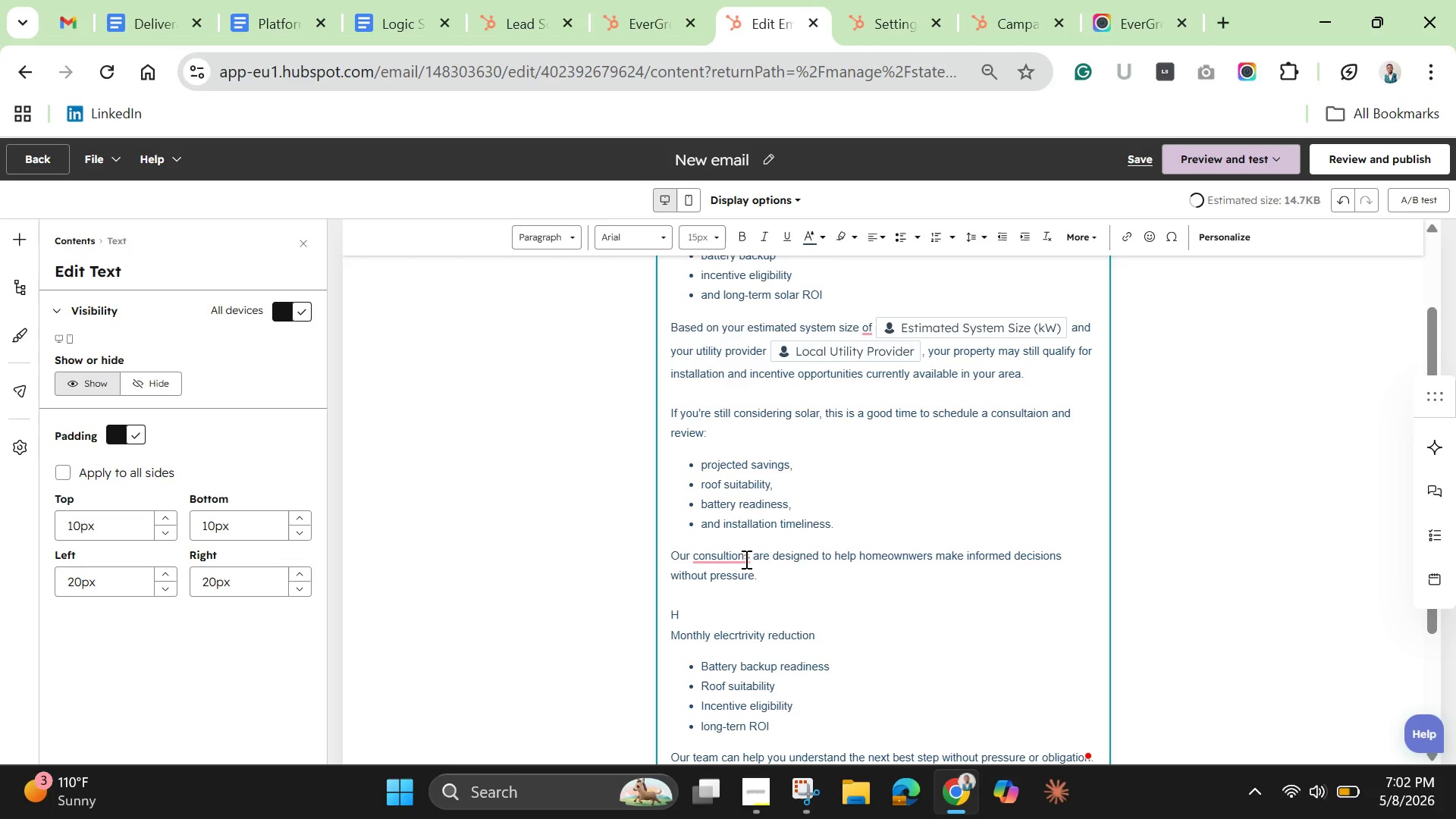 
left_click([731, 551])
 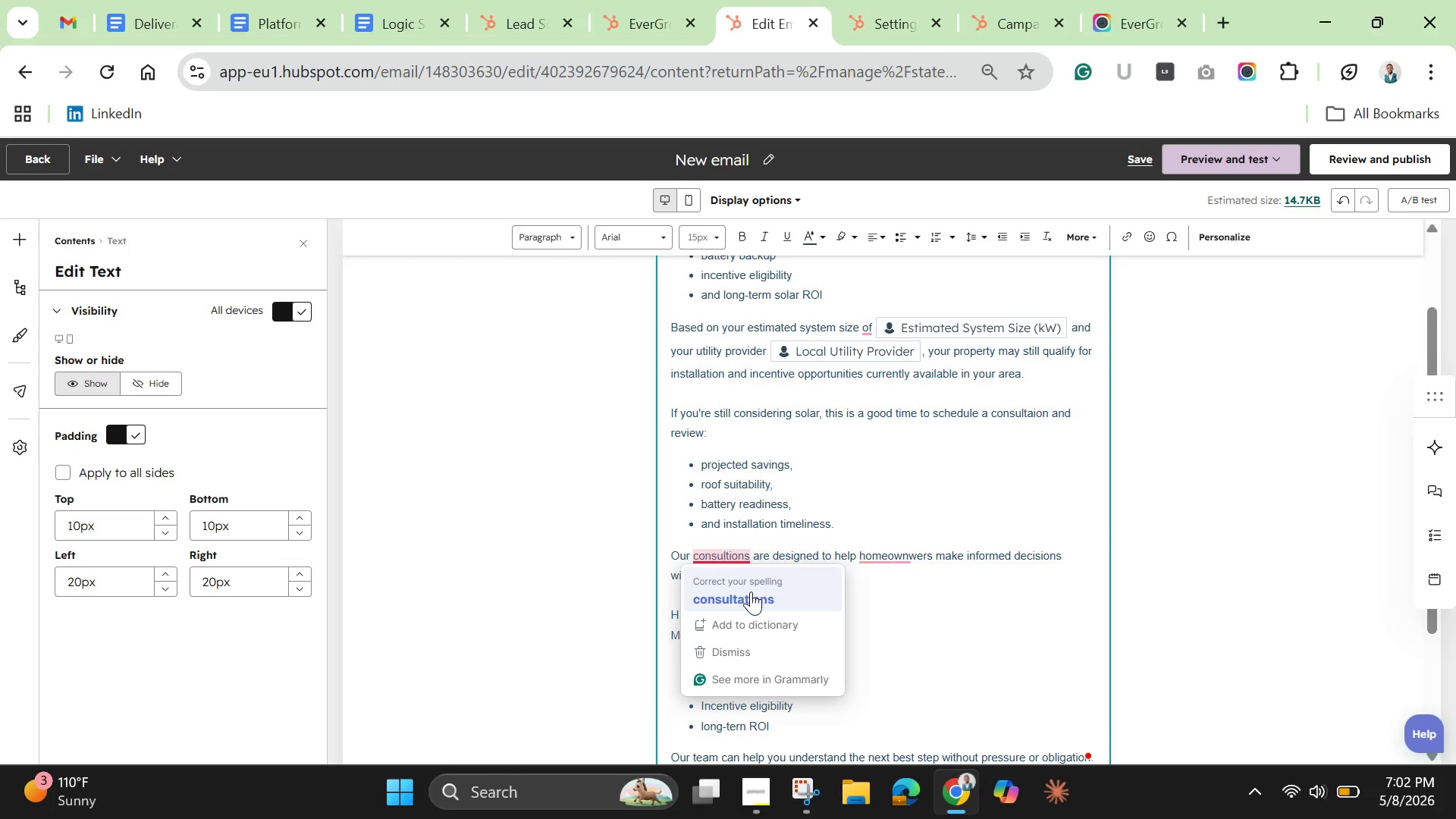 
left_click([751, 592])
 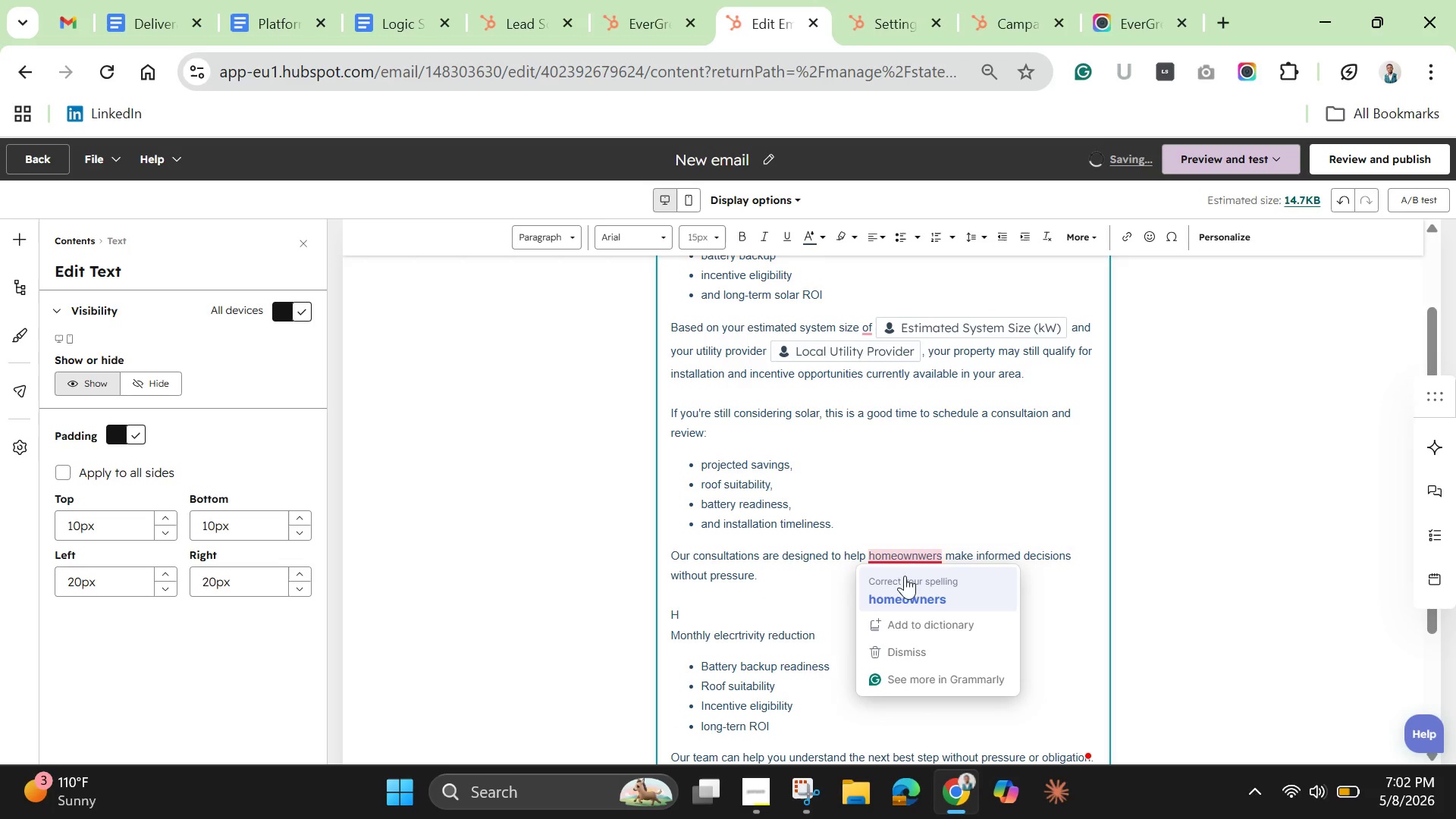 
left_click([906, 595])
 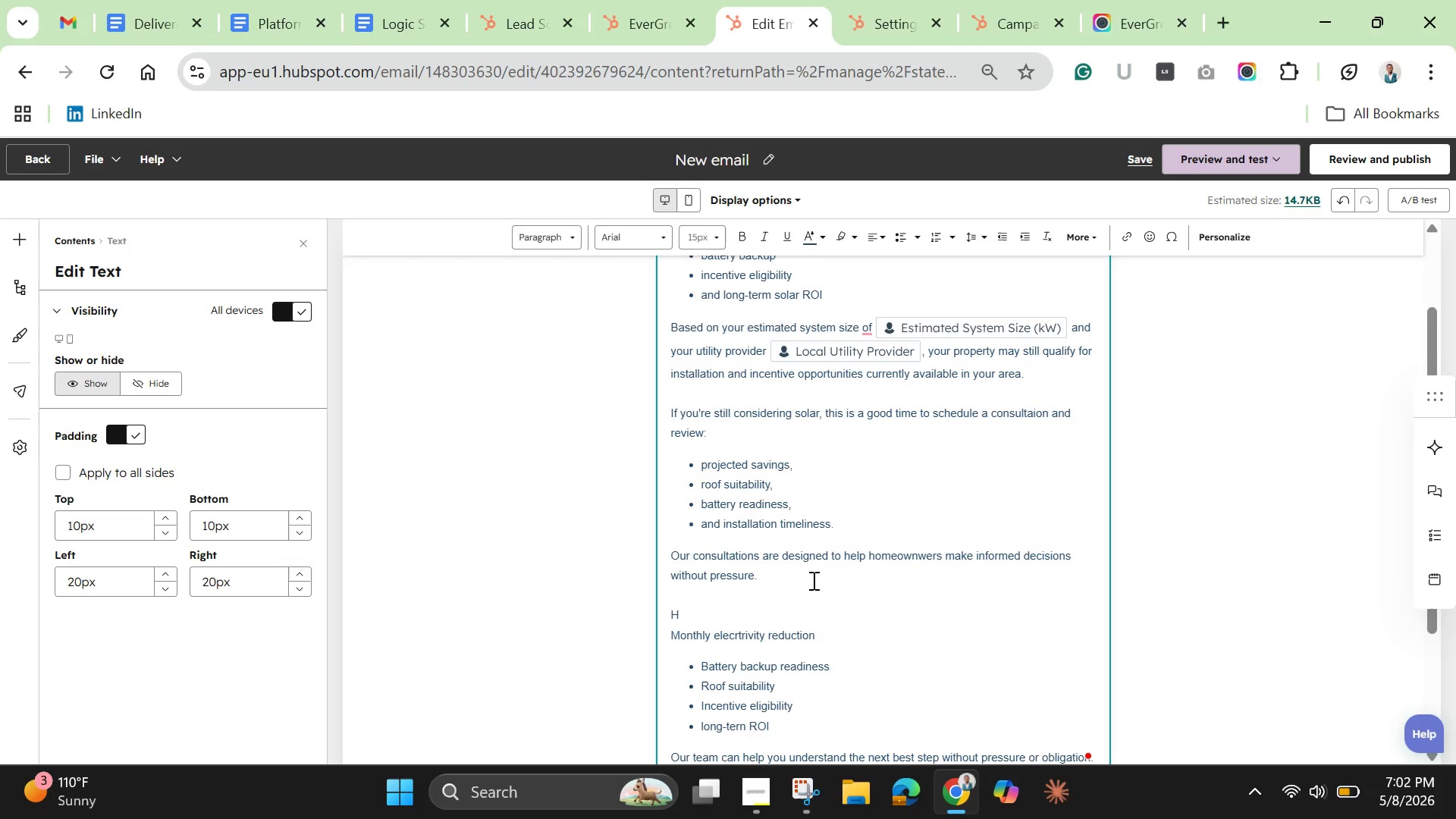 
left_click([811, 580])
 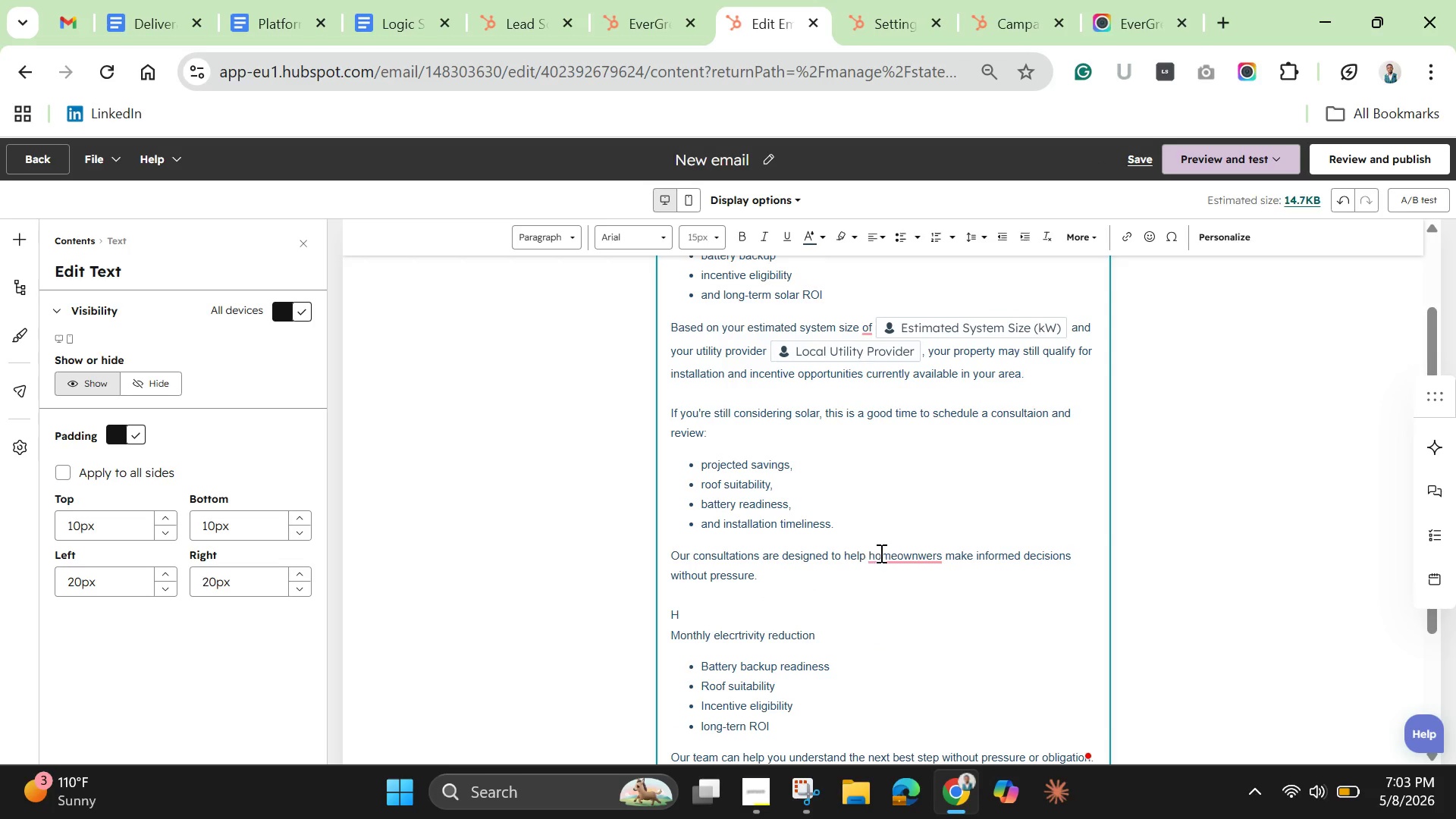 
left_click([896, 552])
 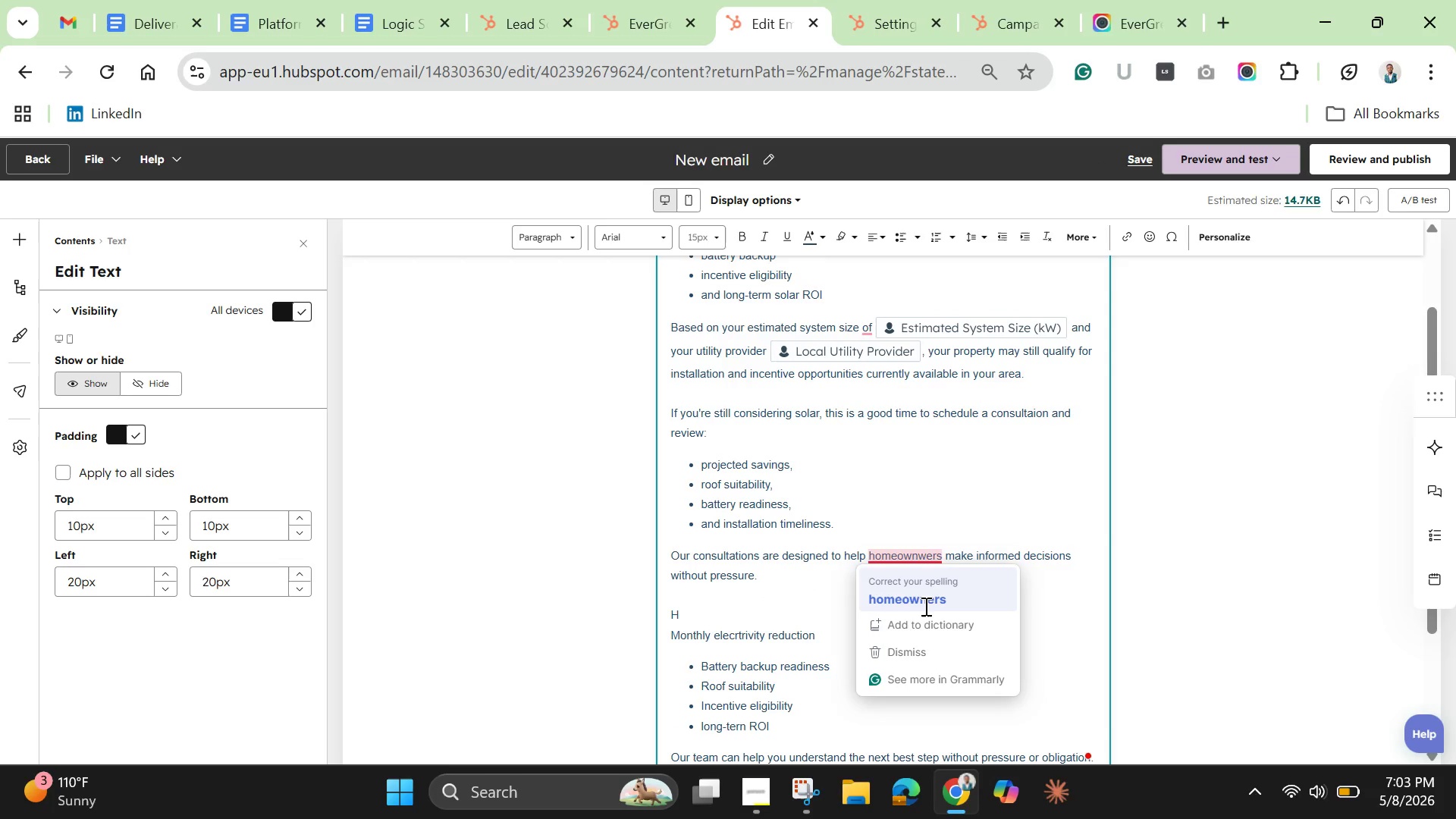 
left_click([924, 606])
 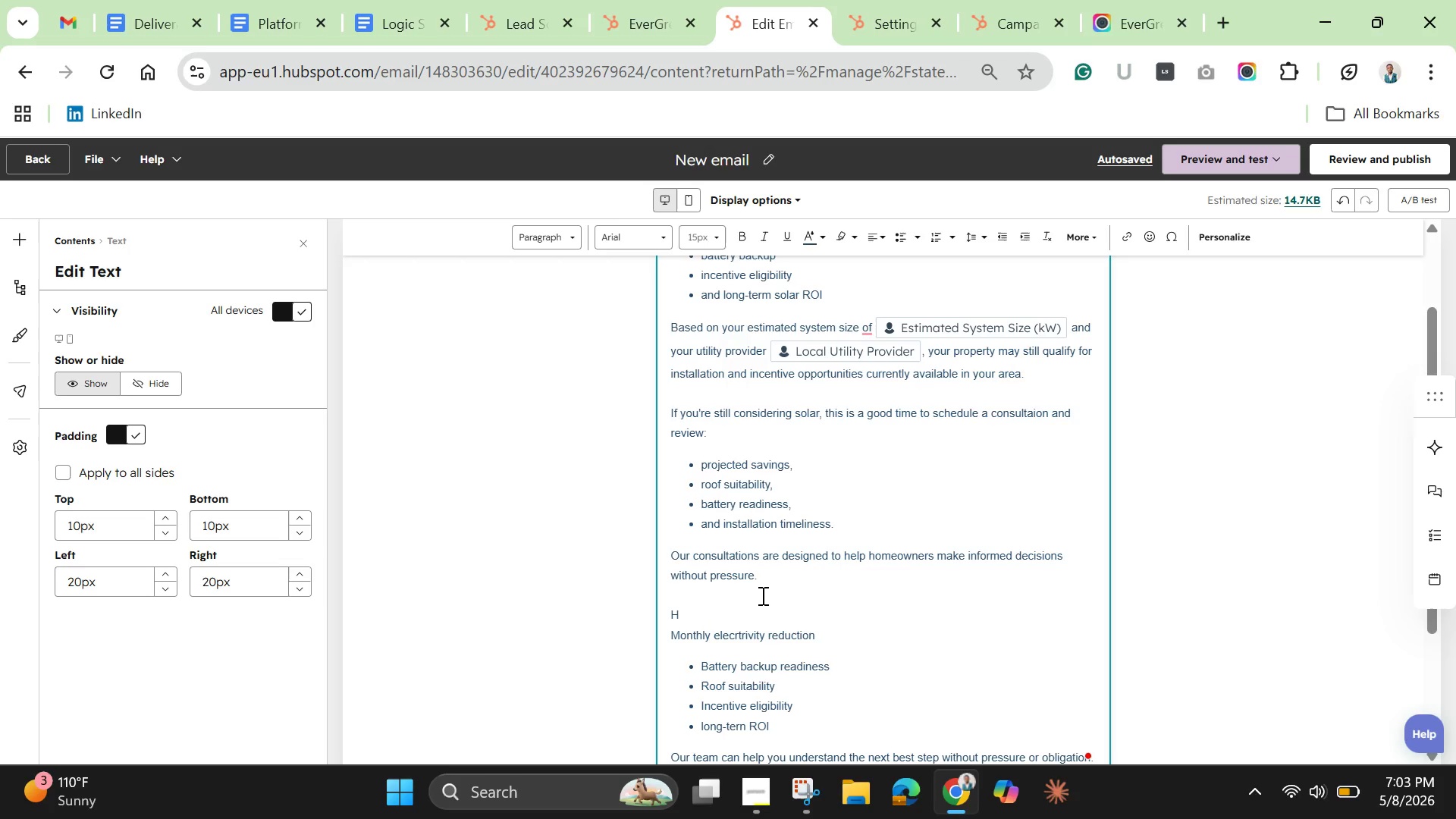 
wait(10.53)
 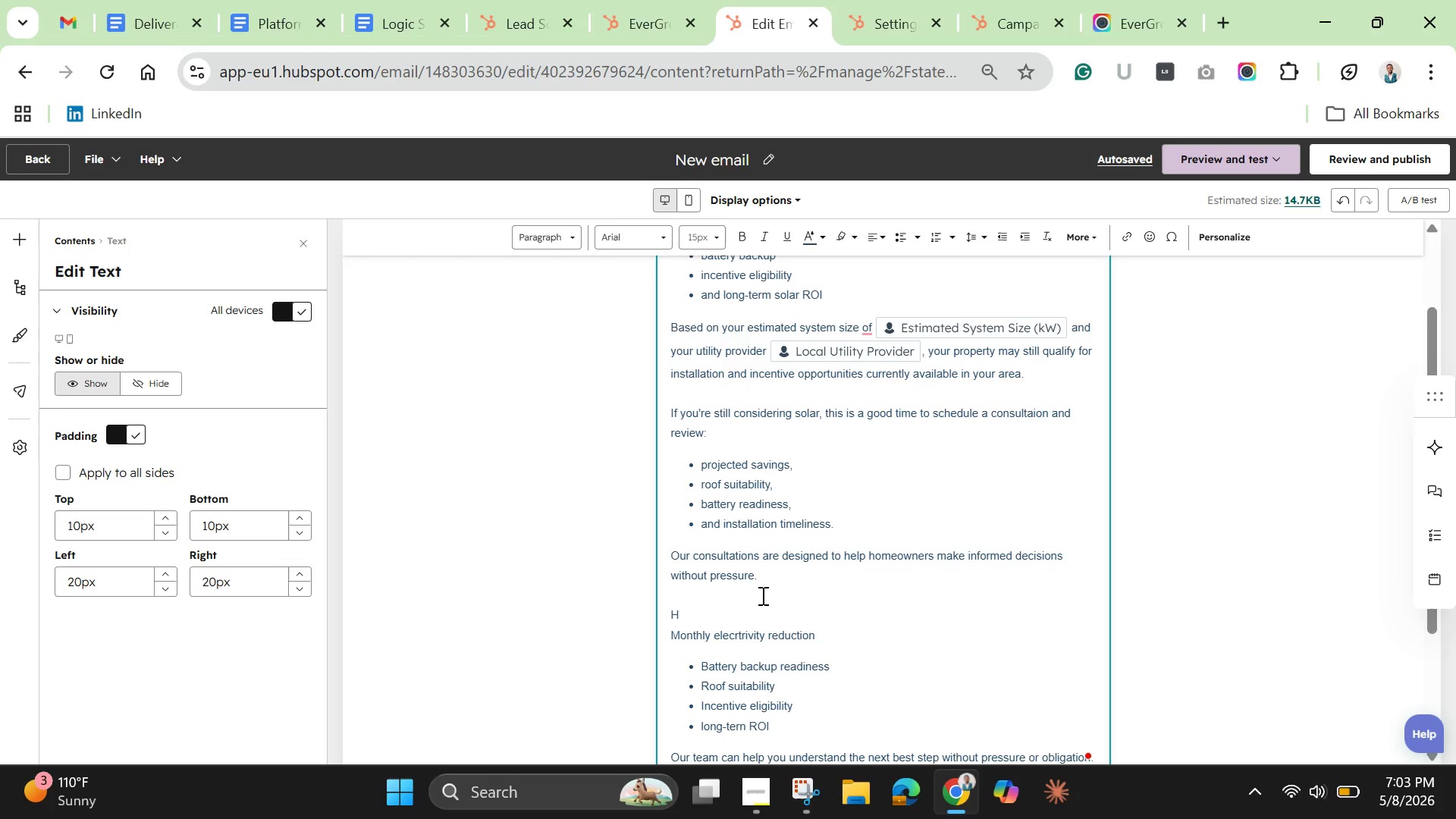 
left_click([733, 607])
 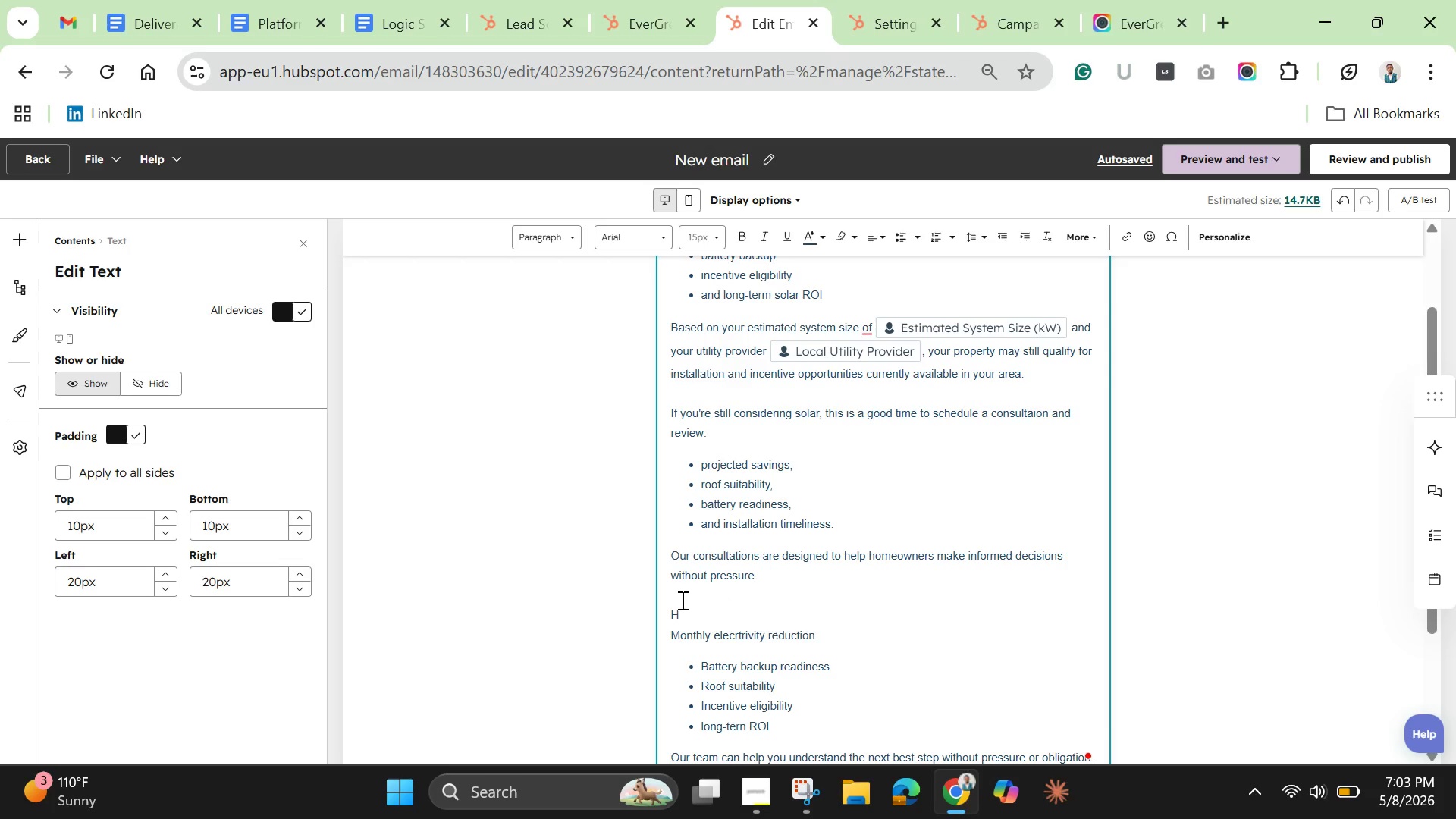 
left_click([681, 600])
 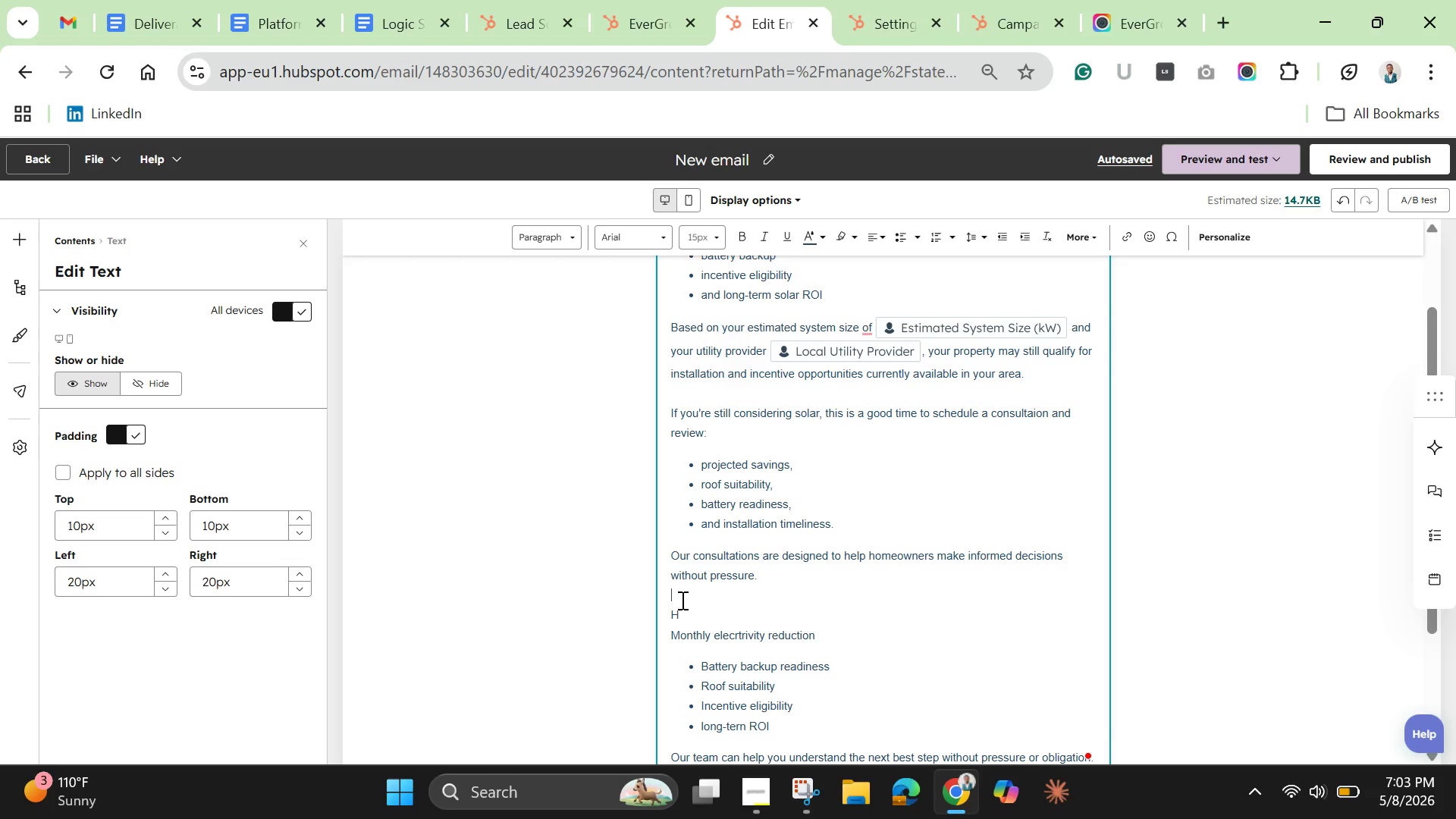 
key(Enter)
 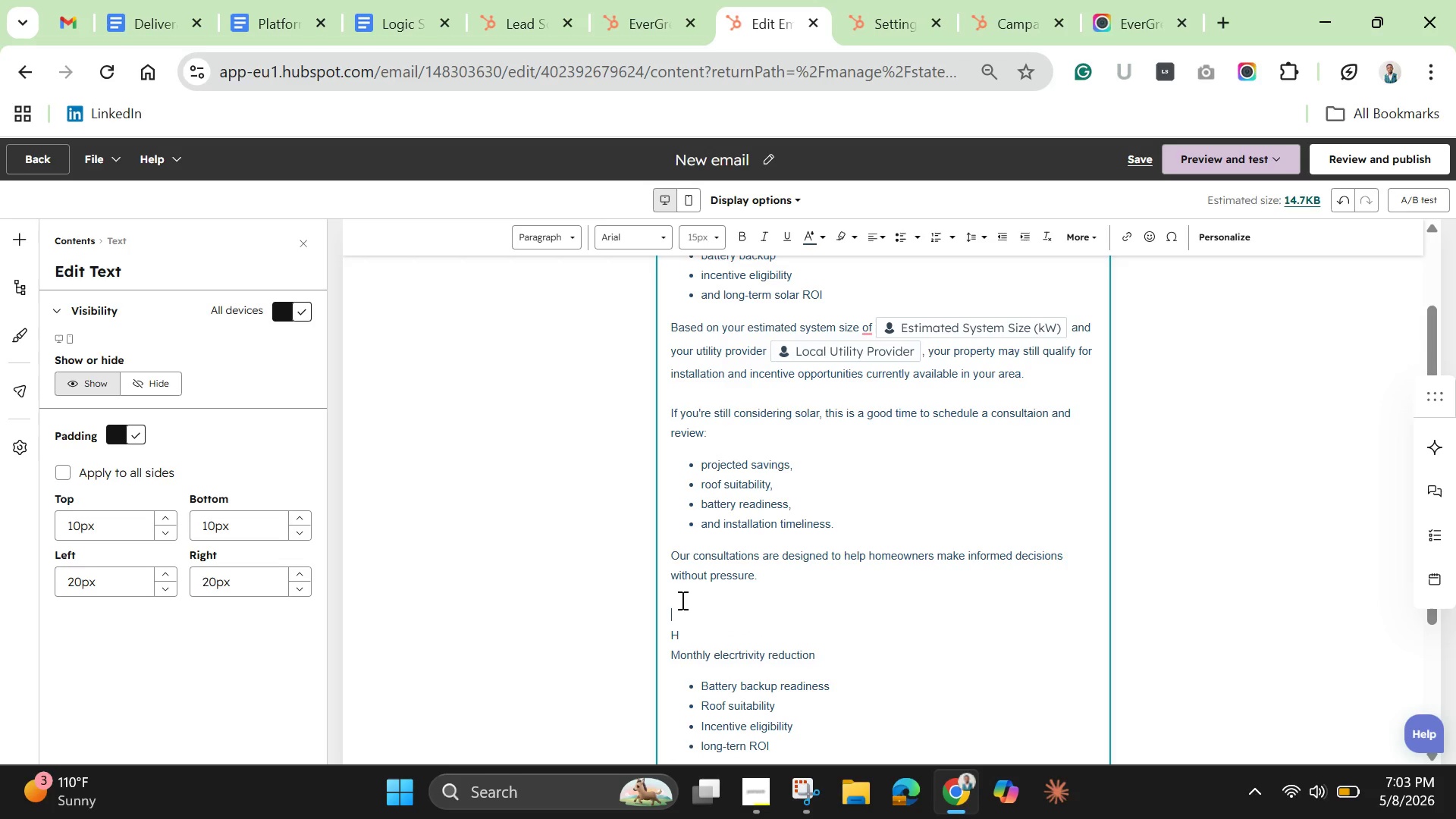 
hold_key(key=Break, duration=0.5)
 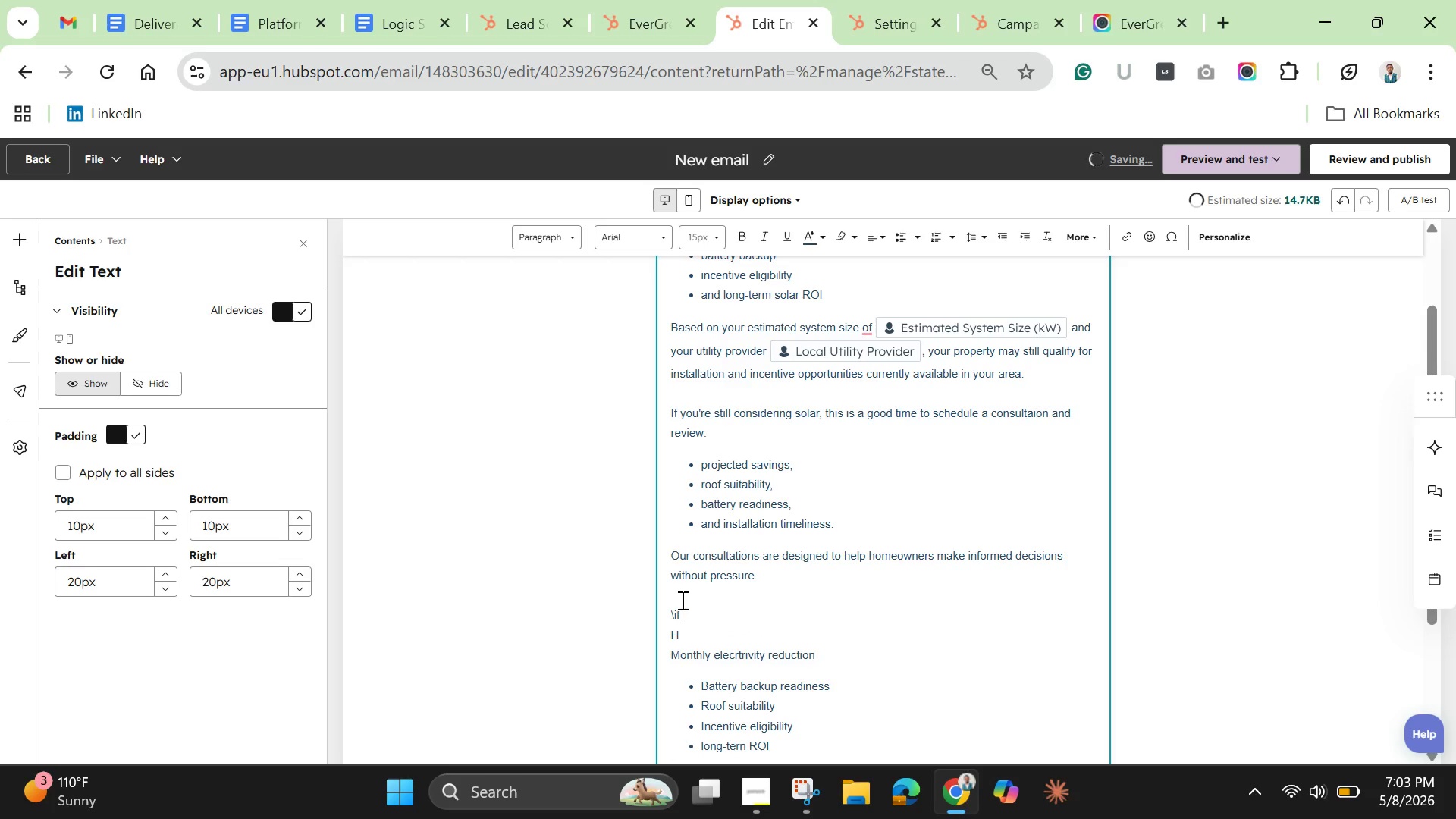 
type(if now isn;t )
key(Backspace)
key(Backspace)
key(Backspace)
type(;t the right time, no pro)
 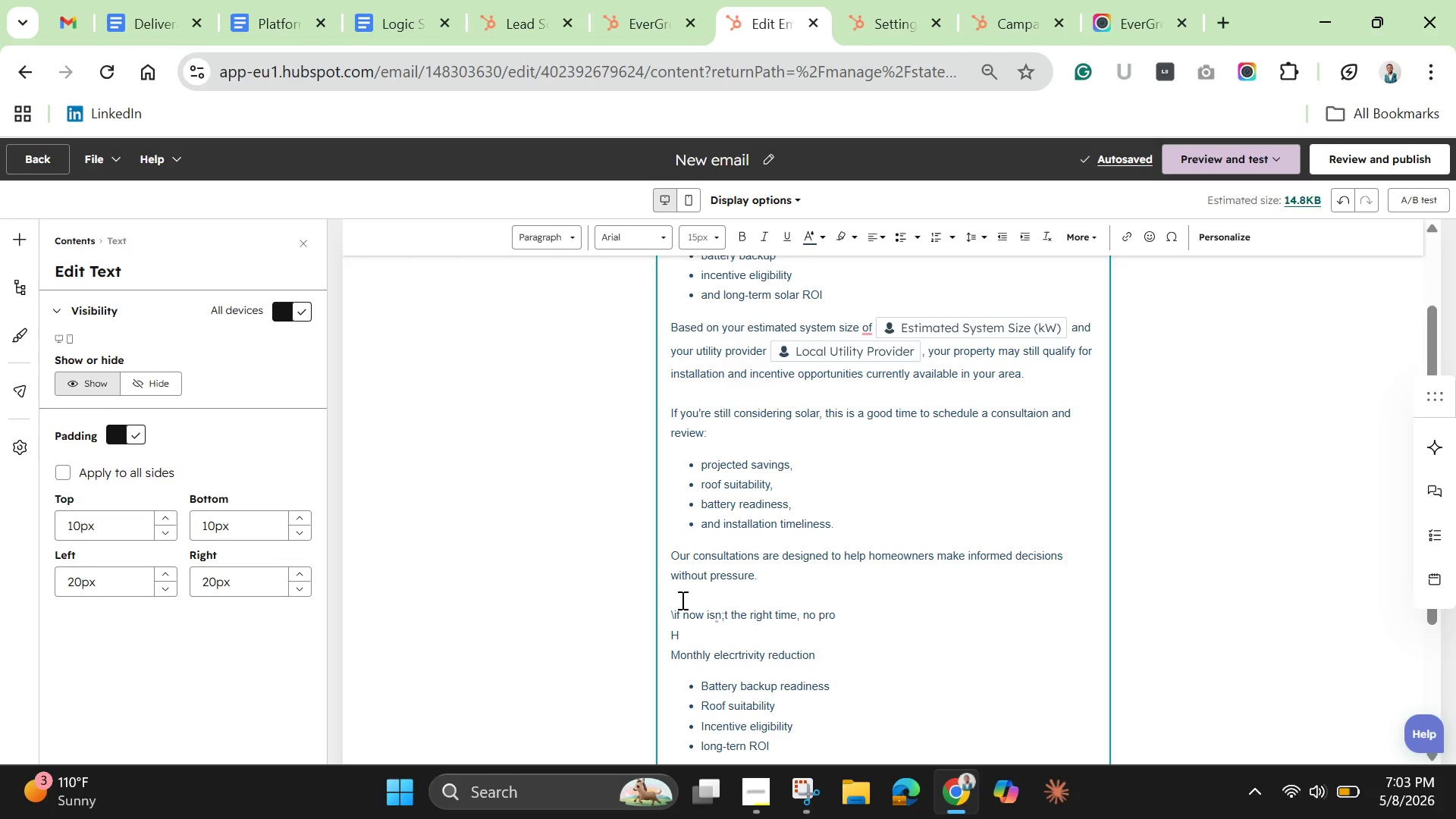 
type(blem at all. But if you;d )
 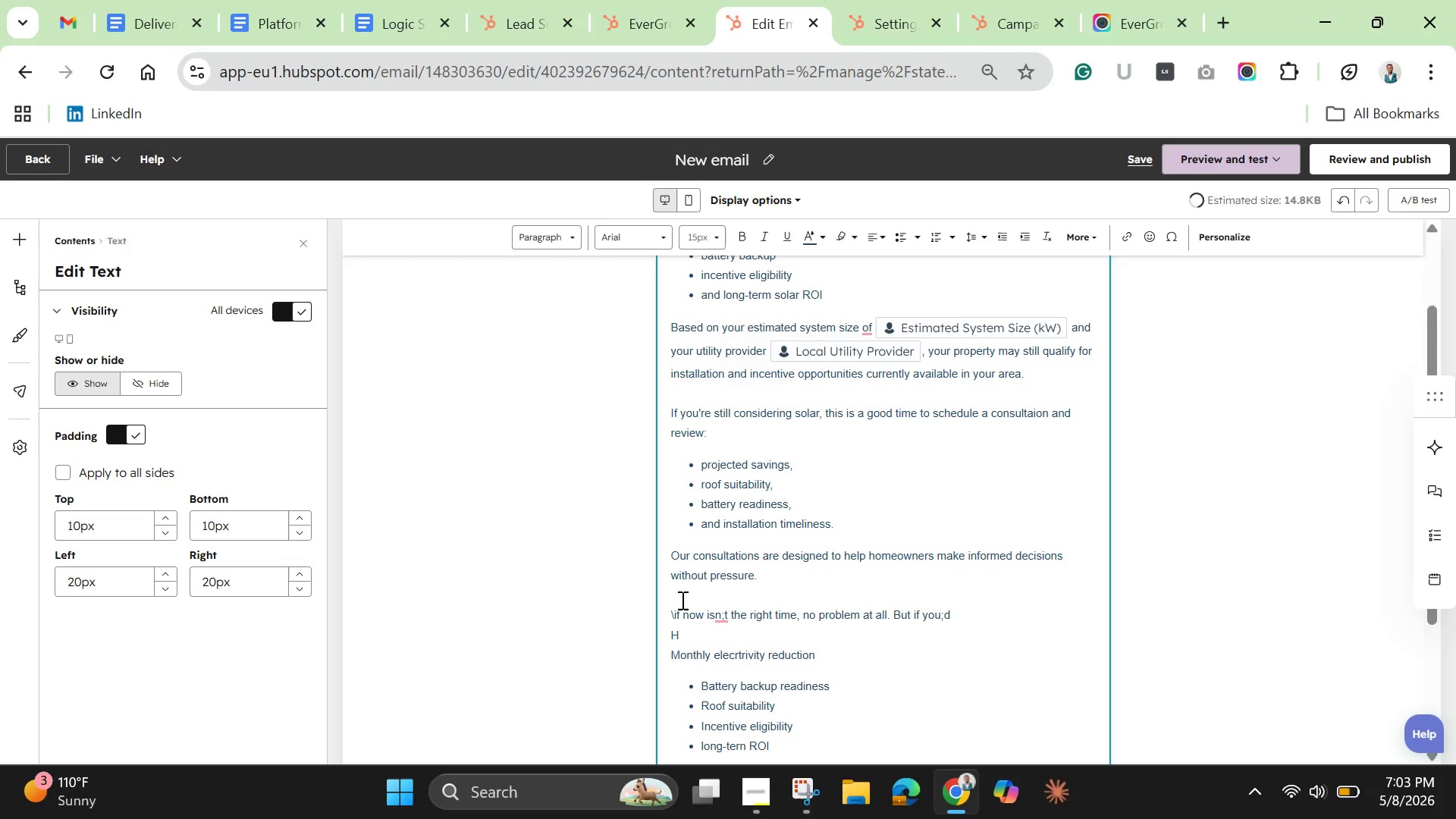 
wait(18.33)
 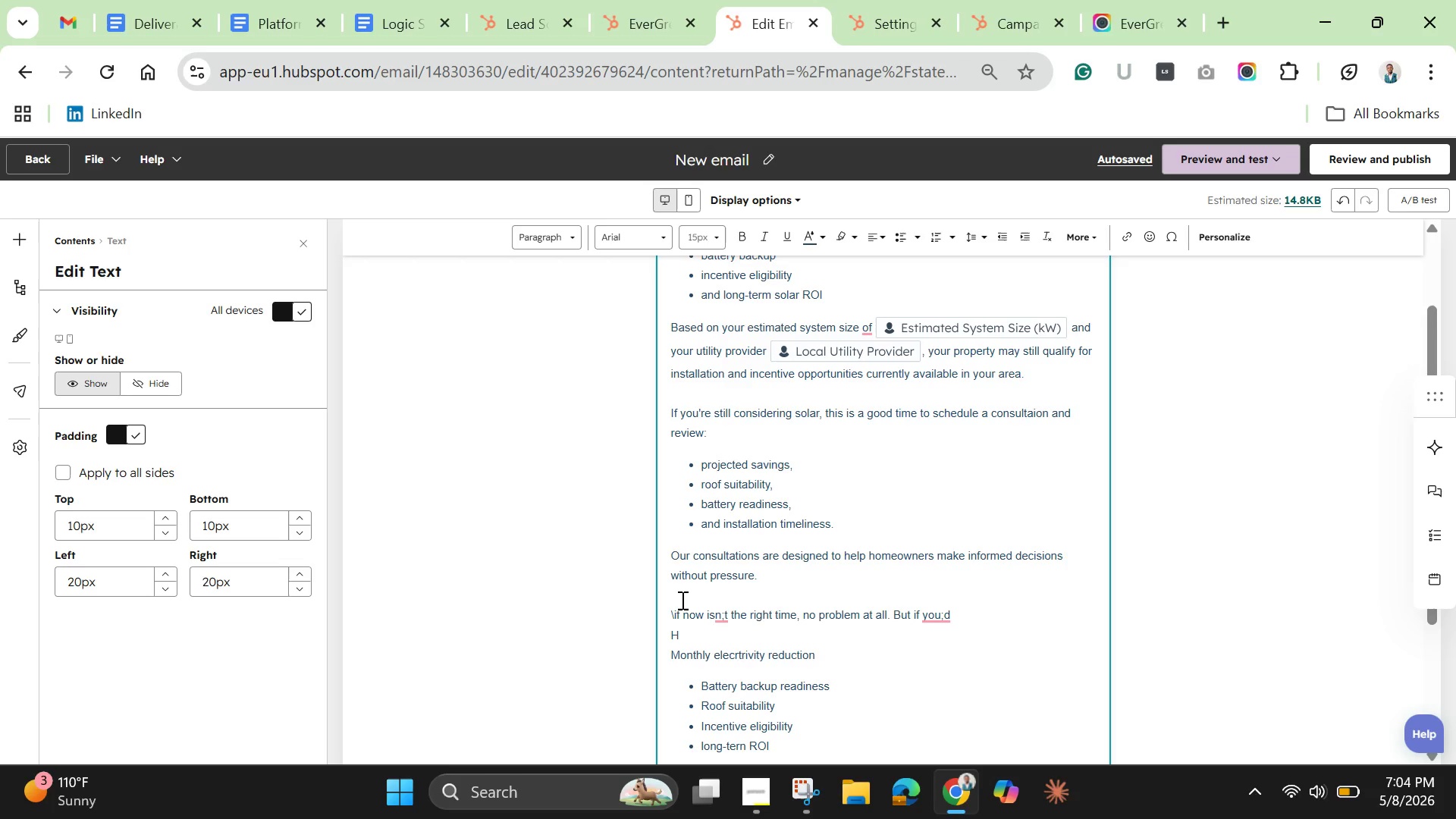 
type(m)
key(Backspace)
type(like clarity around what slar realsitically look like for ypour property, weld )
key(Backspace)
key(Backspace)
key(Backspace)
type('d )
 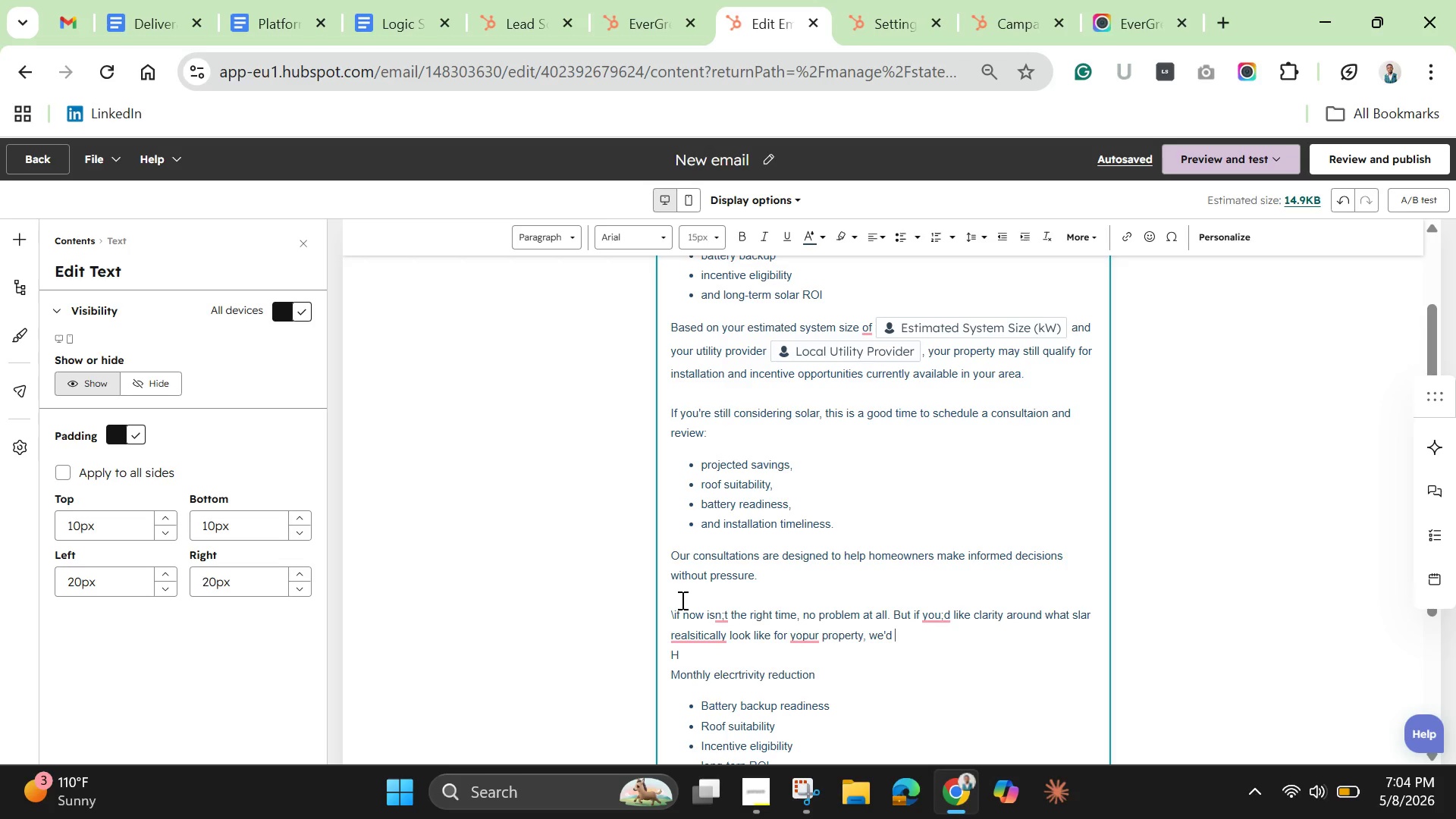 
wait(24.98)
 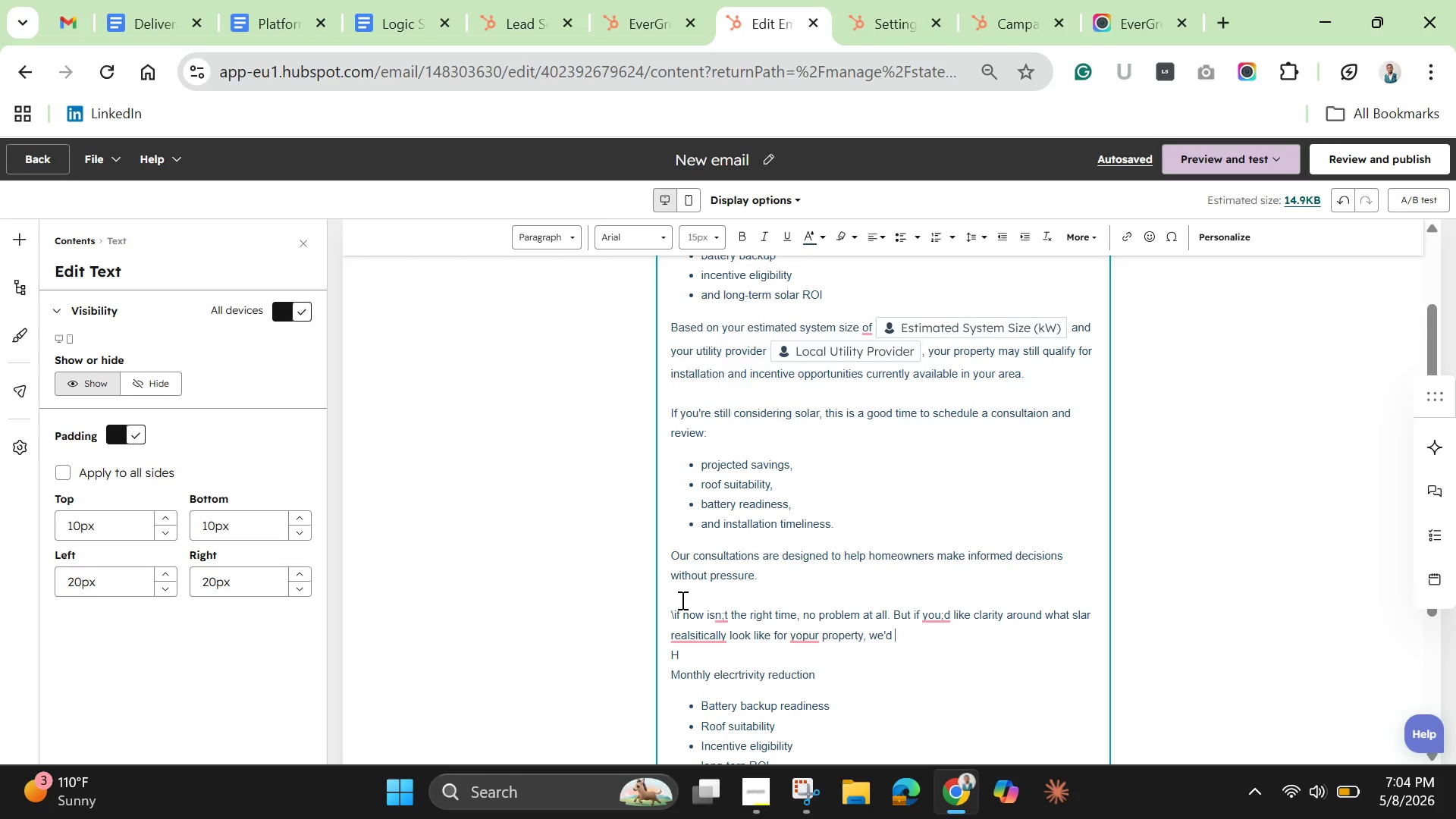 
type(n)
key(Backspace)
type(be happy to help. )
 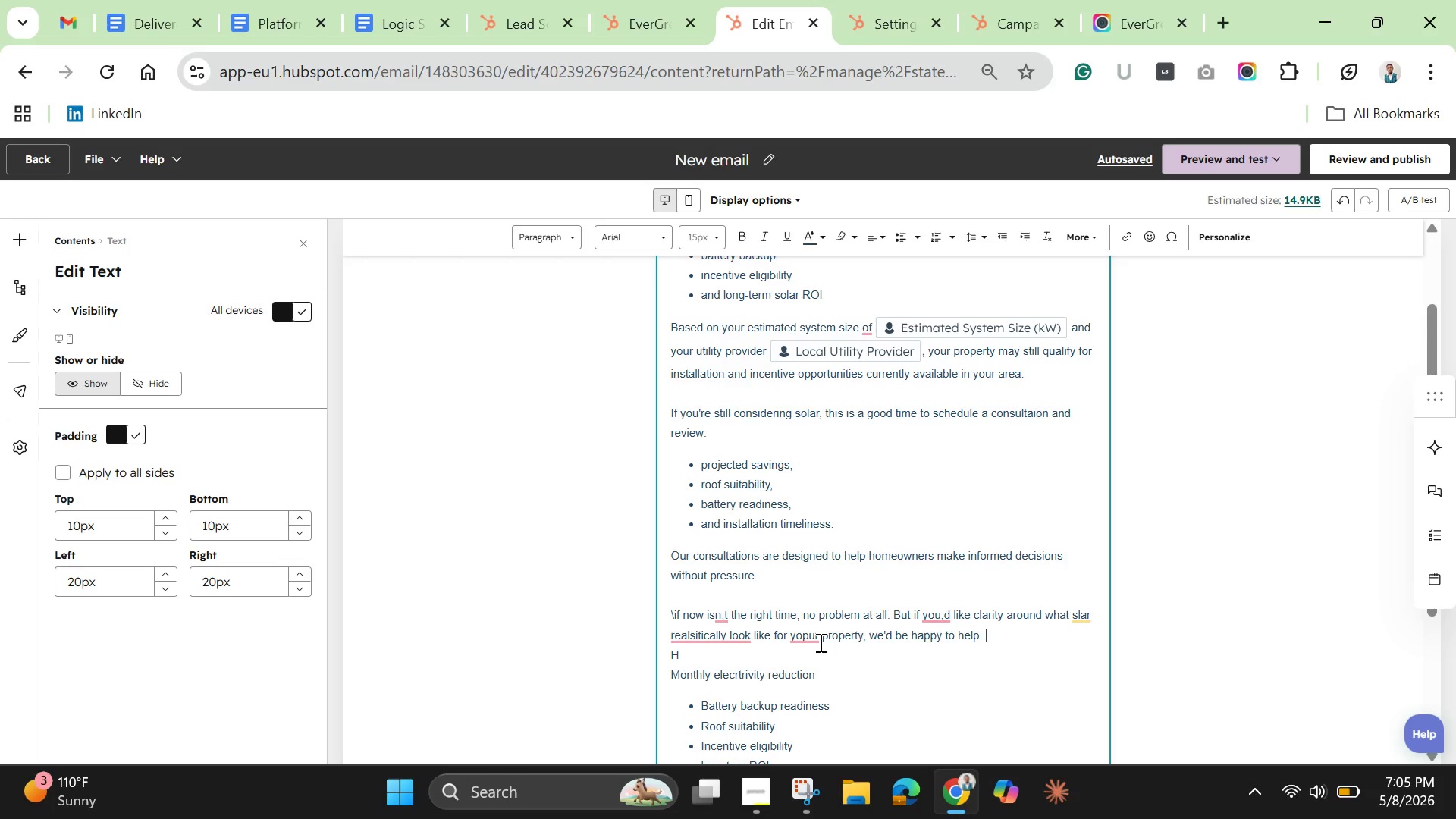 
wait(33.77)
 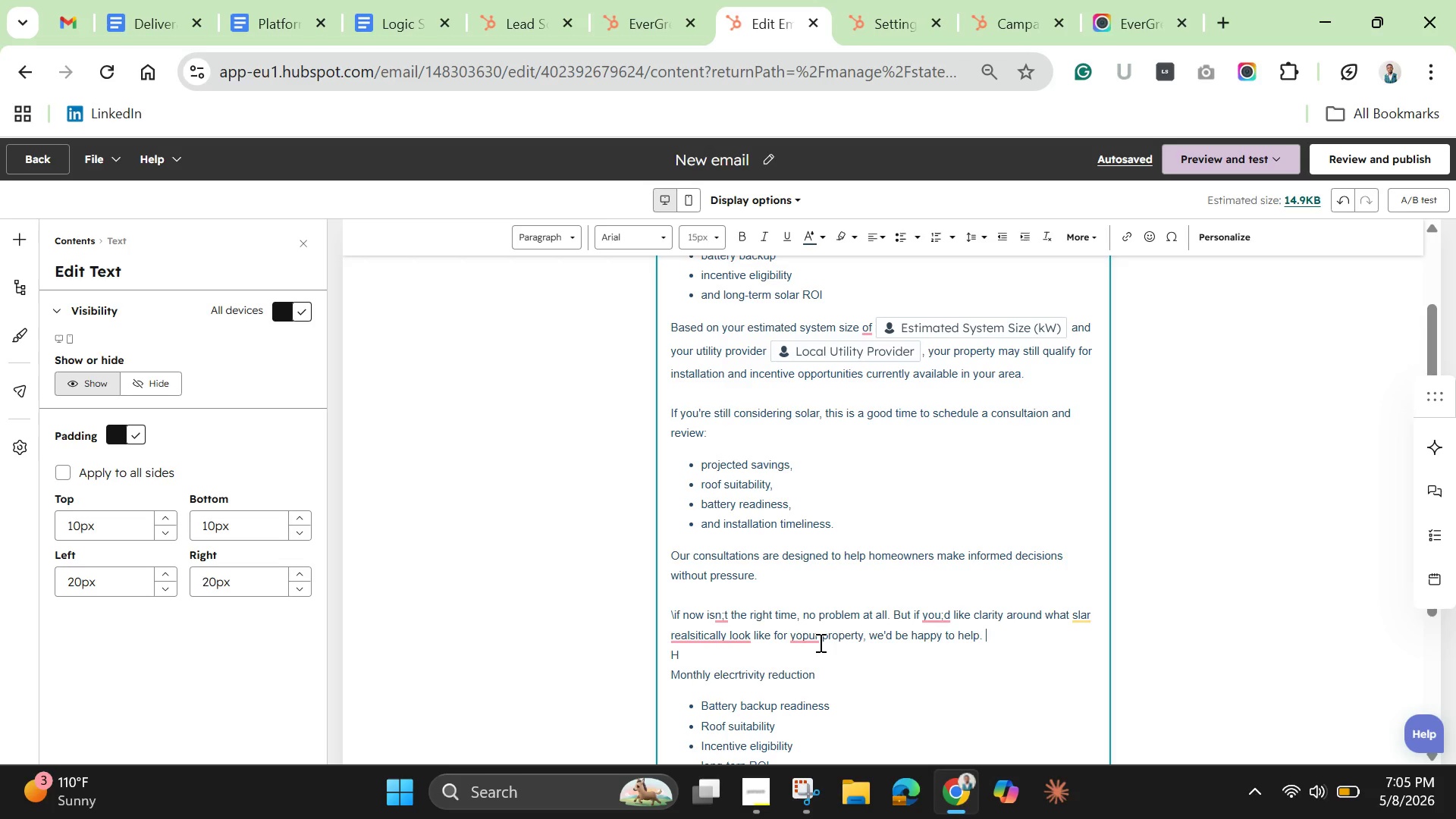 
mouse_move([942, 643])
 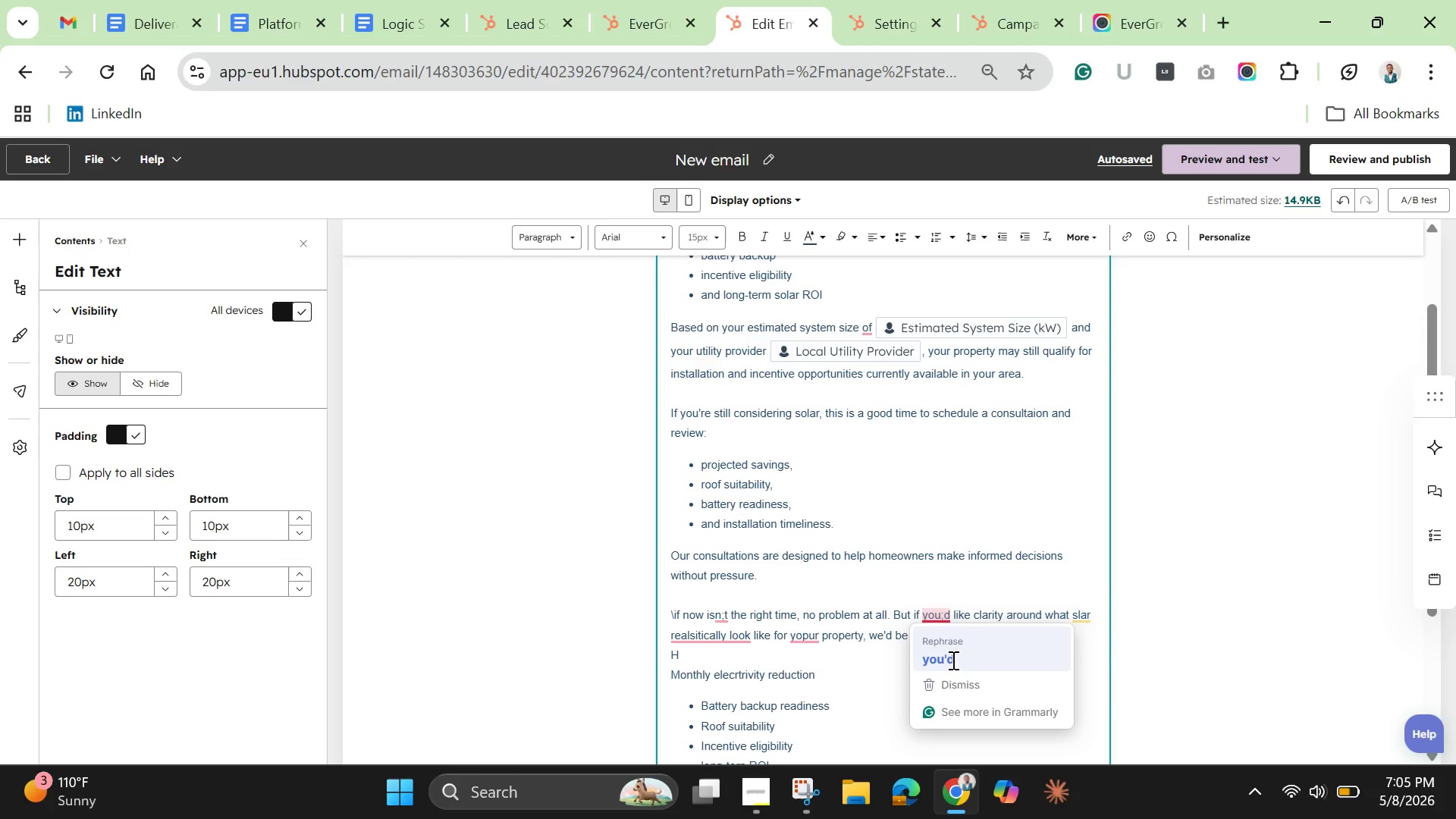 
left_click([952, 660])
 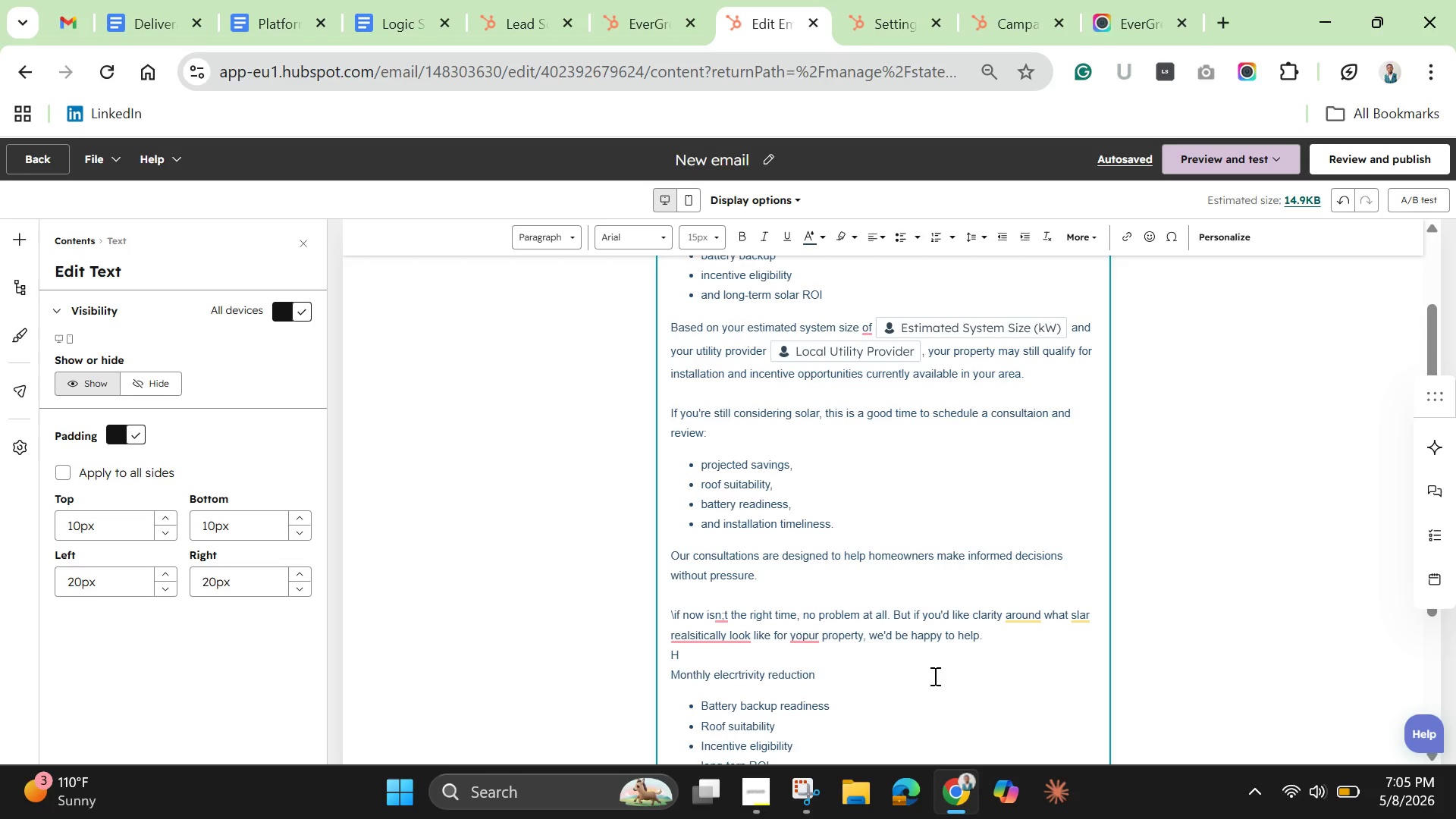 
wait(10.39)
 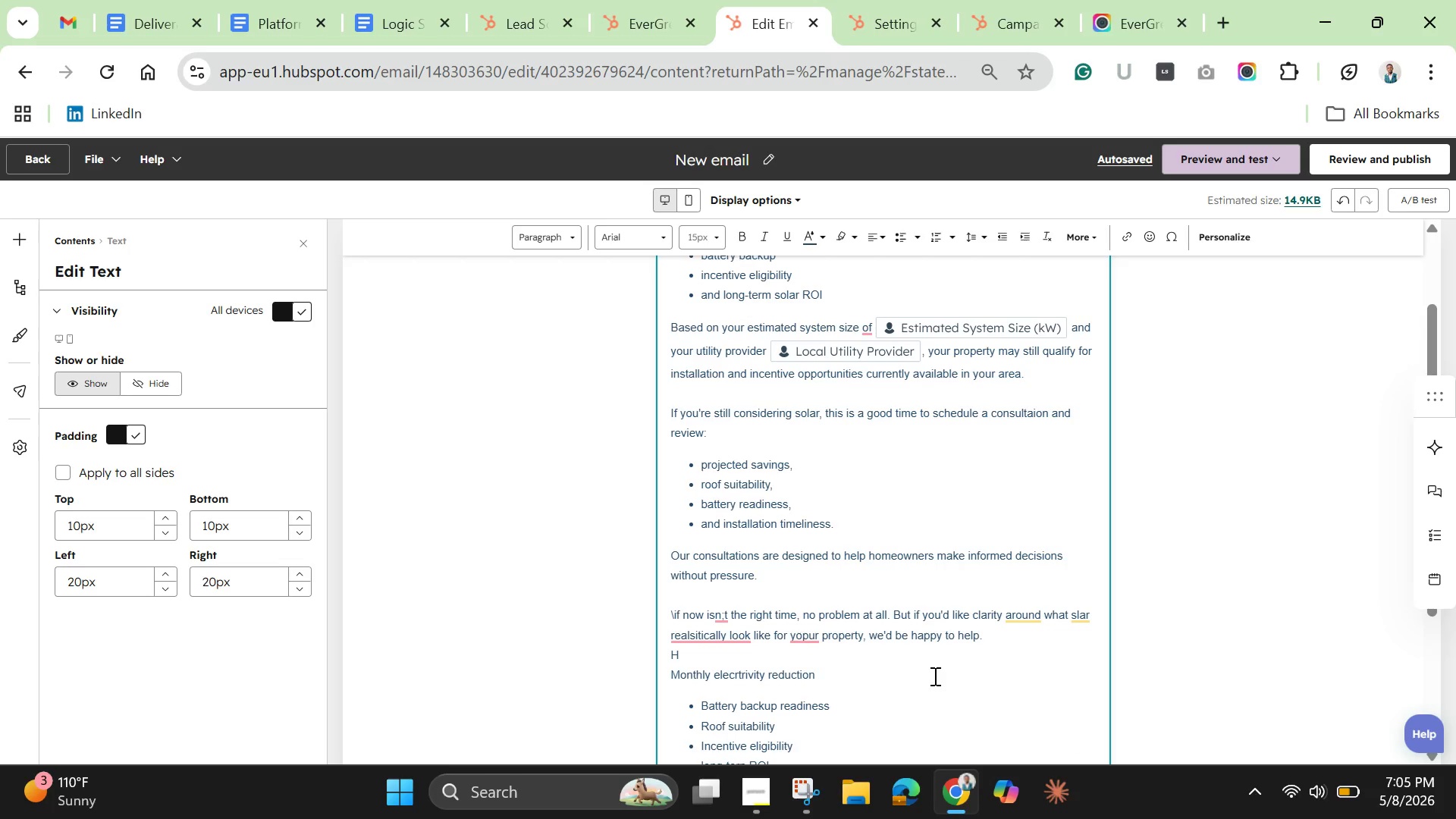 
left_click([813, 635])
 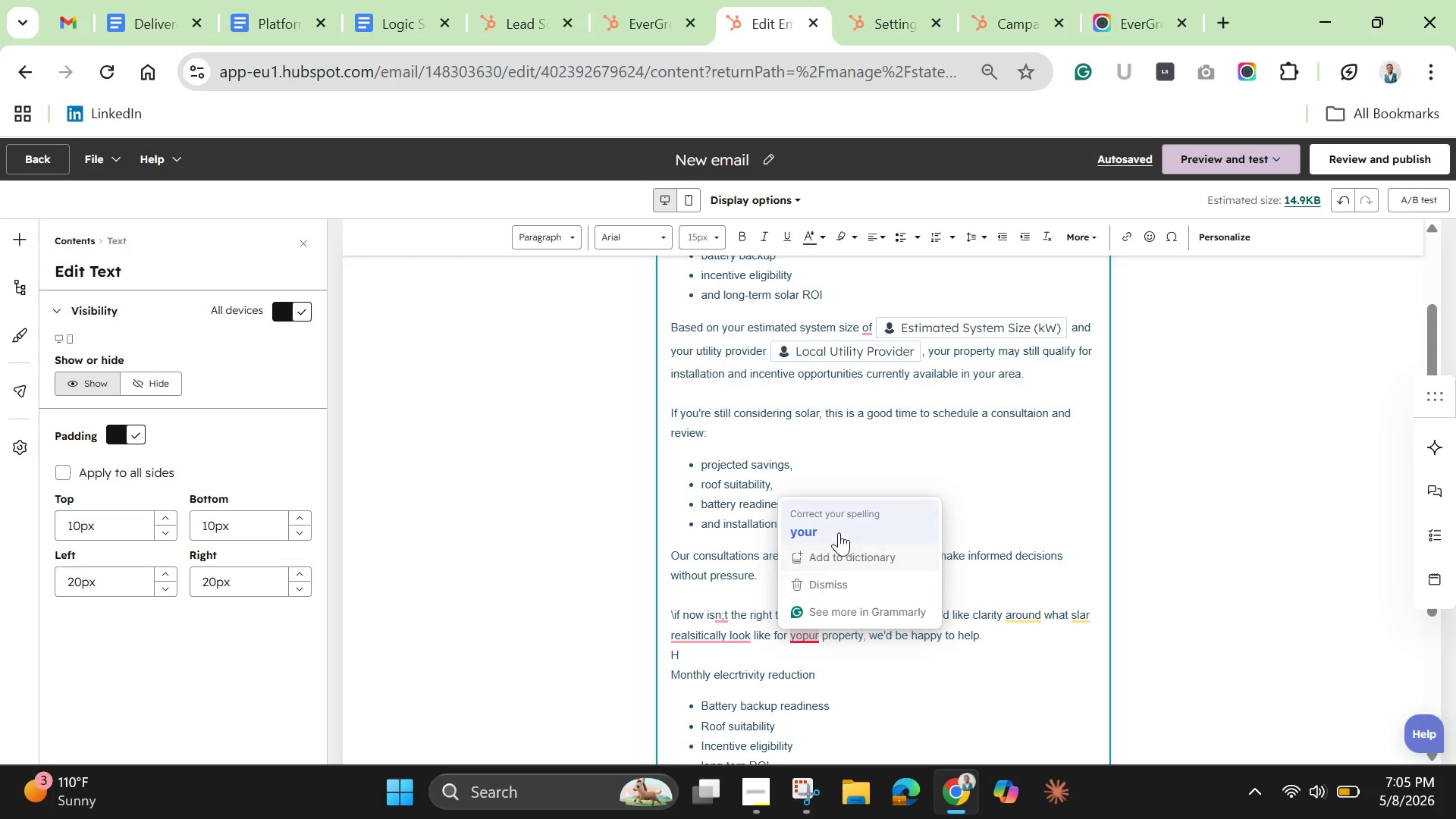 
left_click([839, 532])
 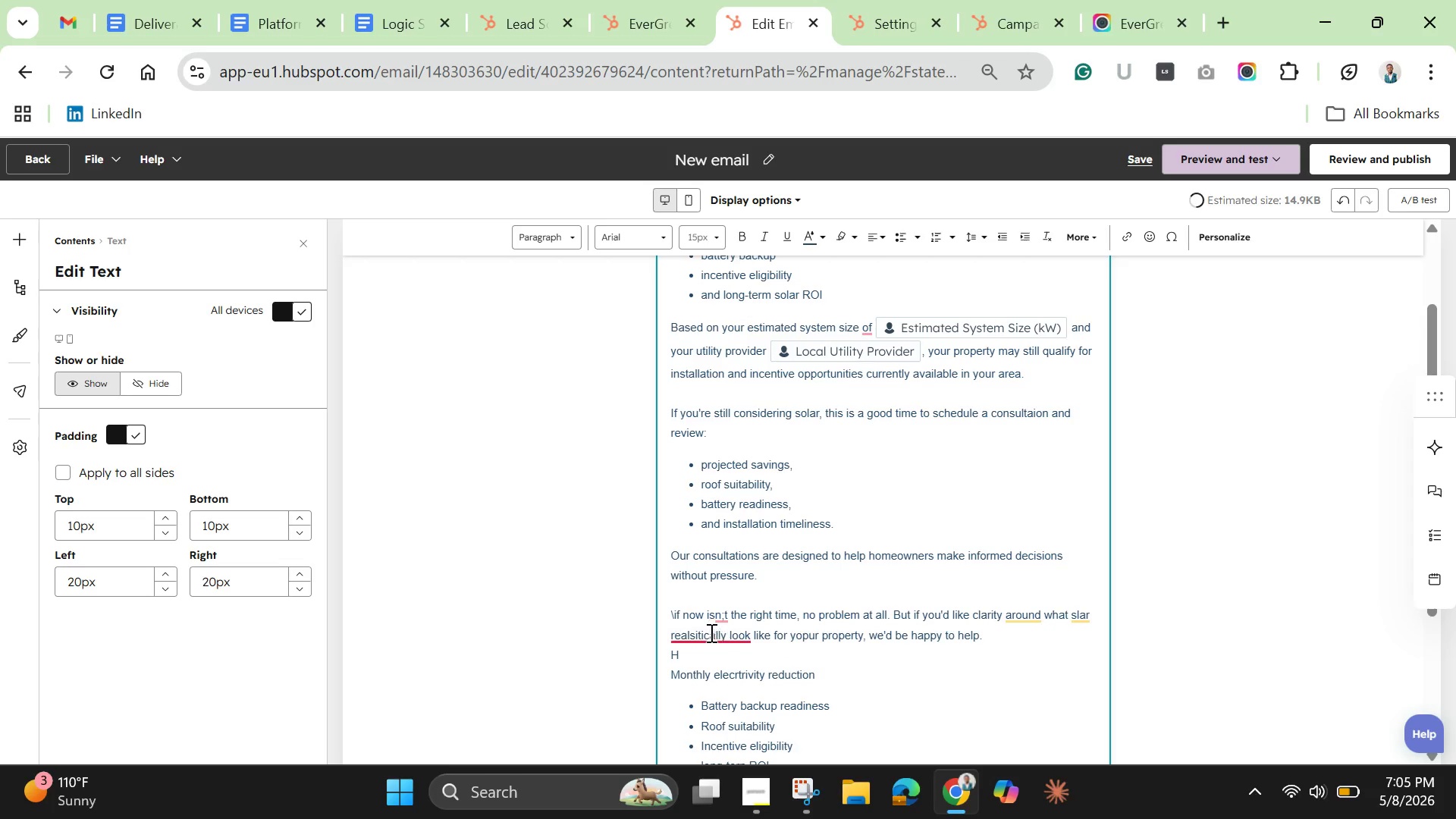 
left_click([708, 632])
 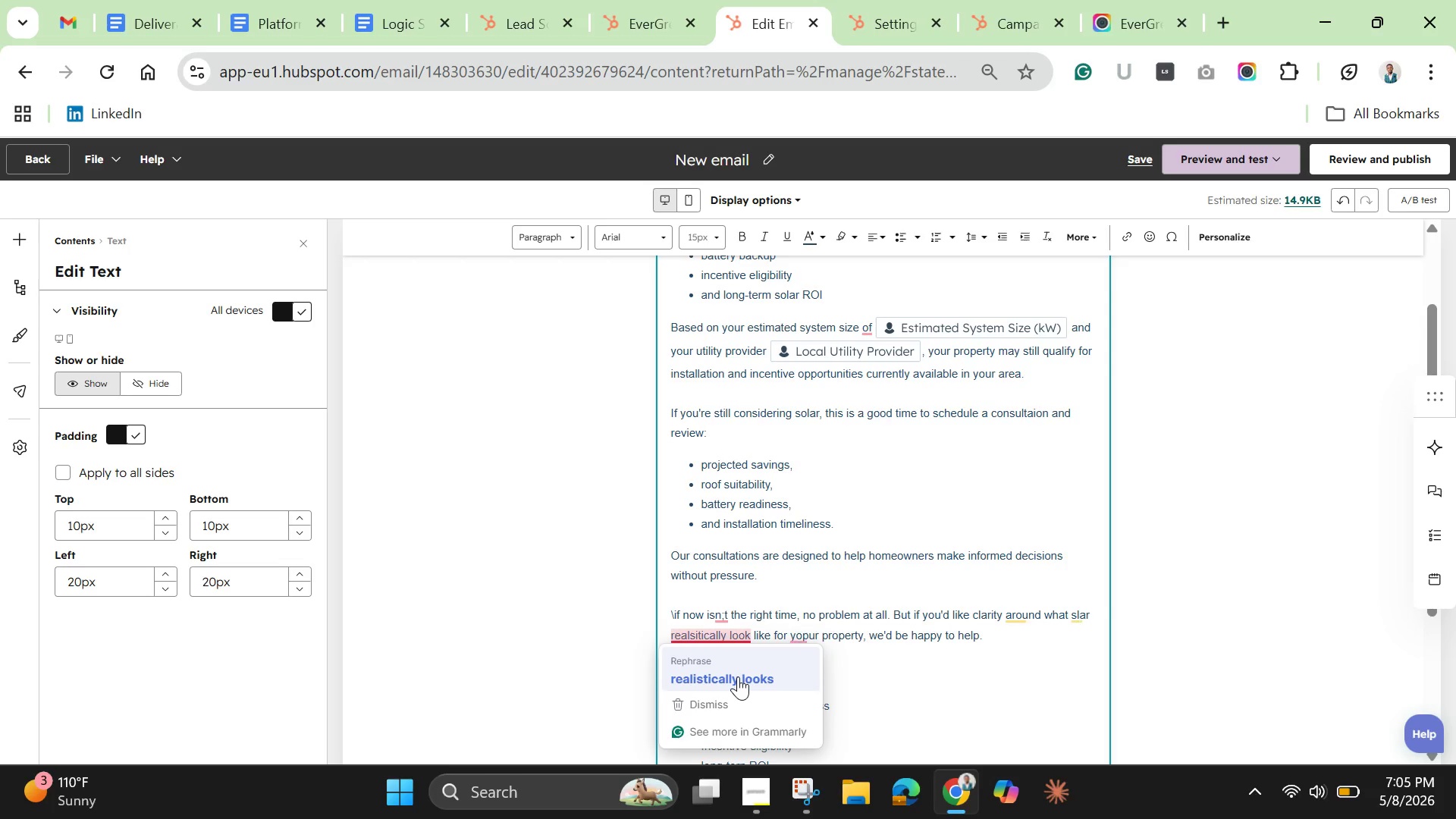 
left_click([738, 676])
 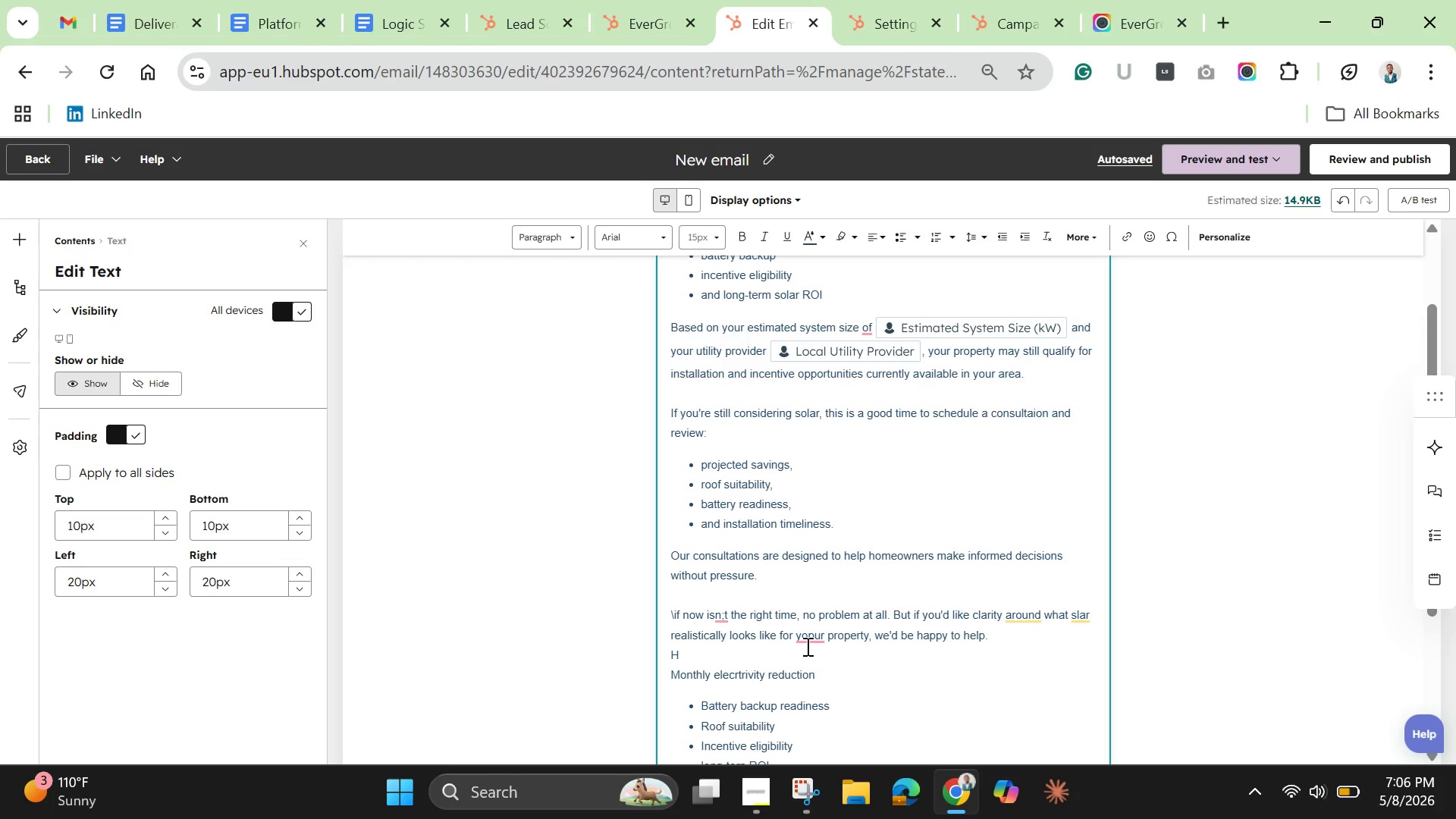 
wait(18.09)
 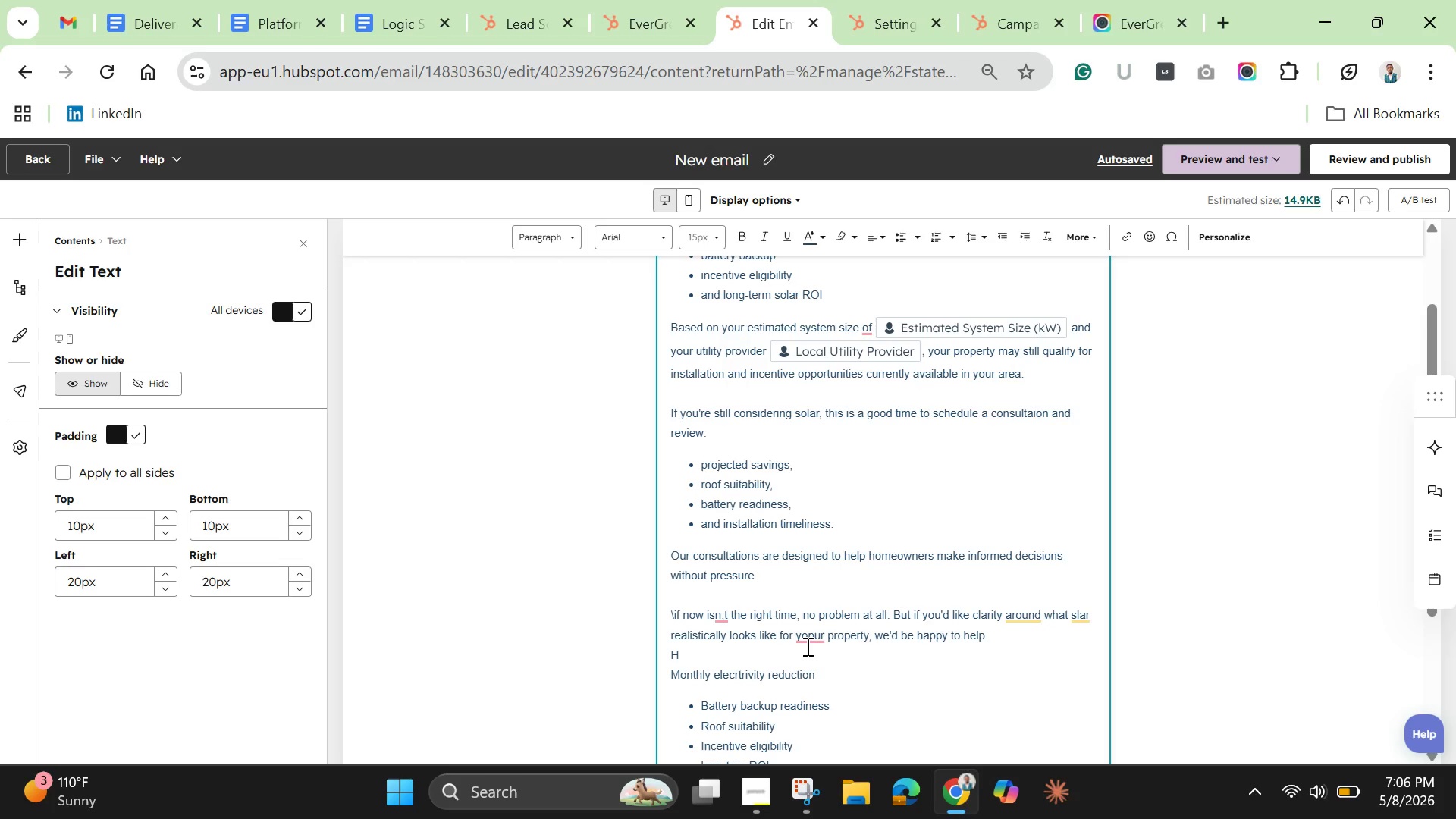 
left_click([811, 630])
 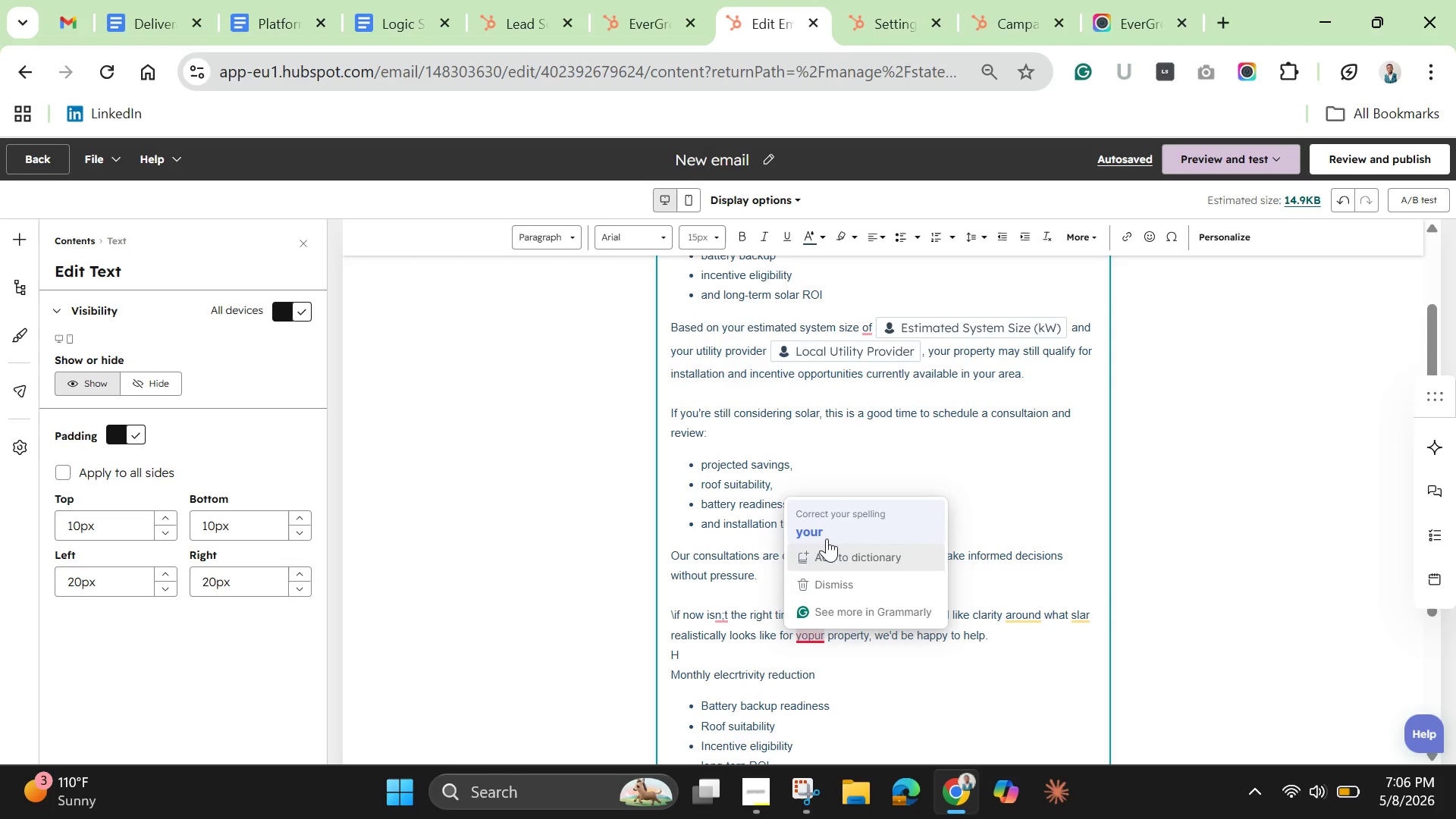 
left_click([827, 538])
 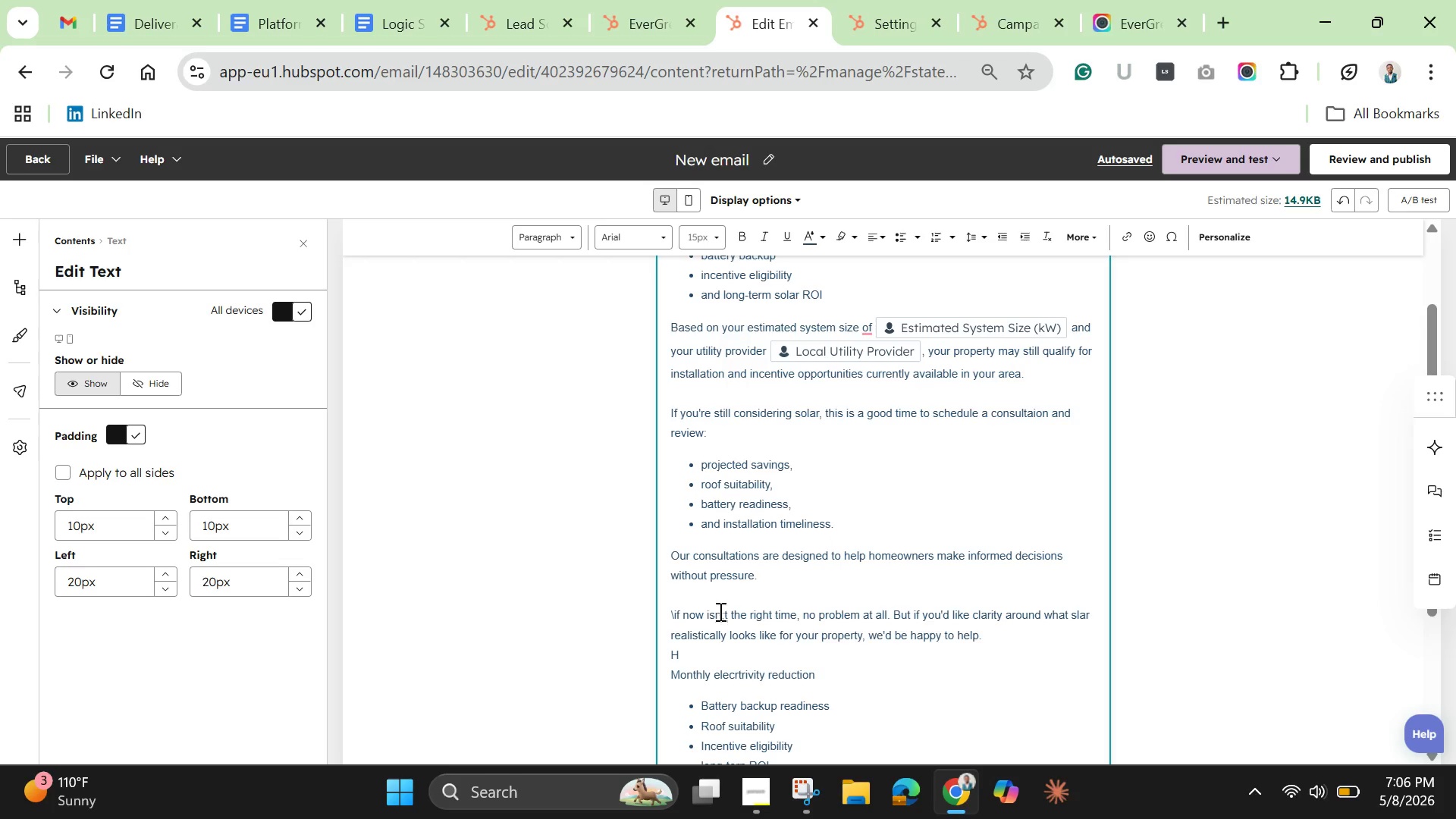 
left_click([723, 610])
 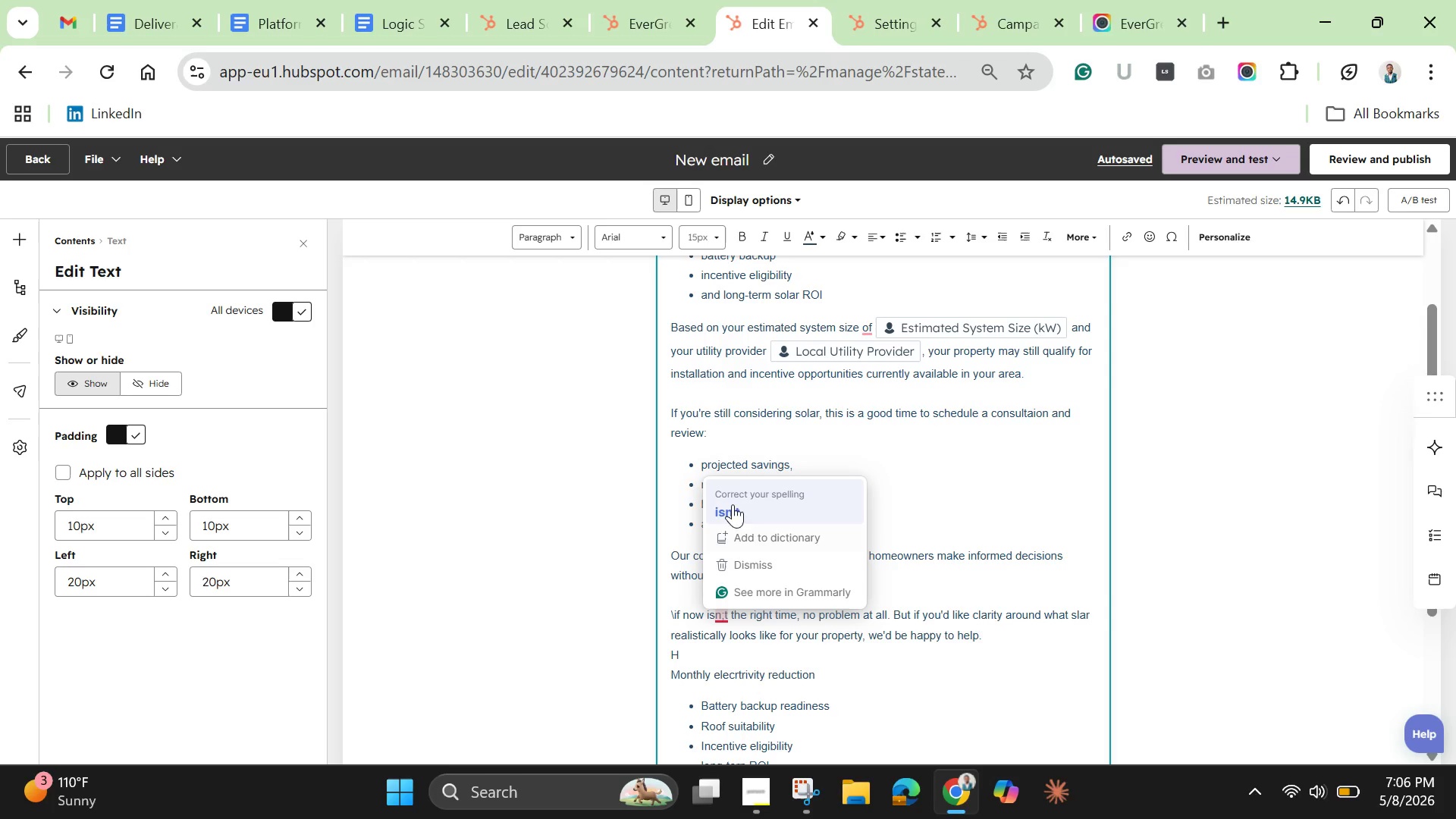 
left_click([736, 501])
 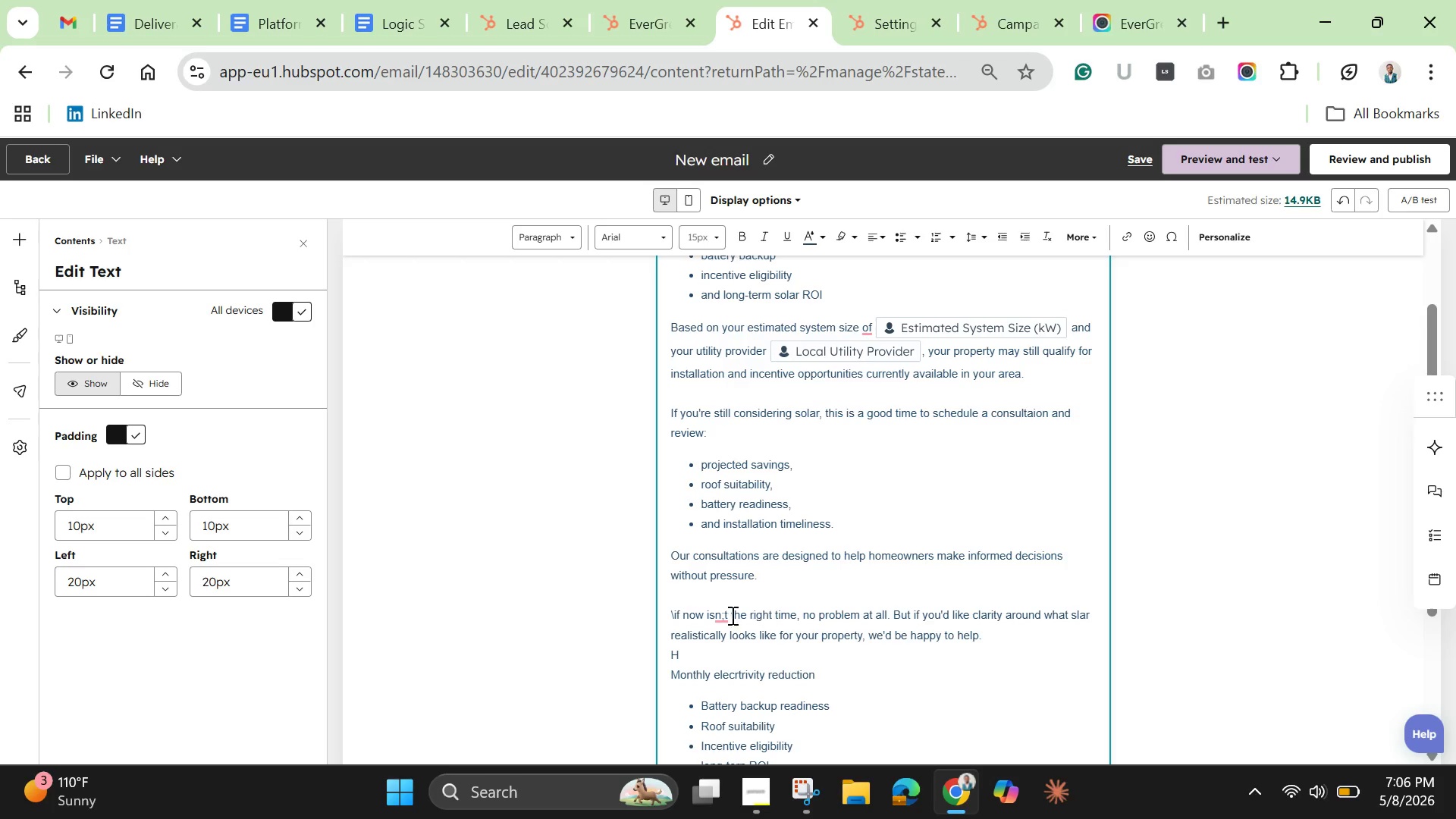 
left_click([719, 613])
 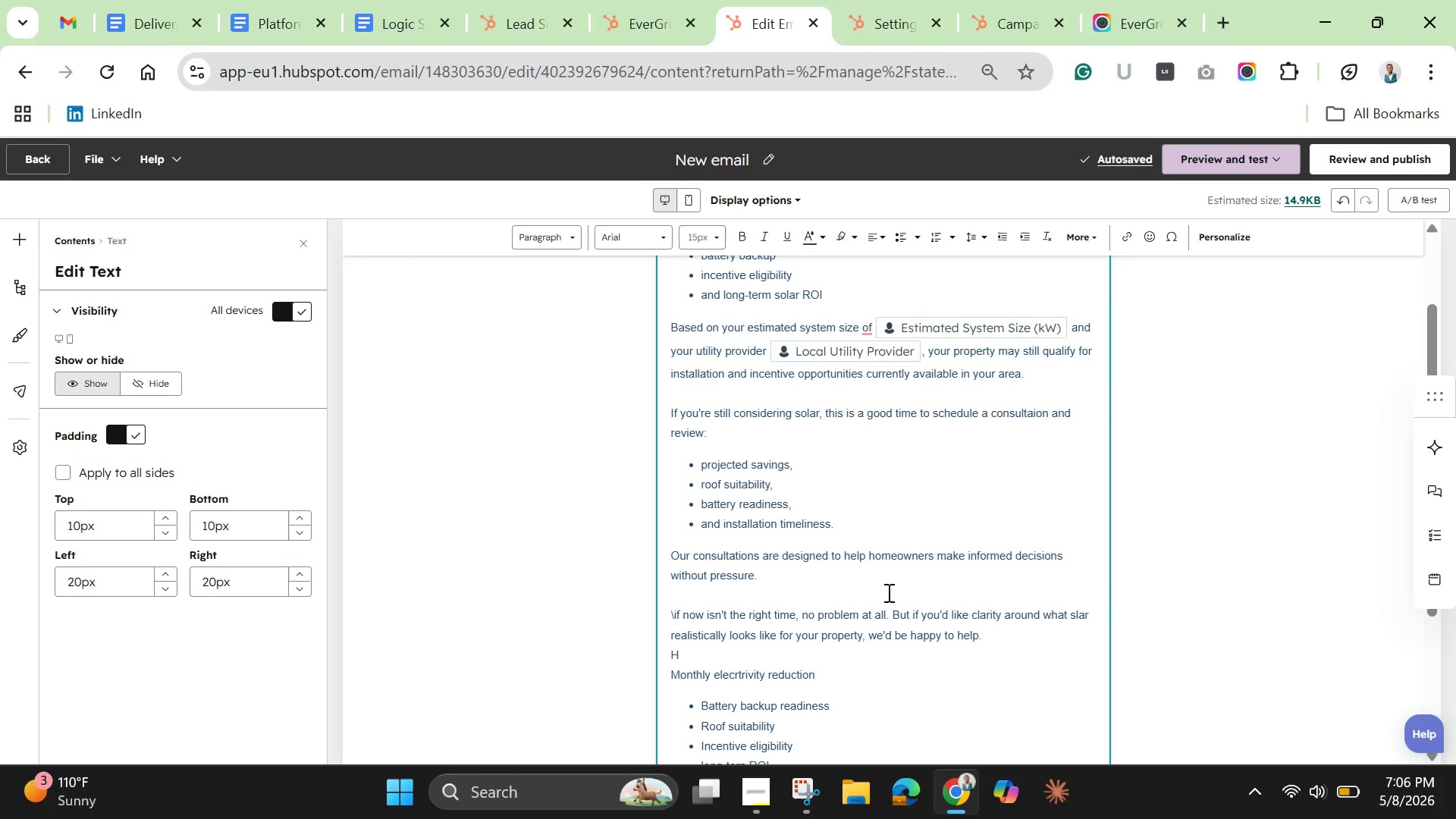 
left_click([884, 623])
 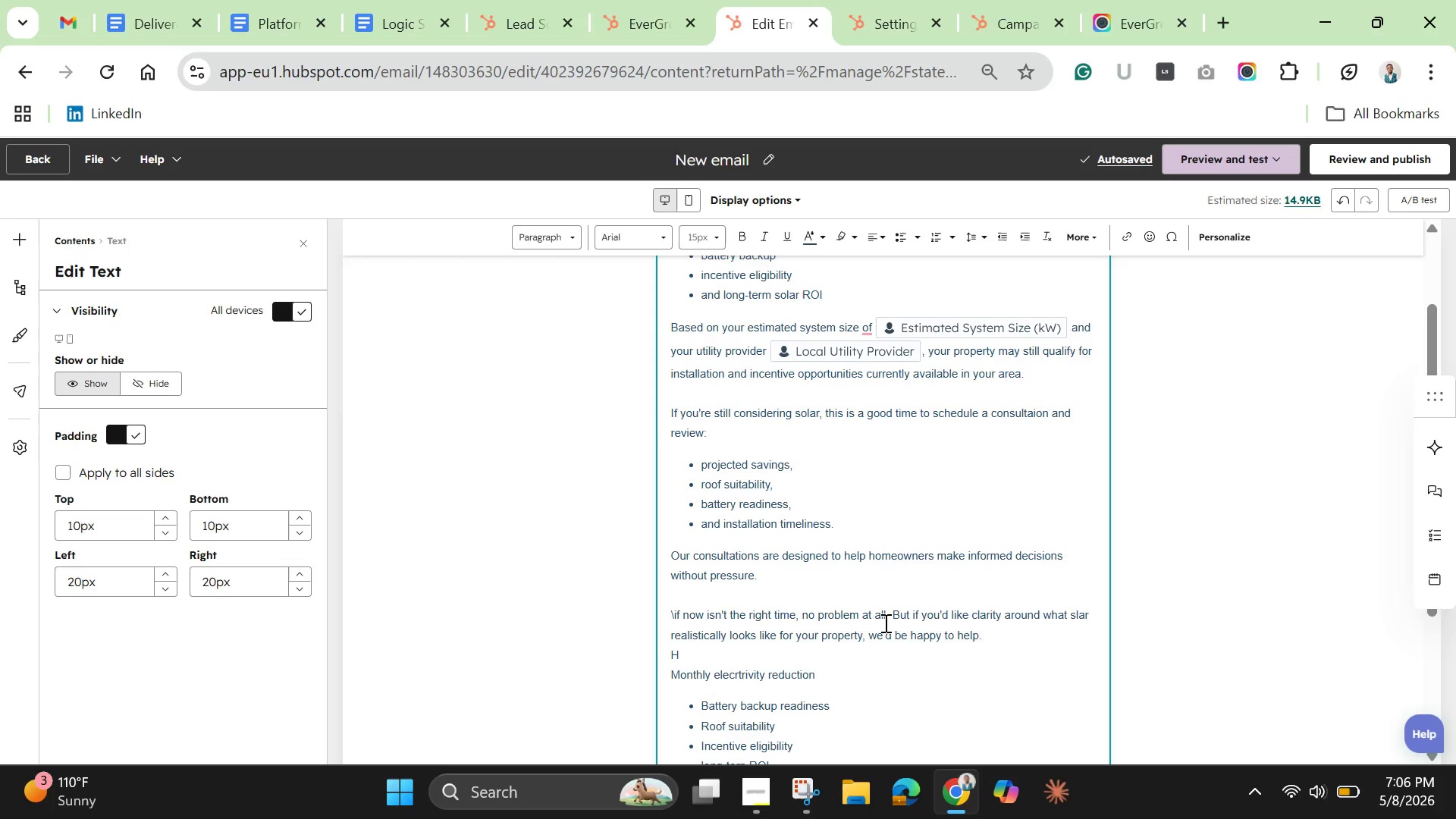 
scroll: coordinate [884, 623], scroll_direction: up, amount: 1.0
 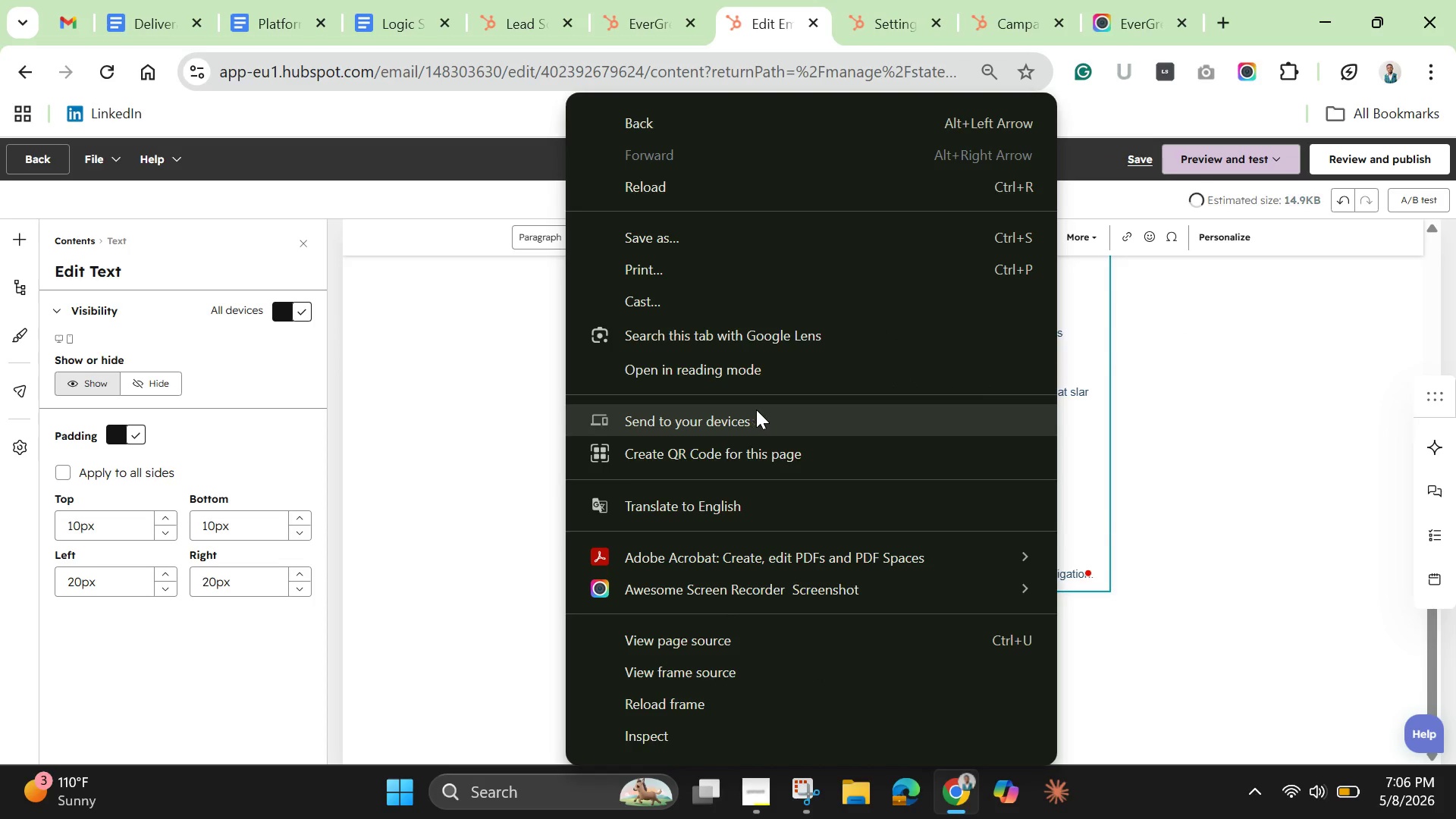 
left_click([1096, 437])
 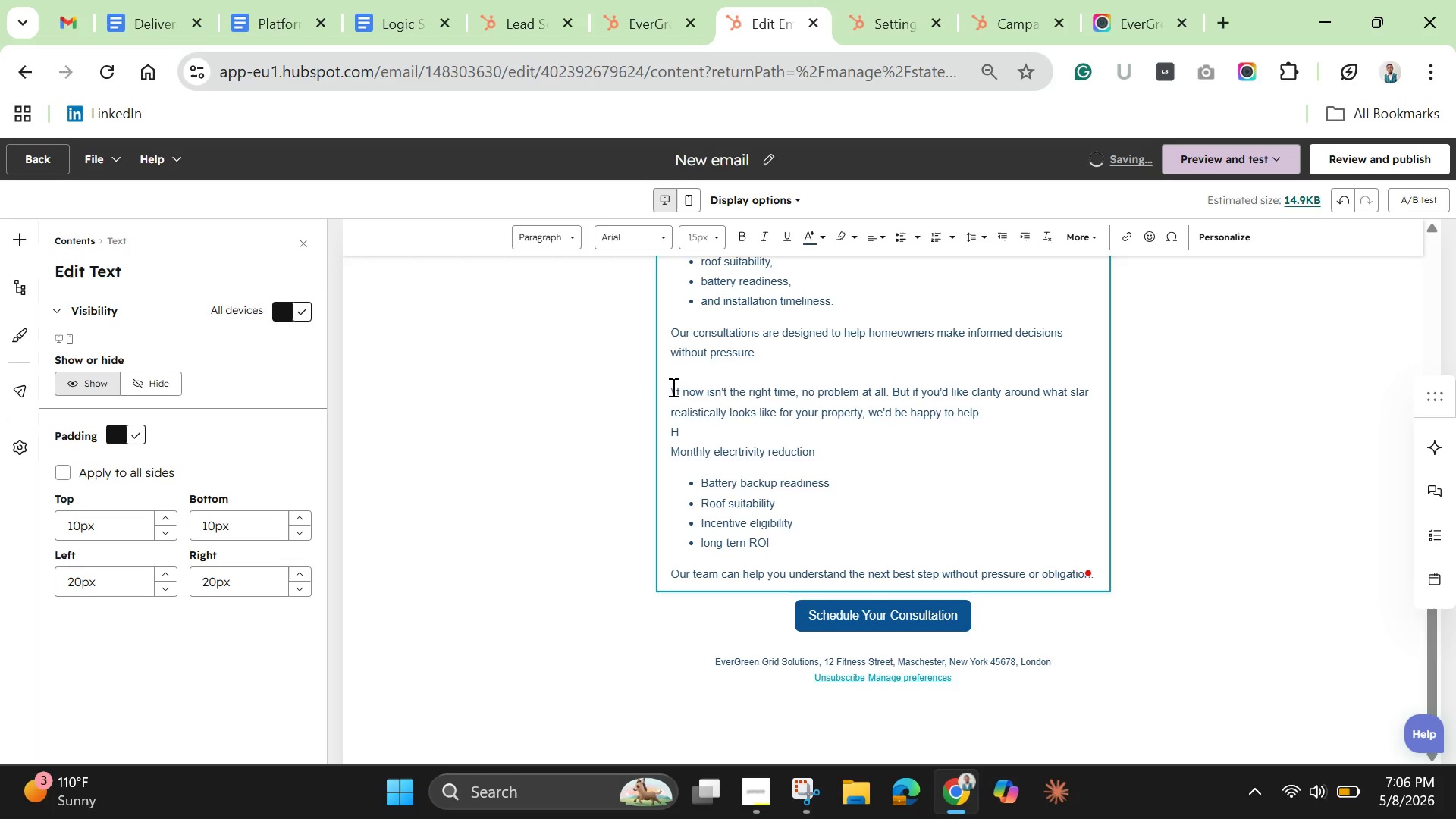 
left_click_drag(start_coordinate=[672, 387], to_coordinate=[1090, 582])
 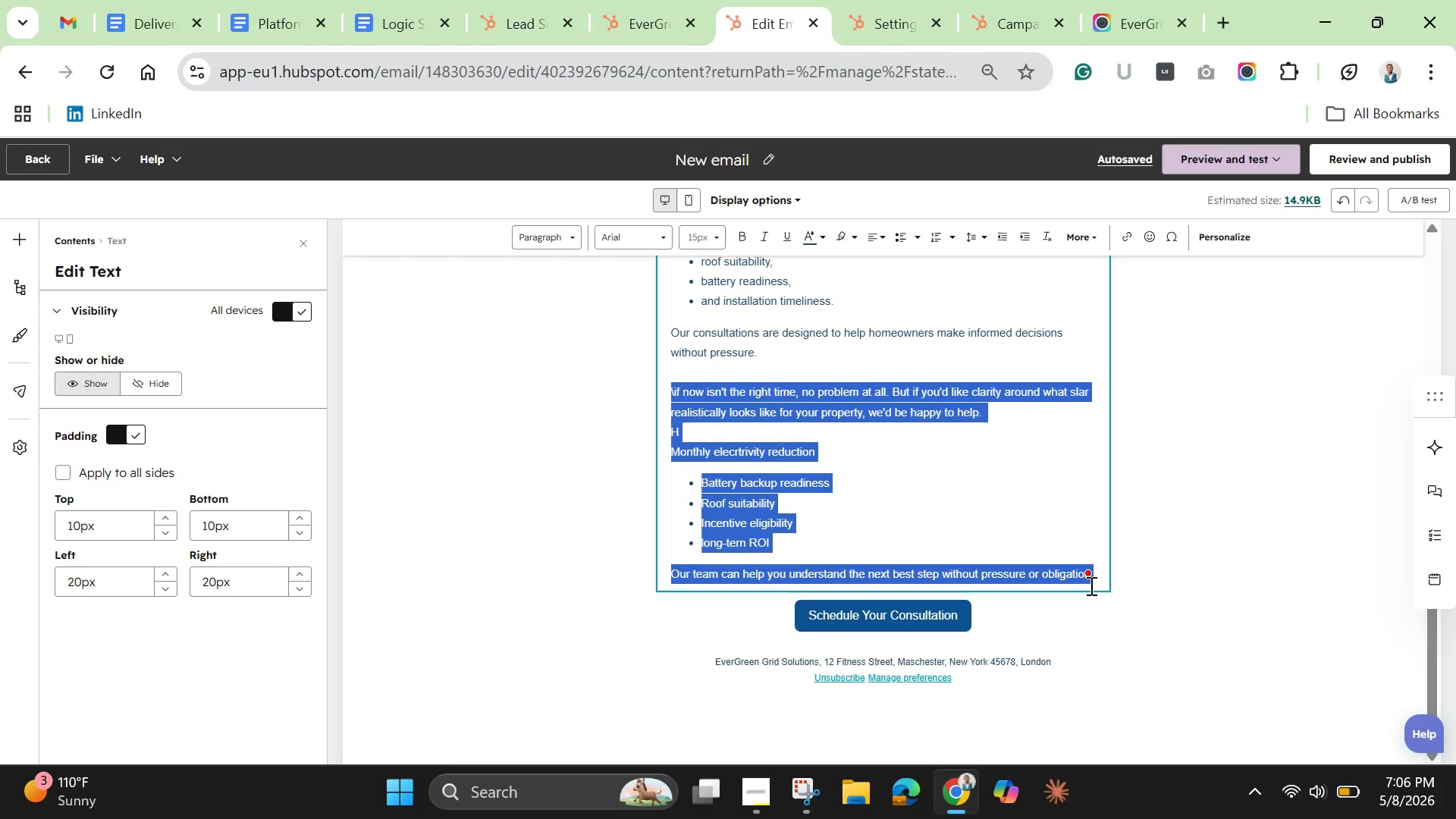 
key(Backspace)
 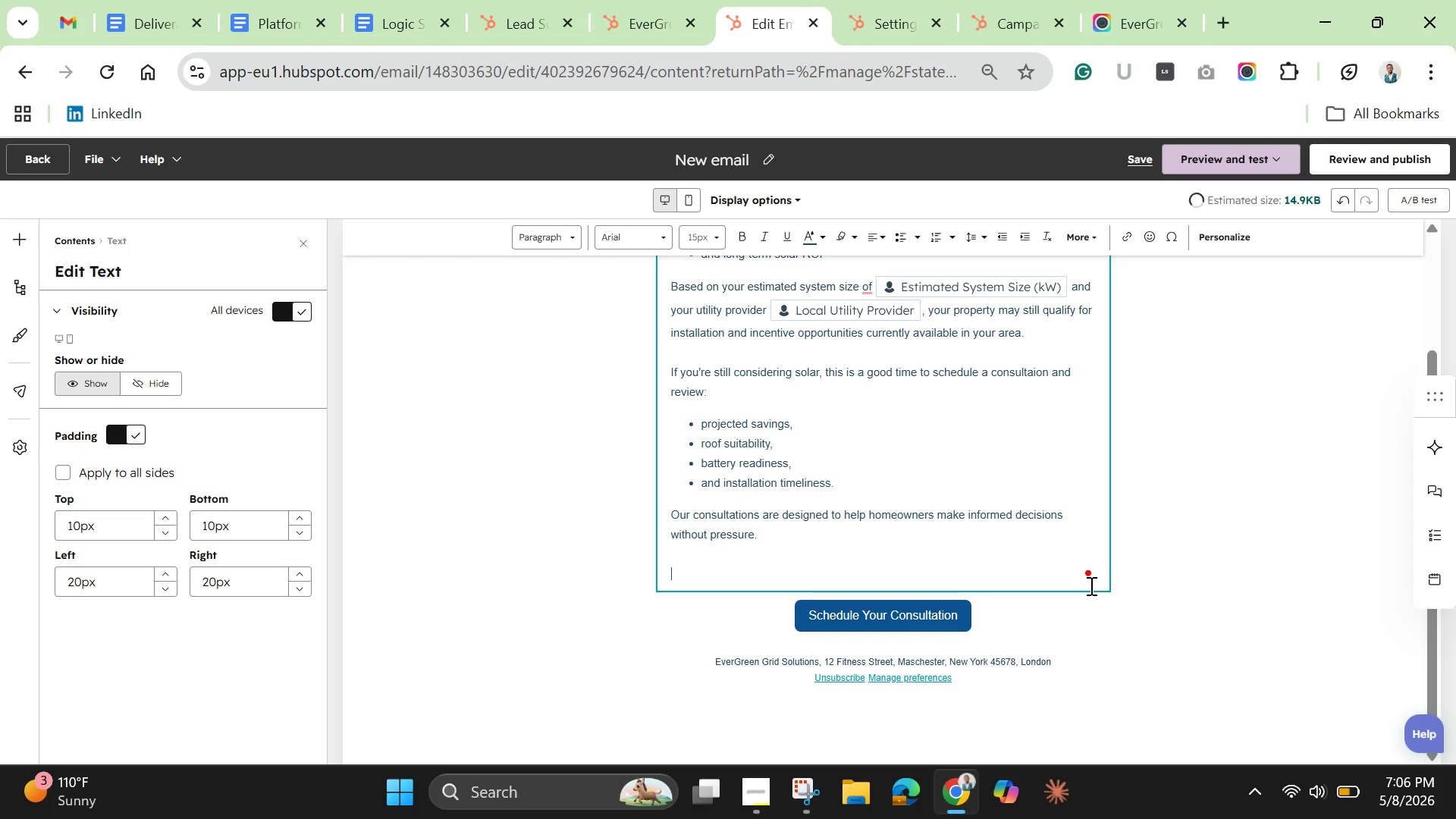 
key(Backspace)
 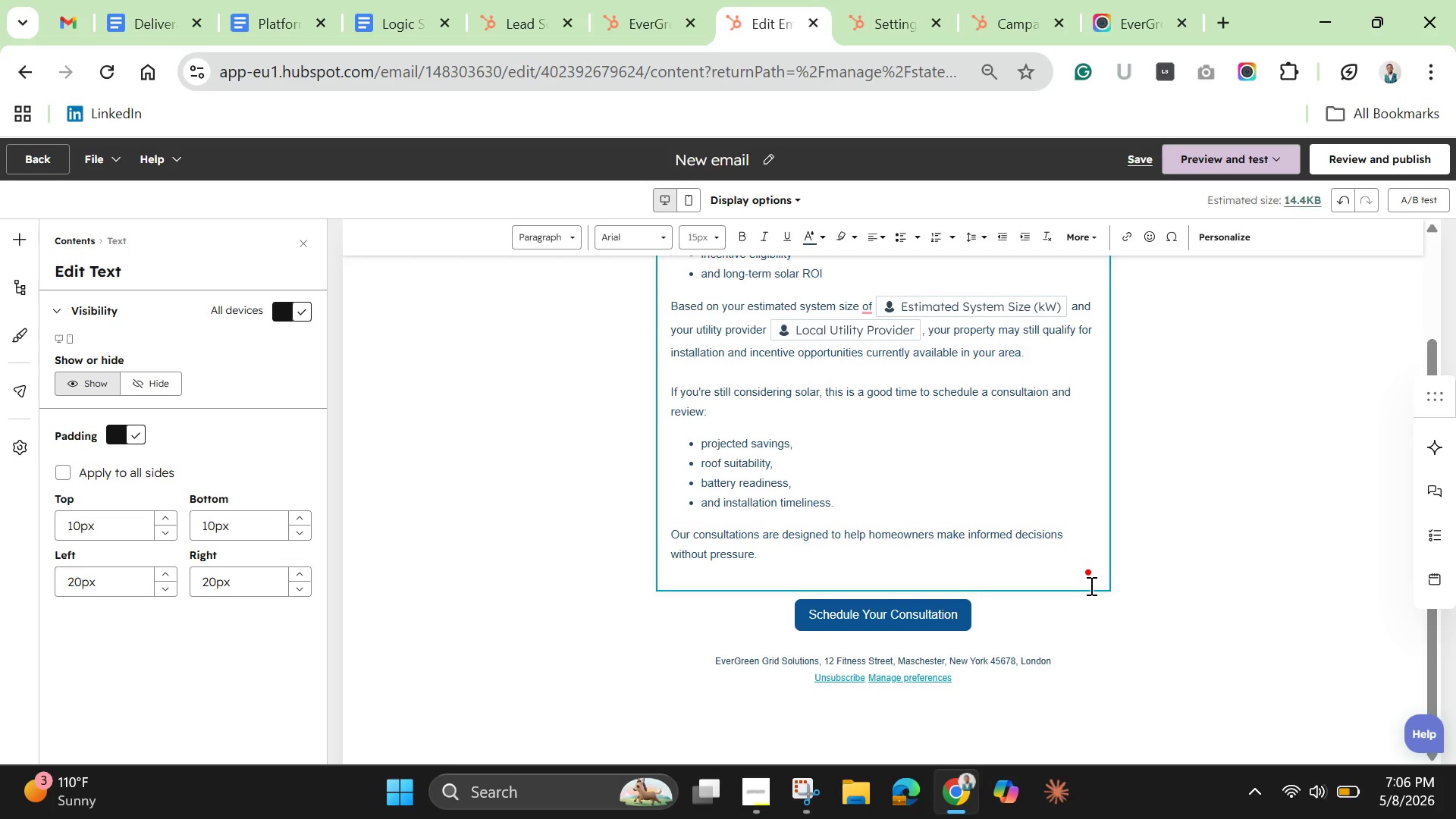 
key(Backspace)
 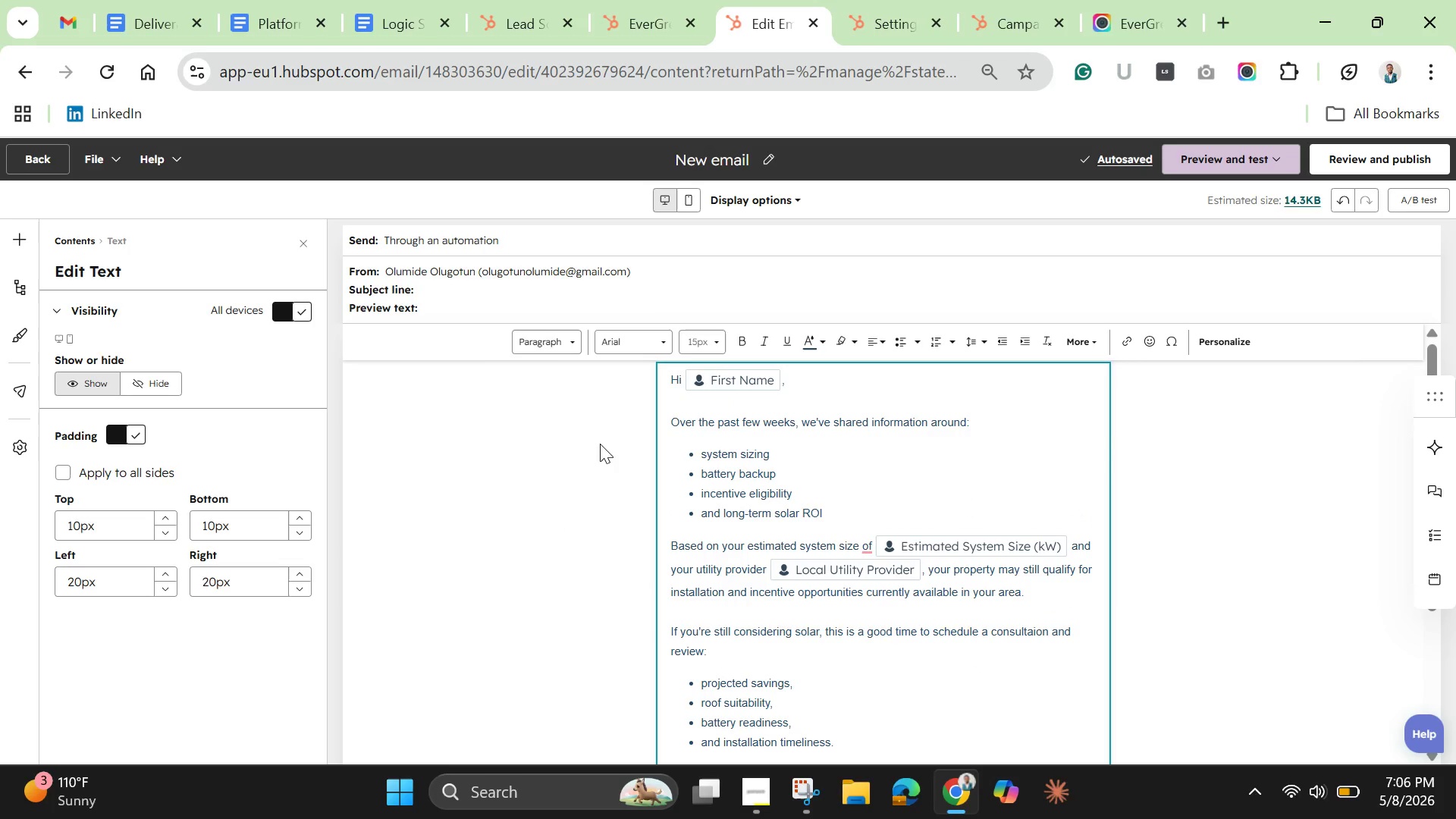 
wait(11.33)
 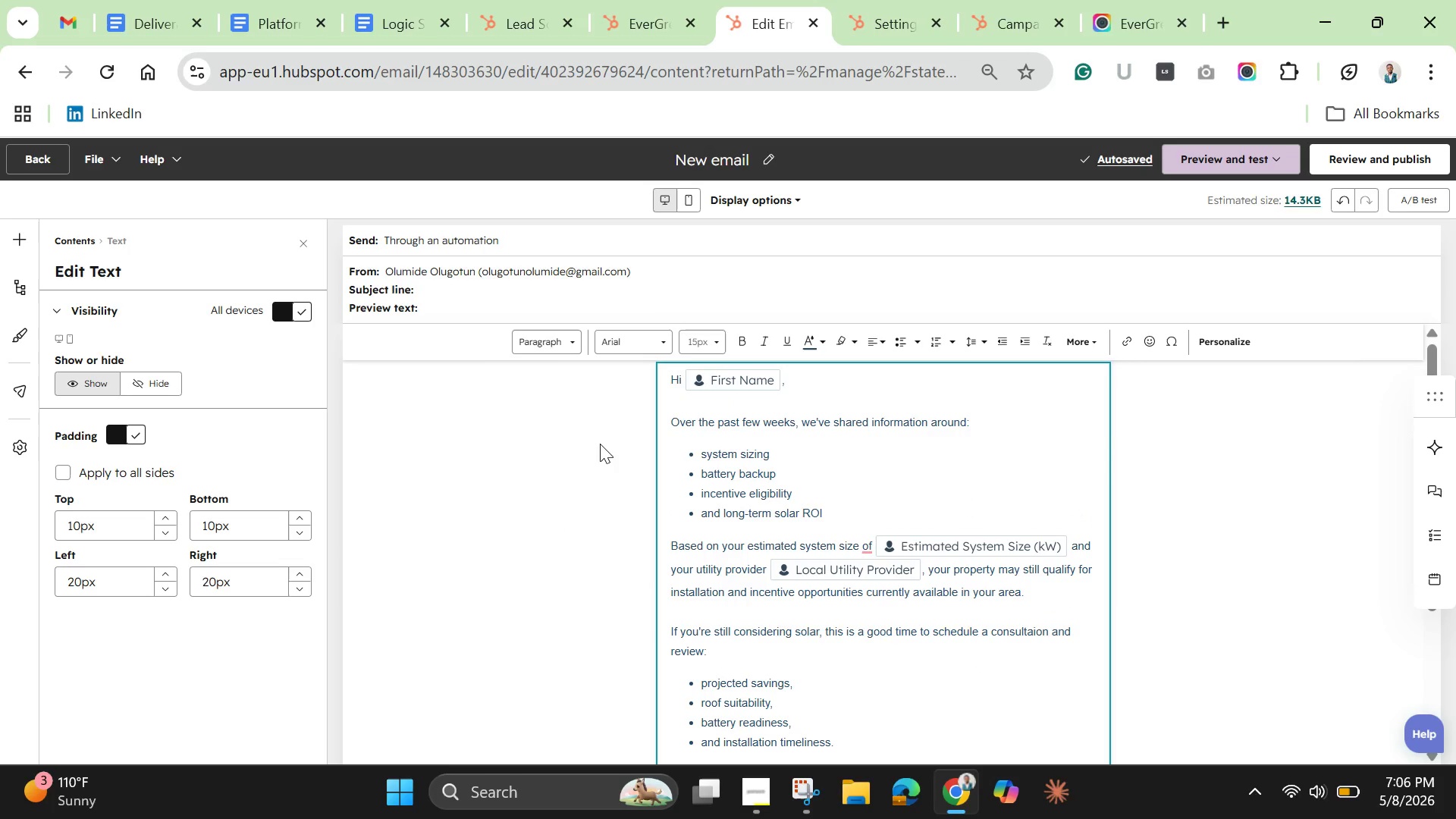 
left_click([853, 621])
 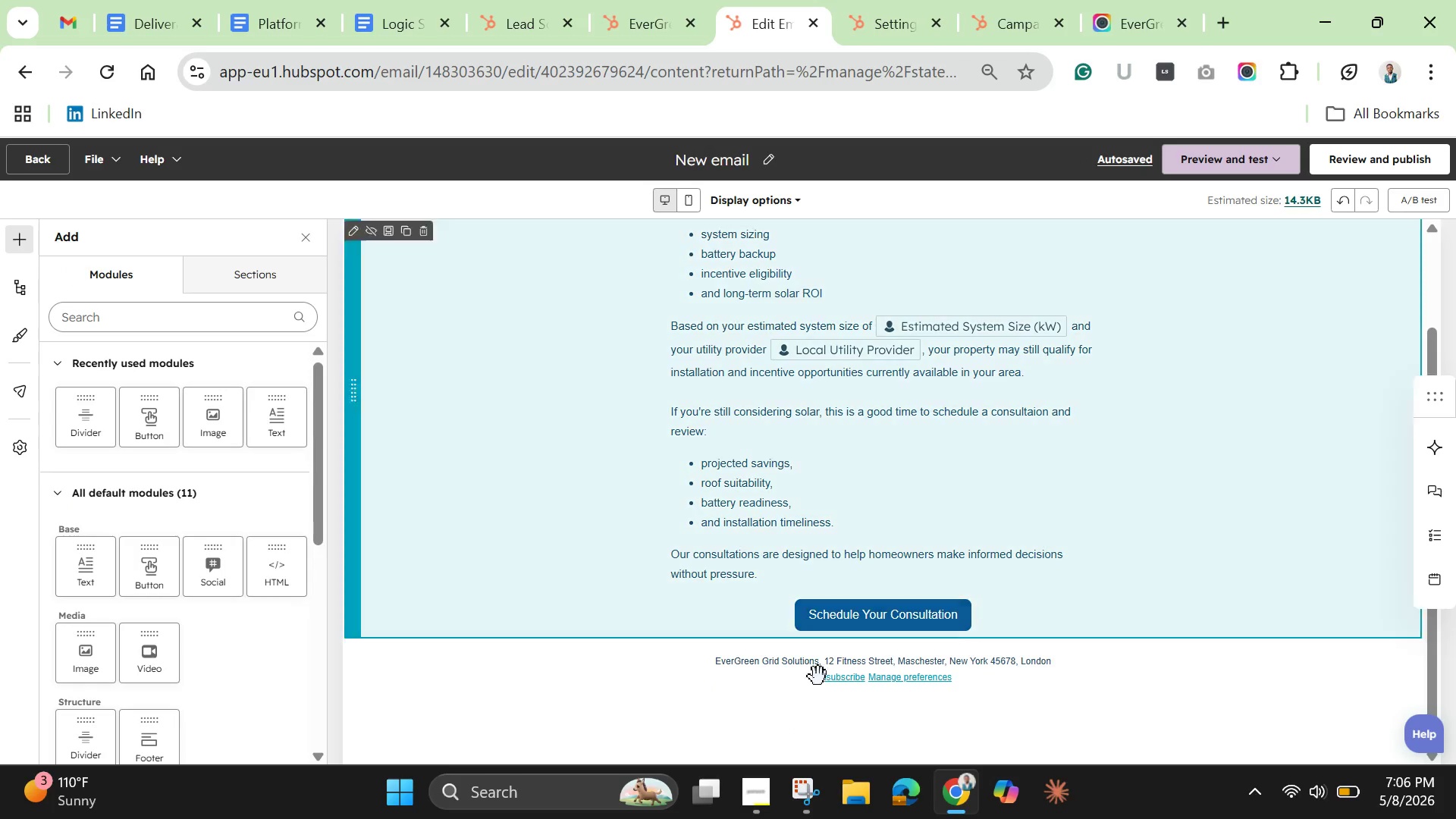 
left_click([843, 622])
 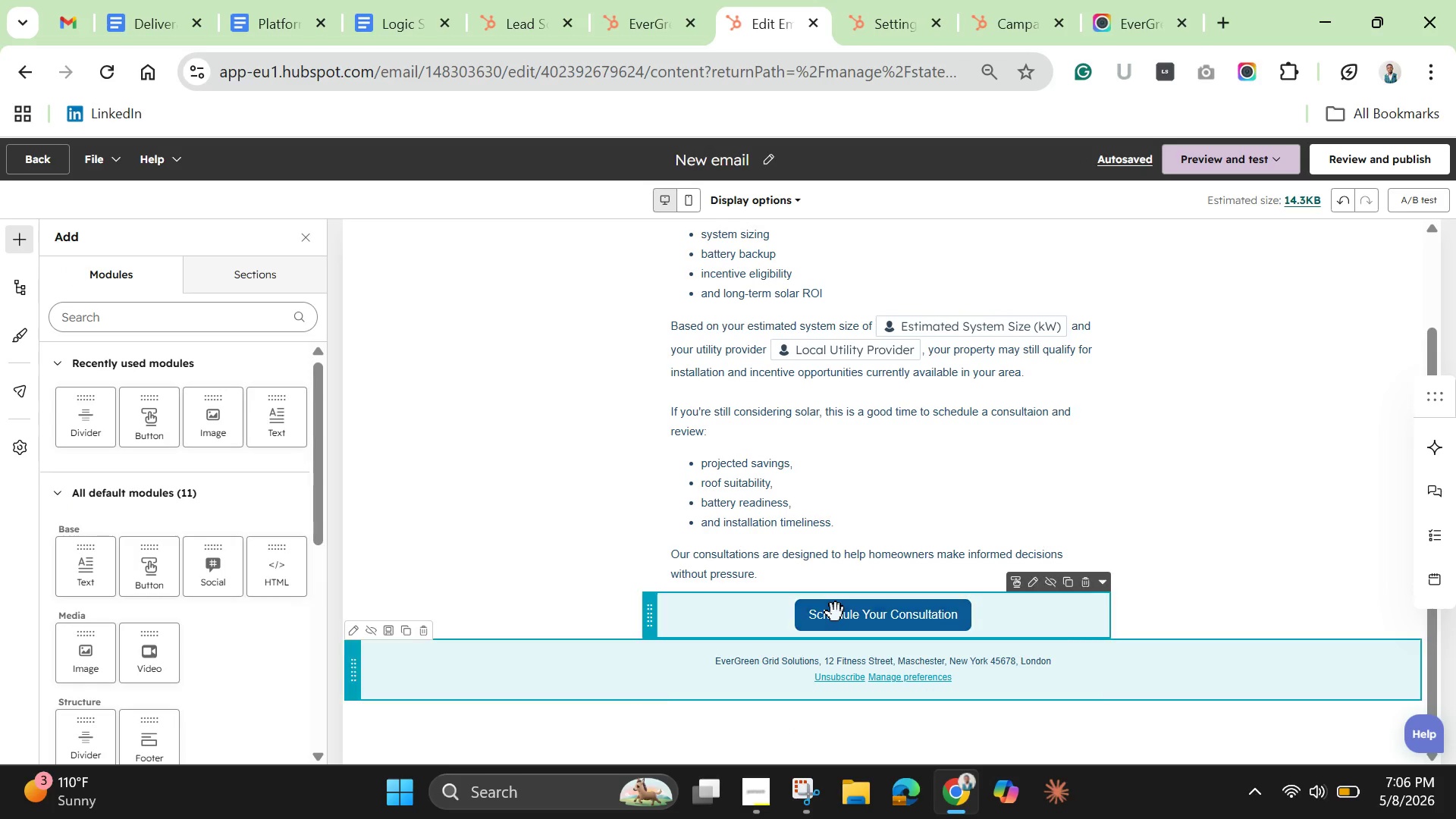 
left_click([836, 613])
 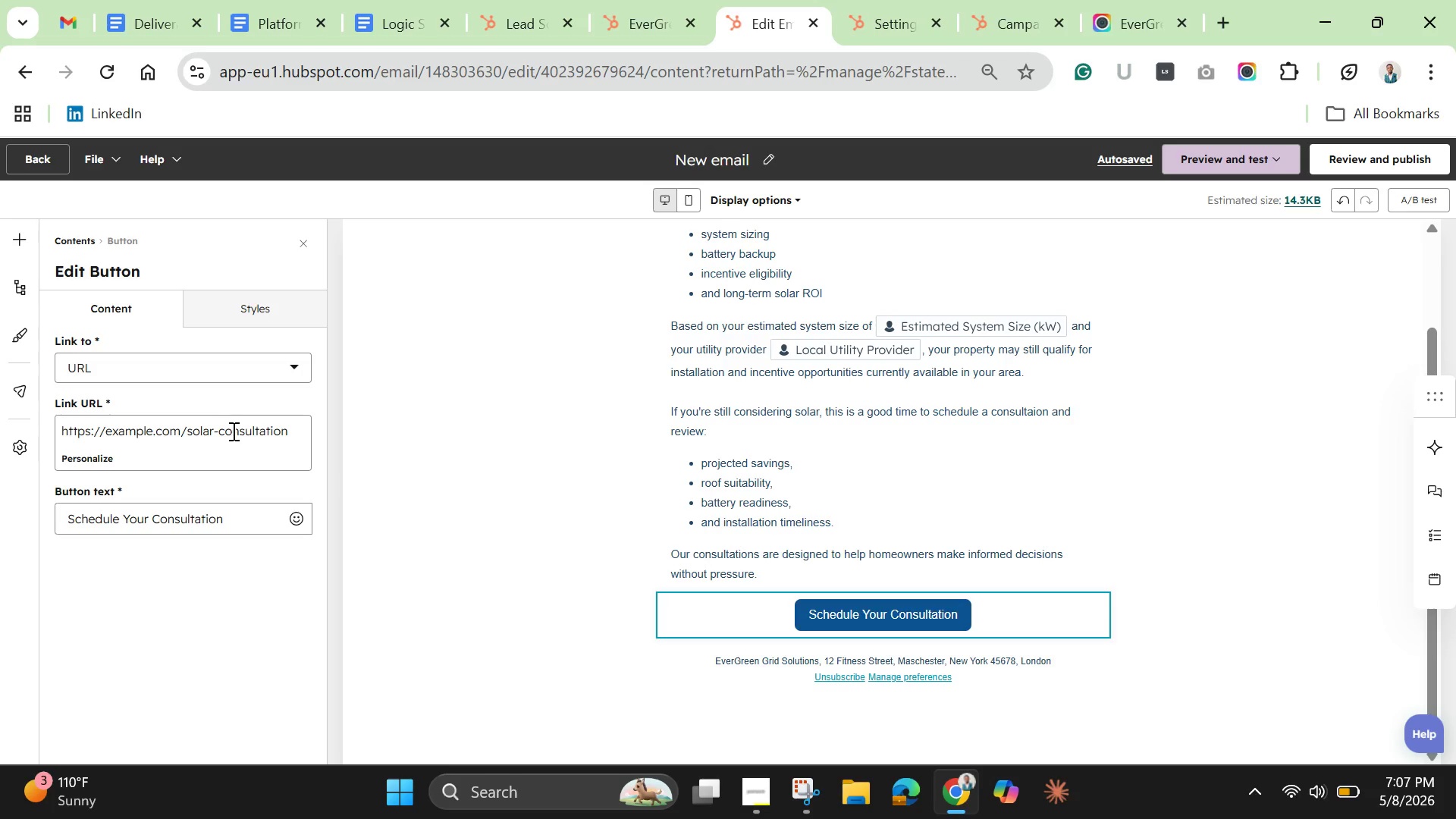 
wait(11.08)
 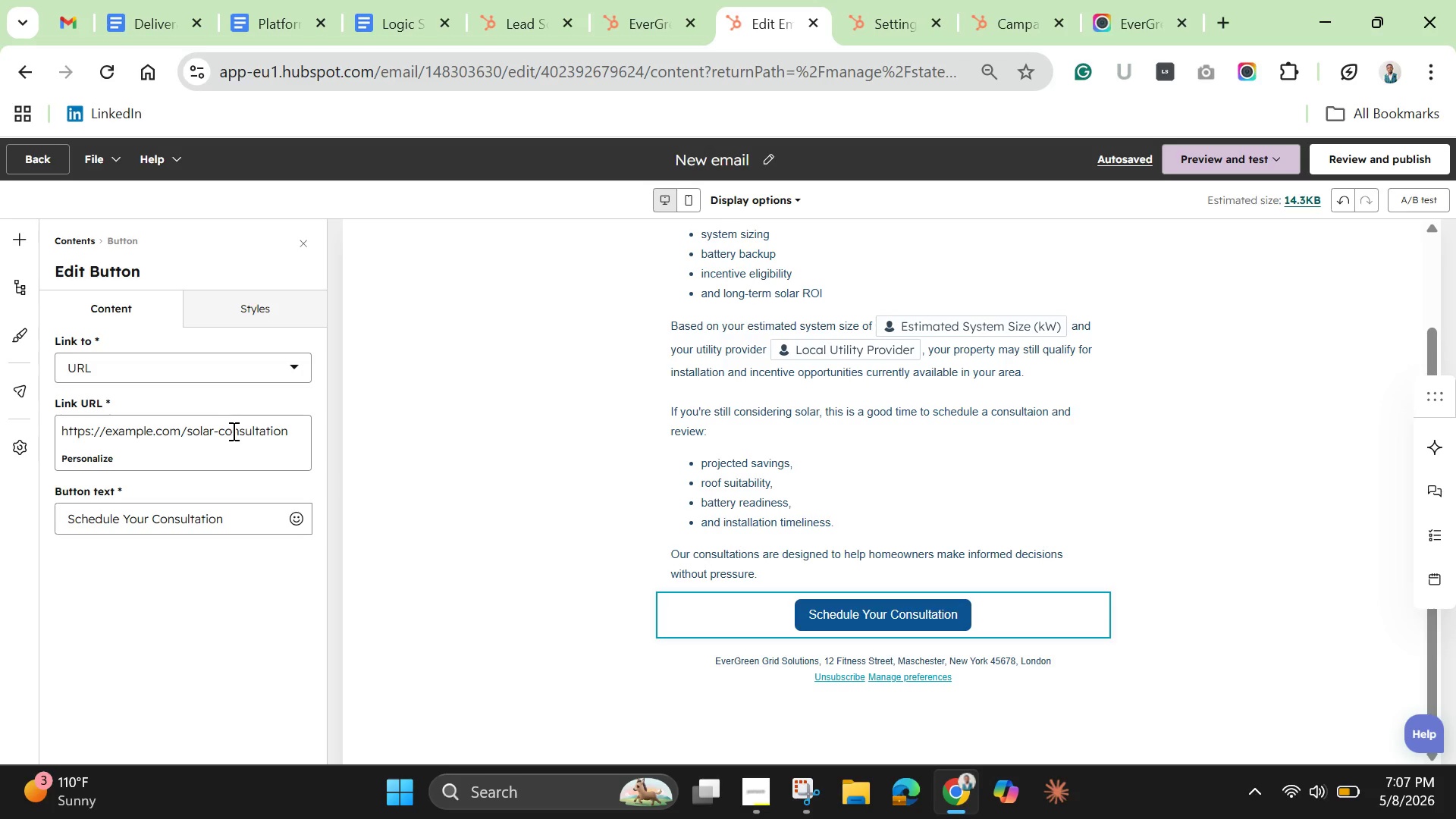 
key(ArrowUp)
 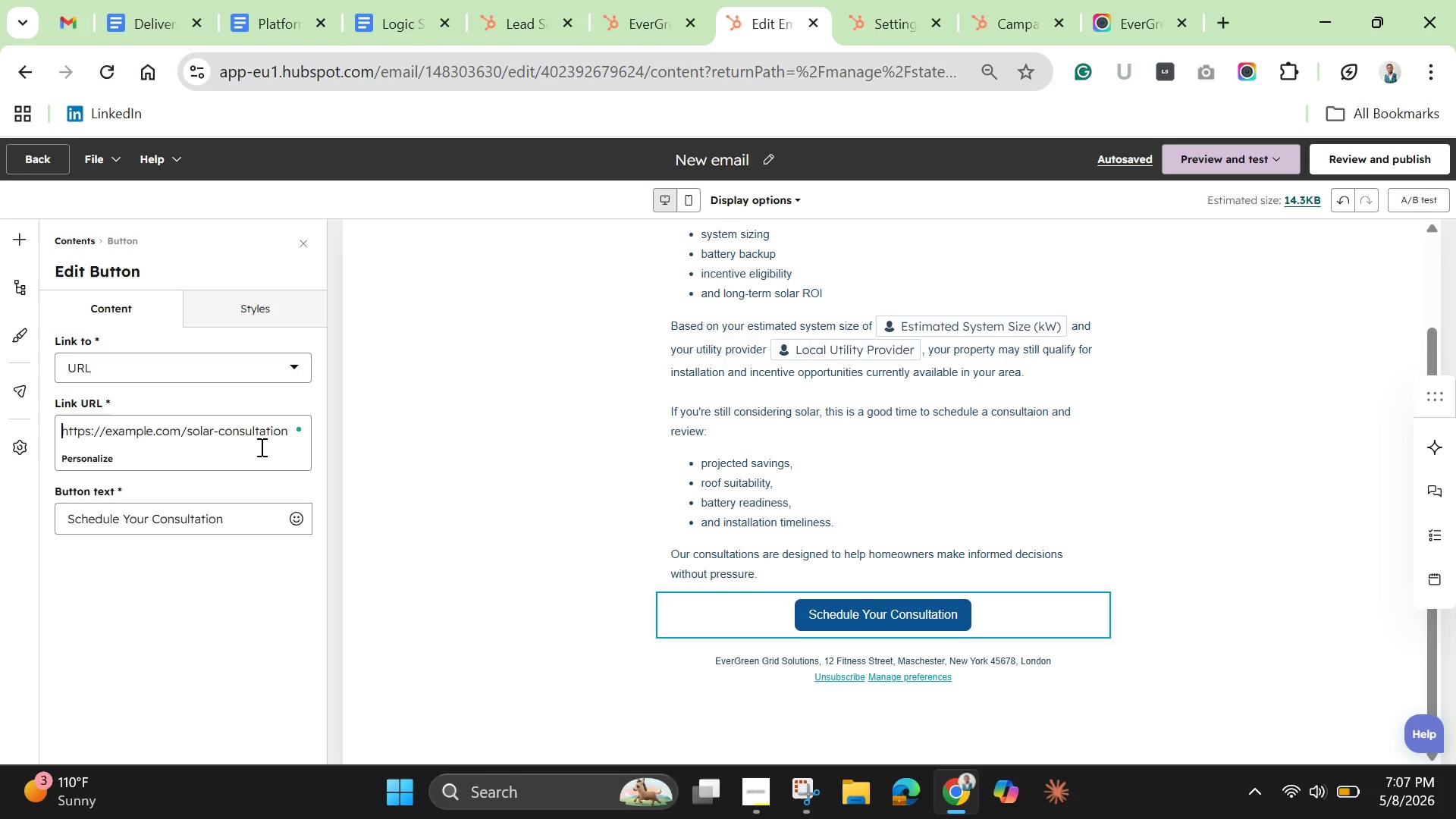 
left_click([210, 431])
 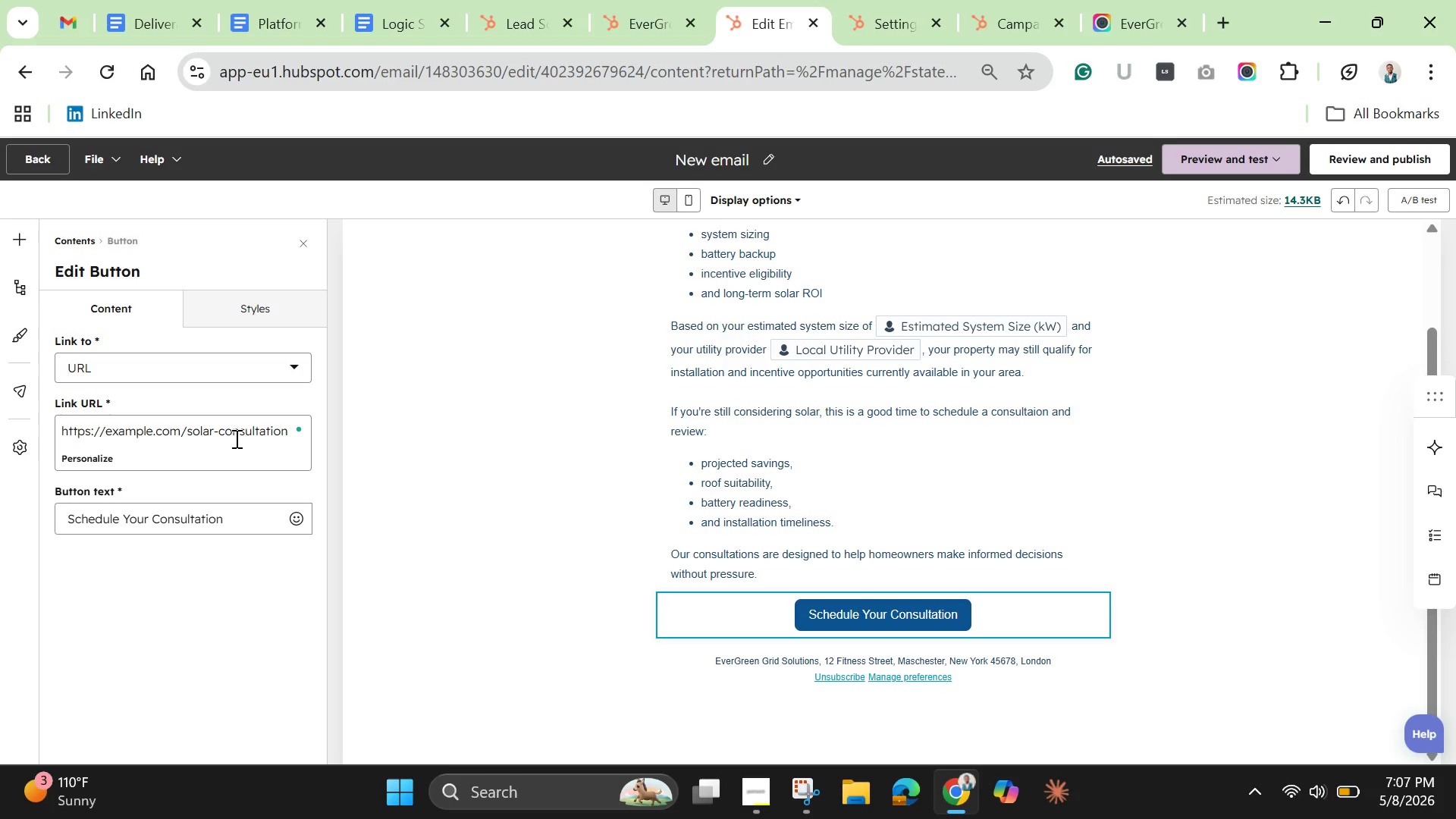 
key(ArrowRight)
 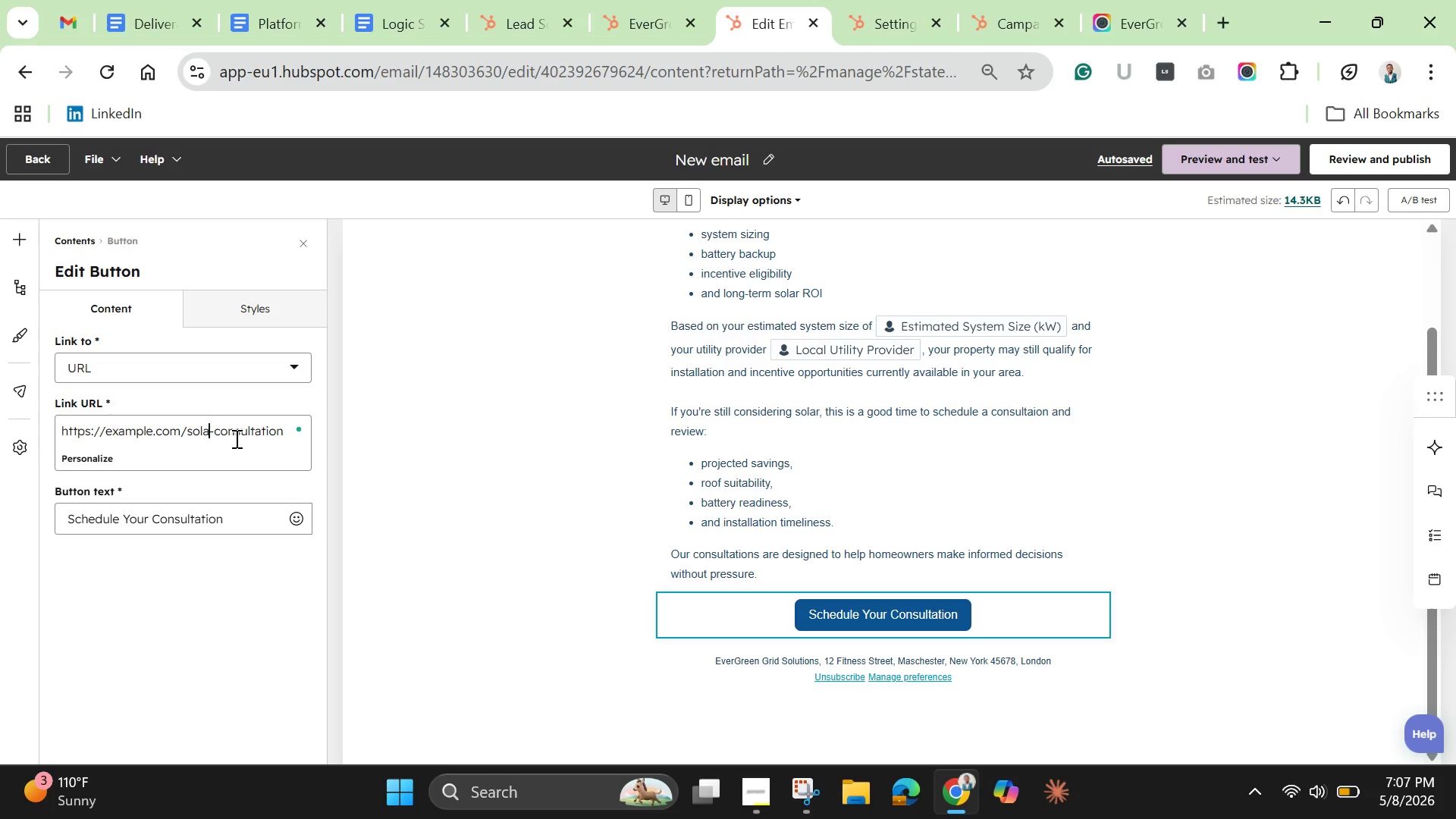 
key(Backspace)
key(Backspace)
key(Backspace)
key(Backspace)
key(Backspace)
type(final)
 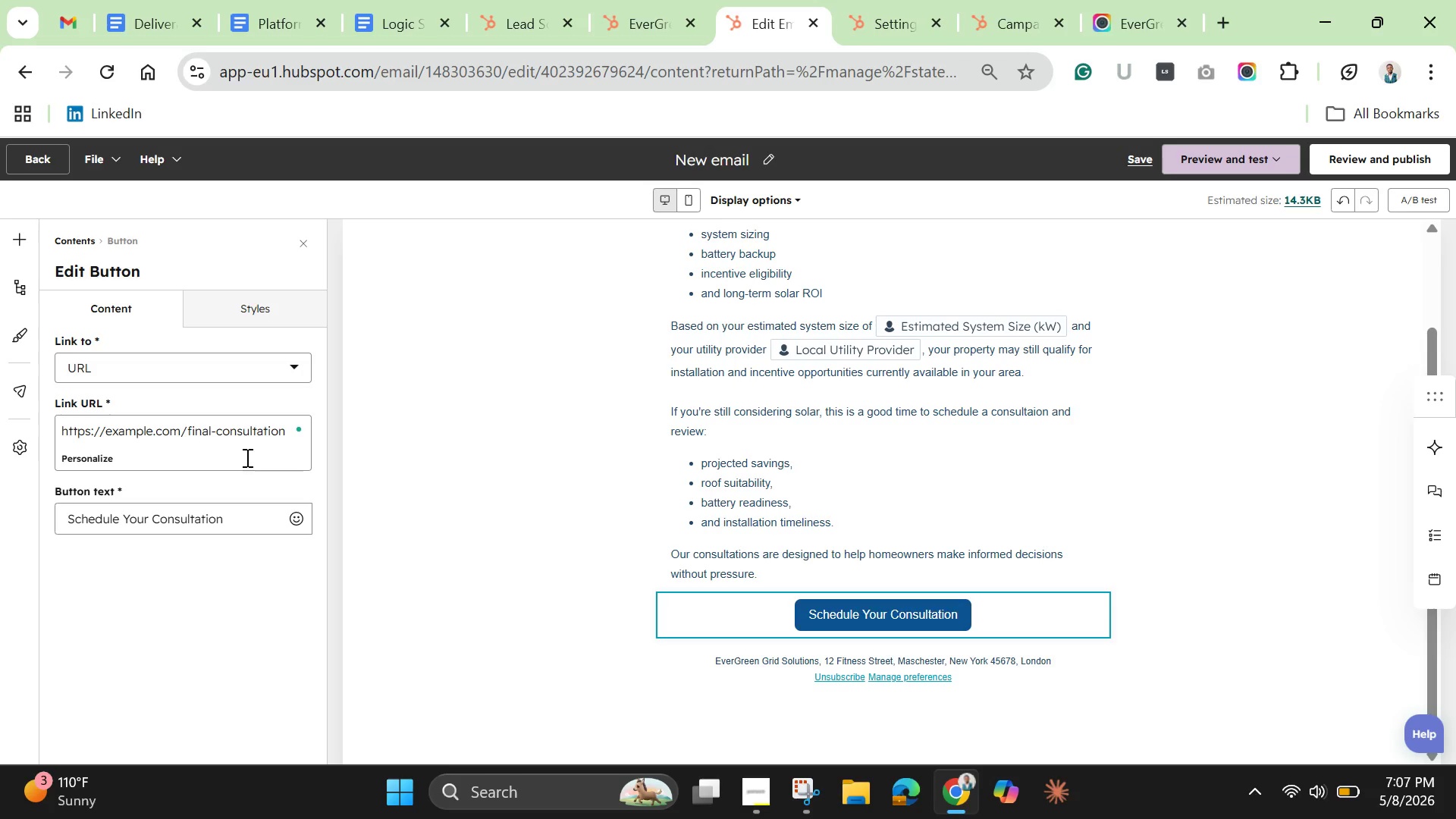 
left_click([236, 509])
 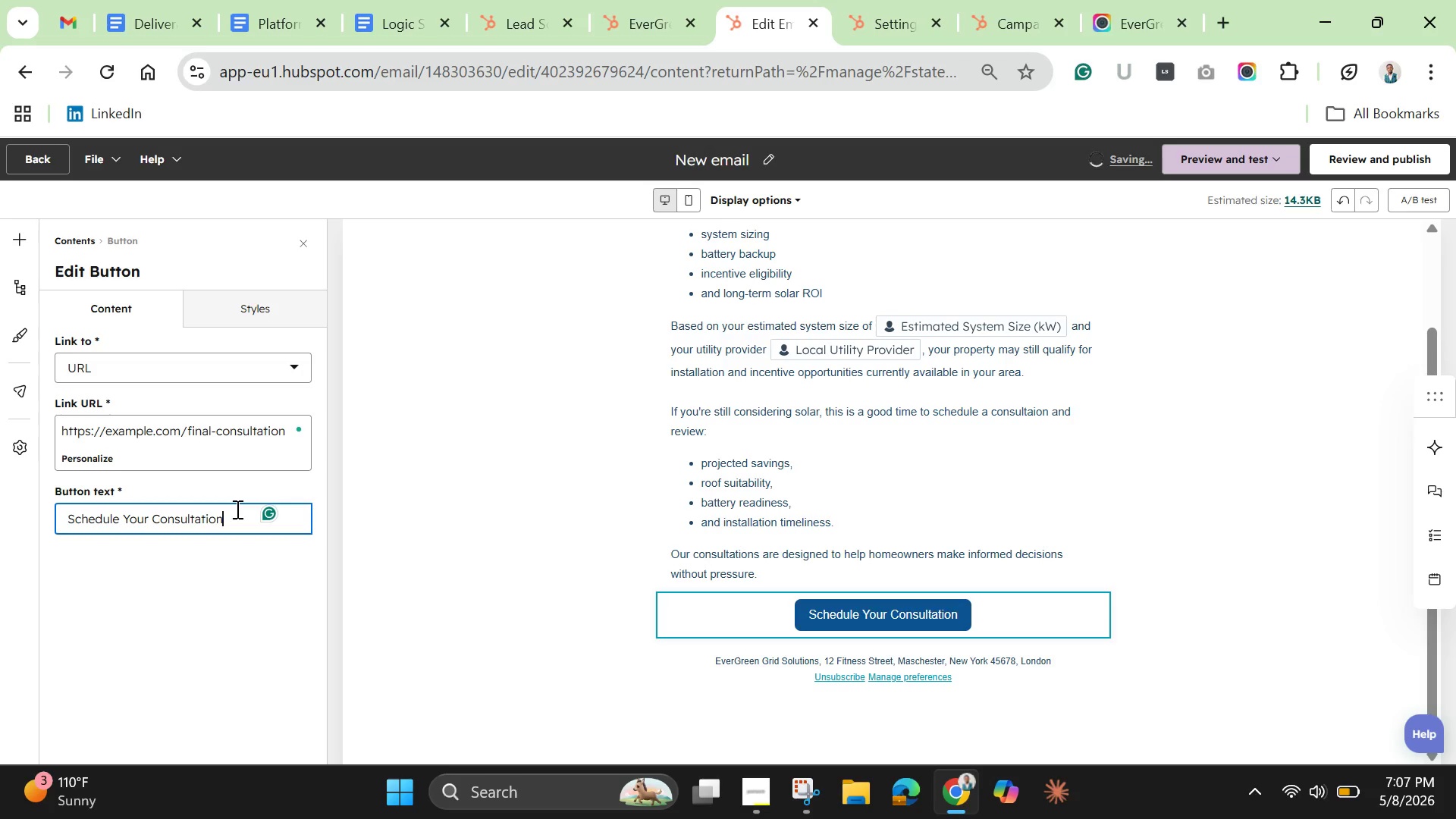 
double_click([236, 509])
 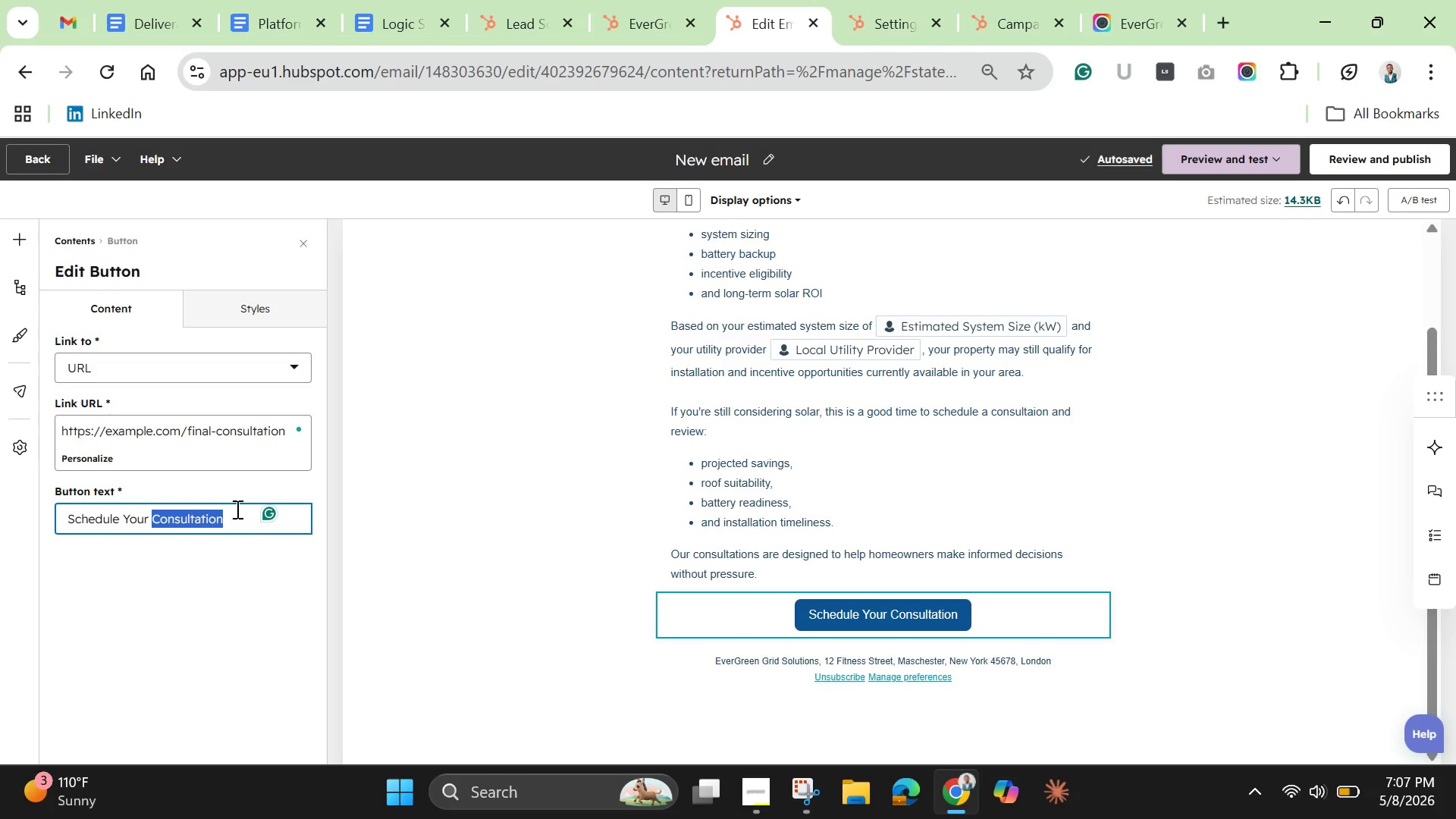 
triple_click([236, 509])
 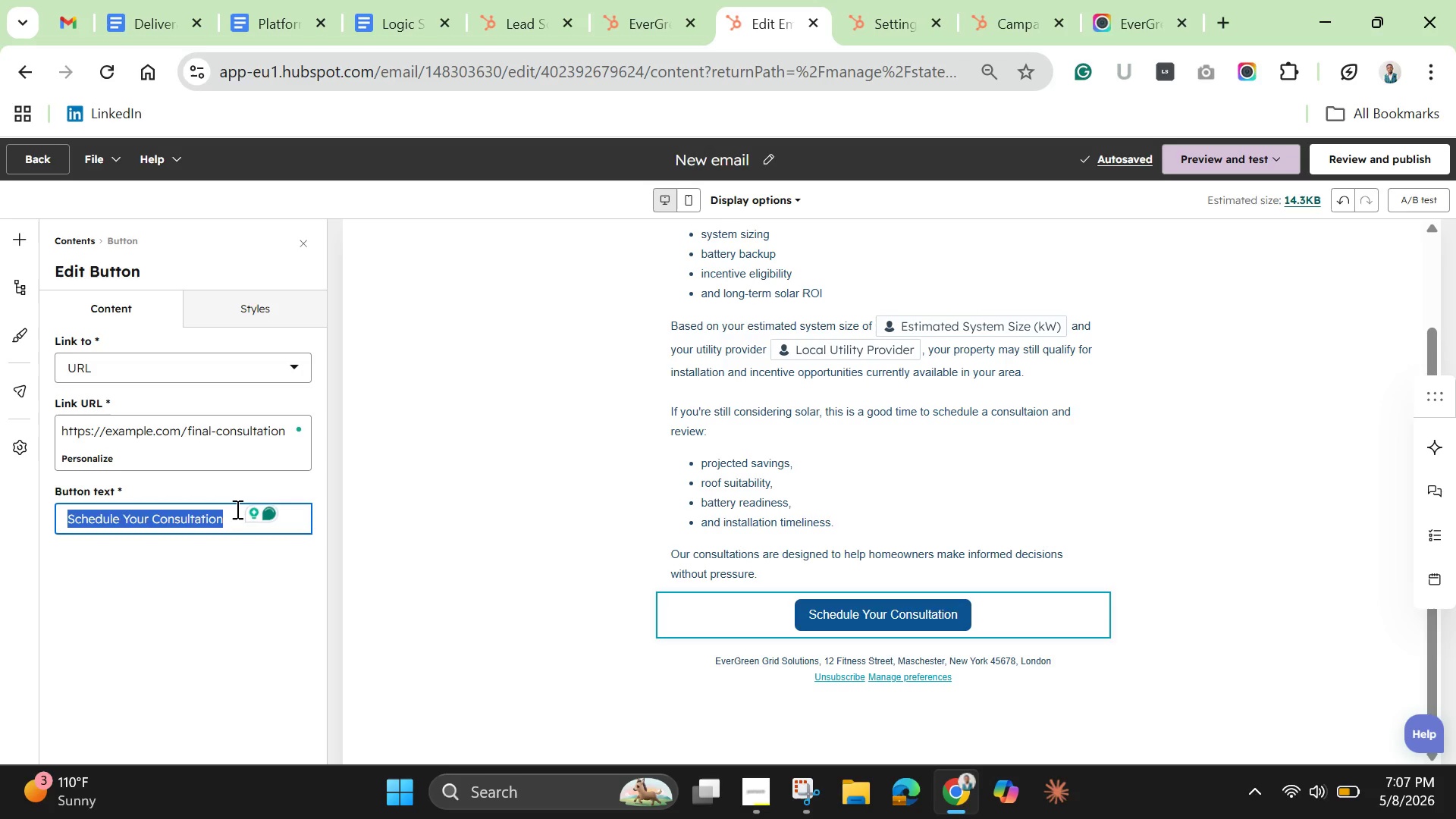 
key(ArrowRight)
 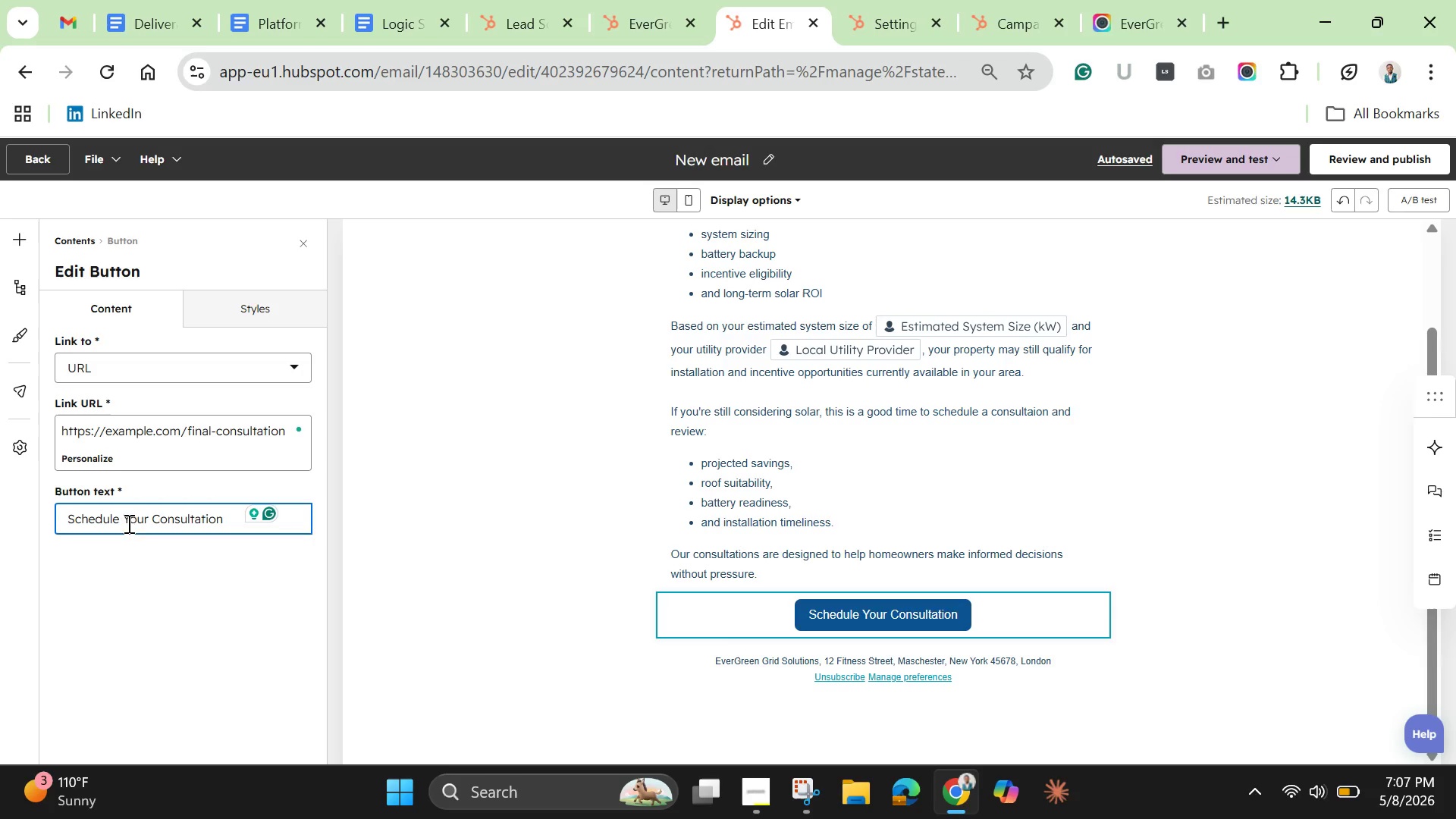 
left_click_drag(start_coordinate=[151, 522], to_coordinate=[33, 522])
 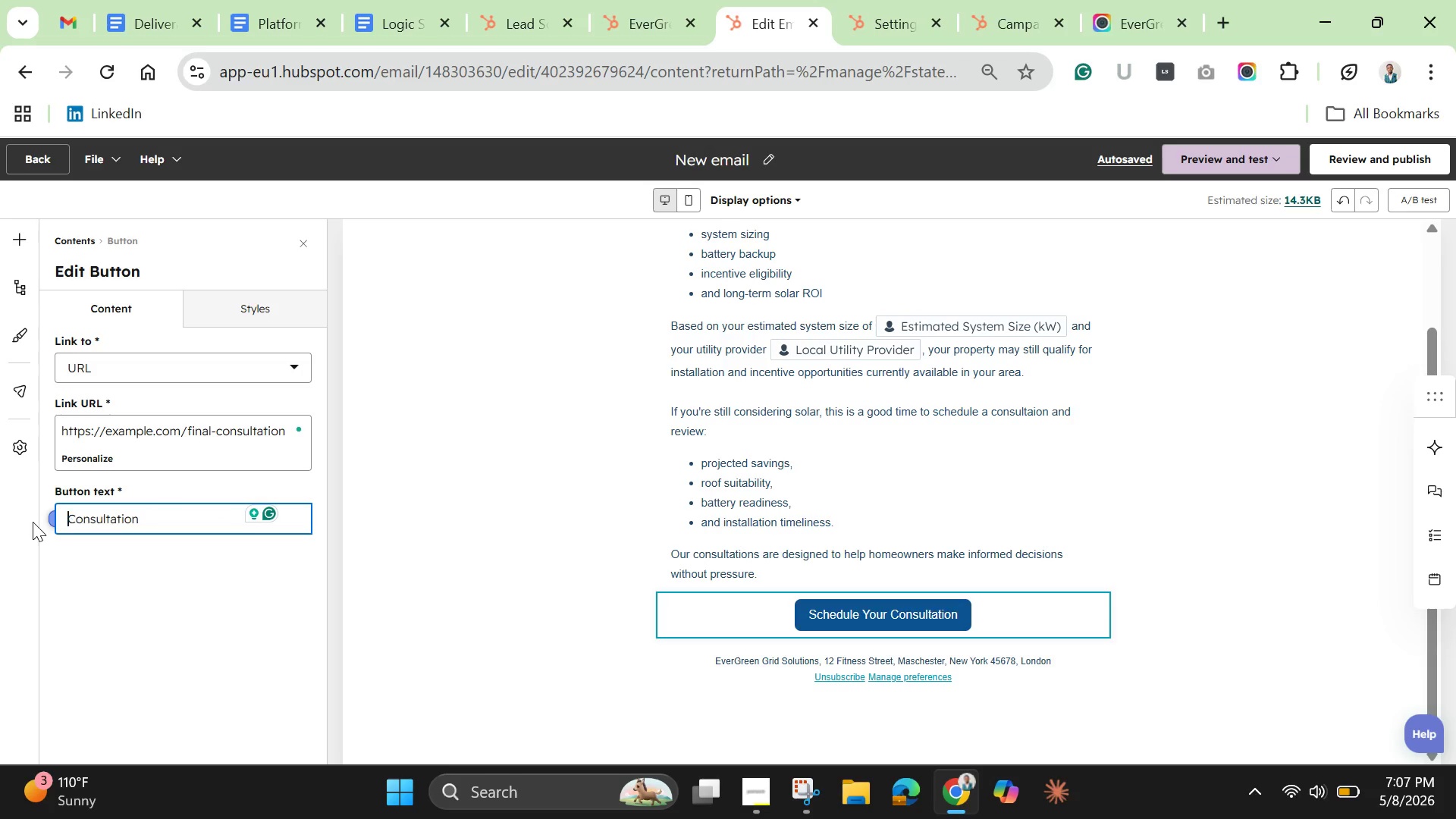 
key(Backspace)
type(Book m)
 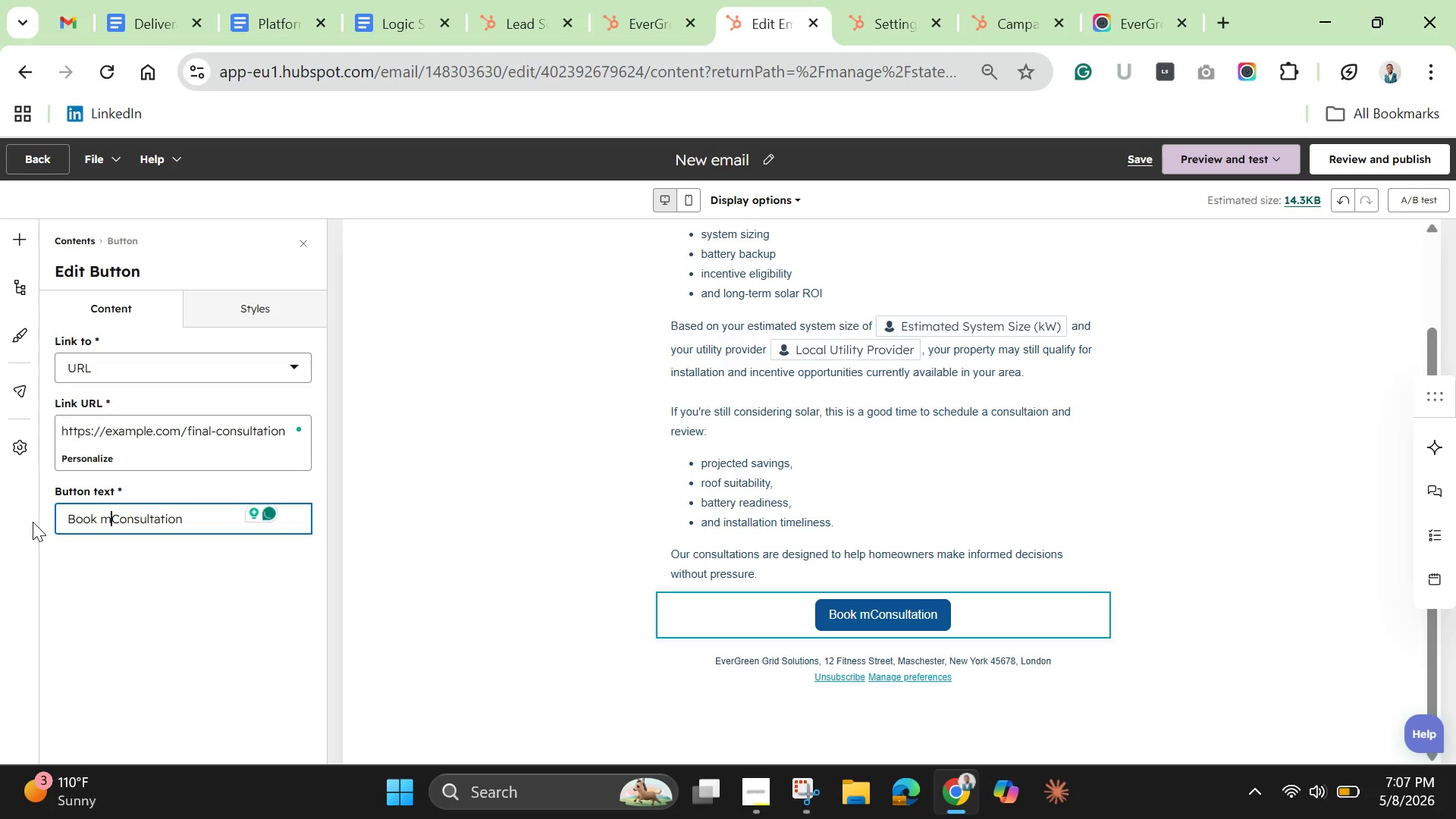 
key(Y)
 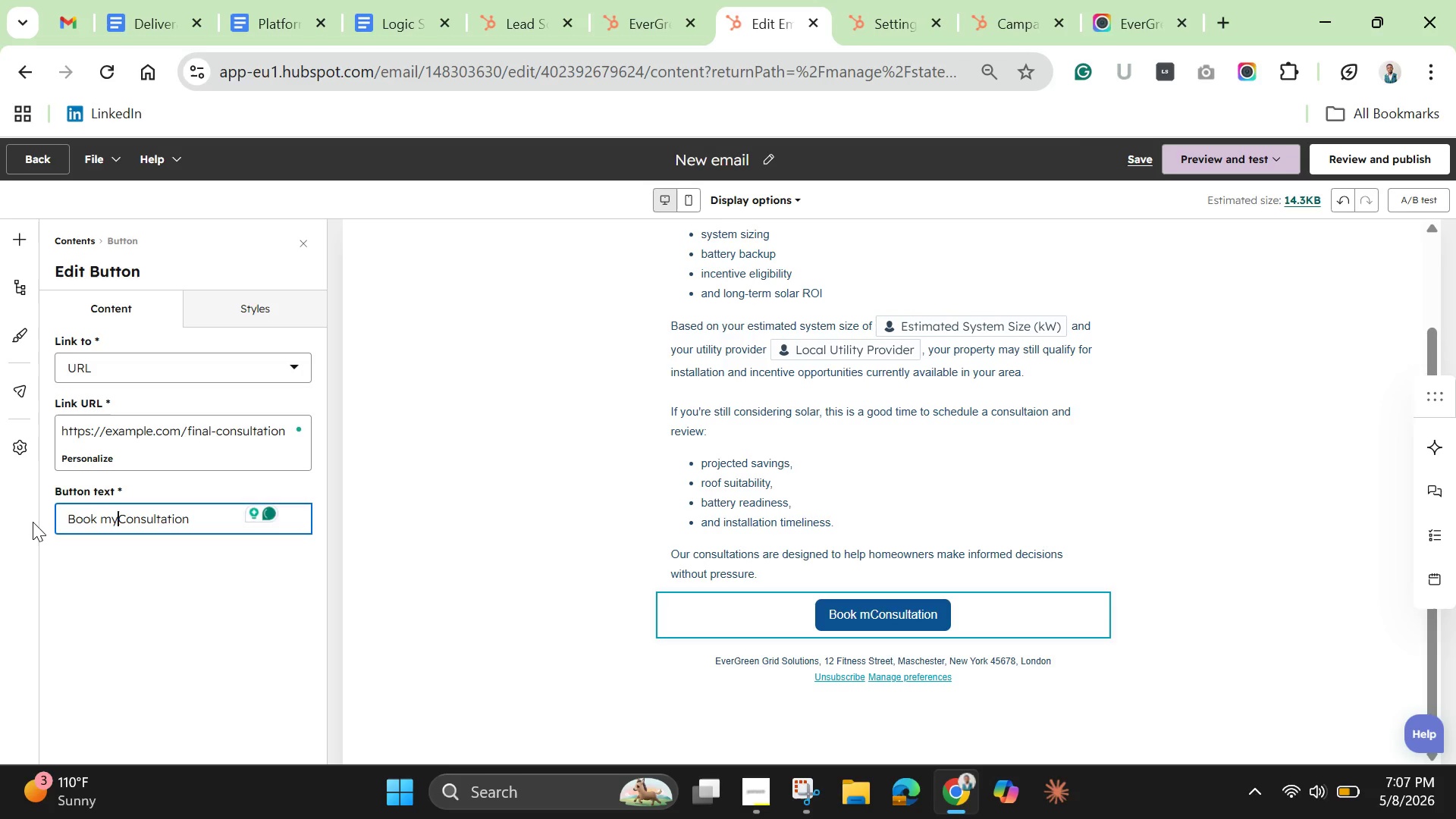 
key(Space)
 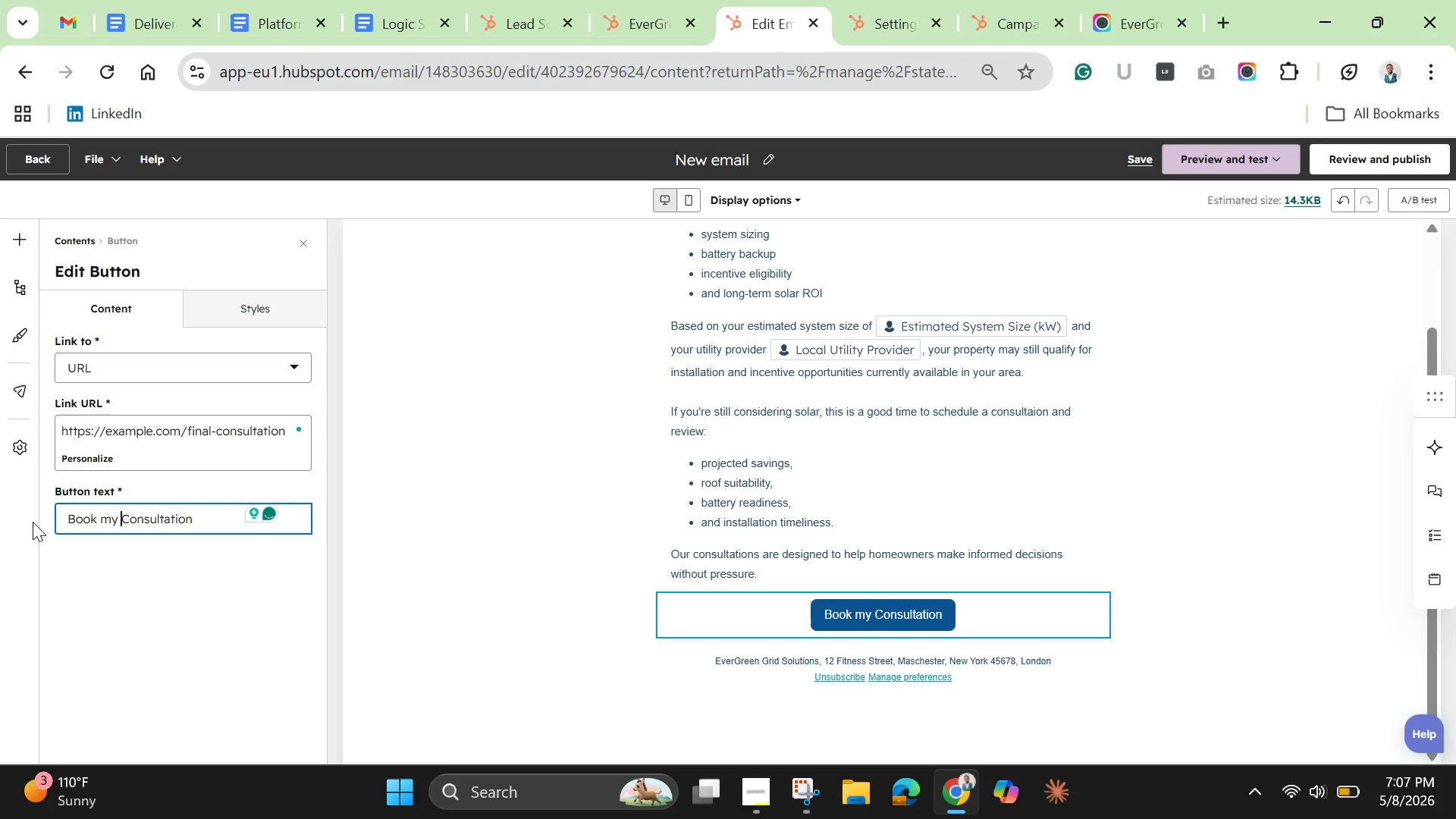 
type(Solar )
 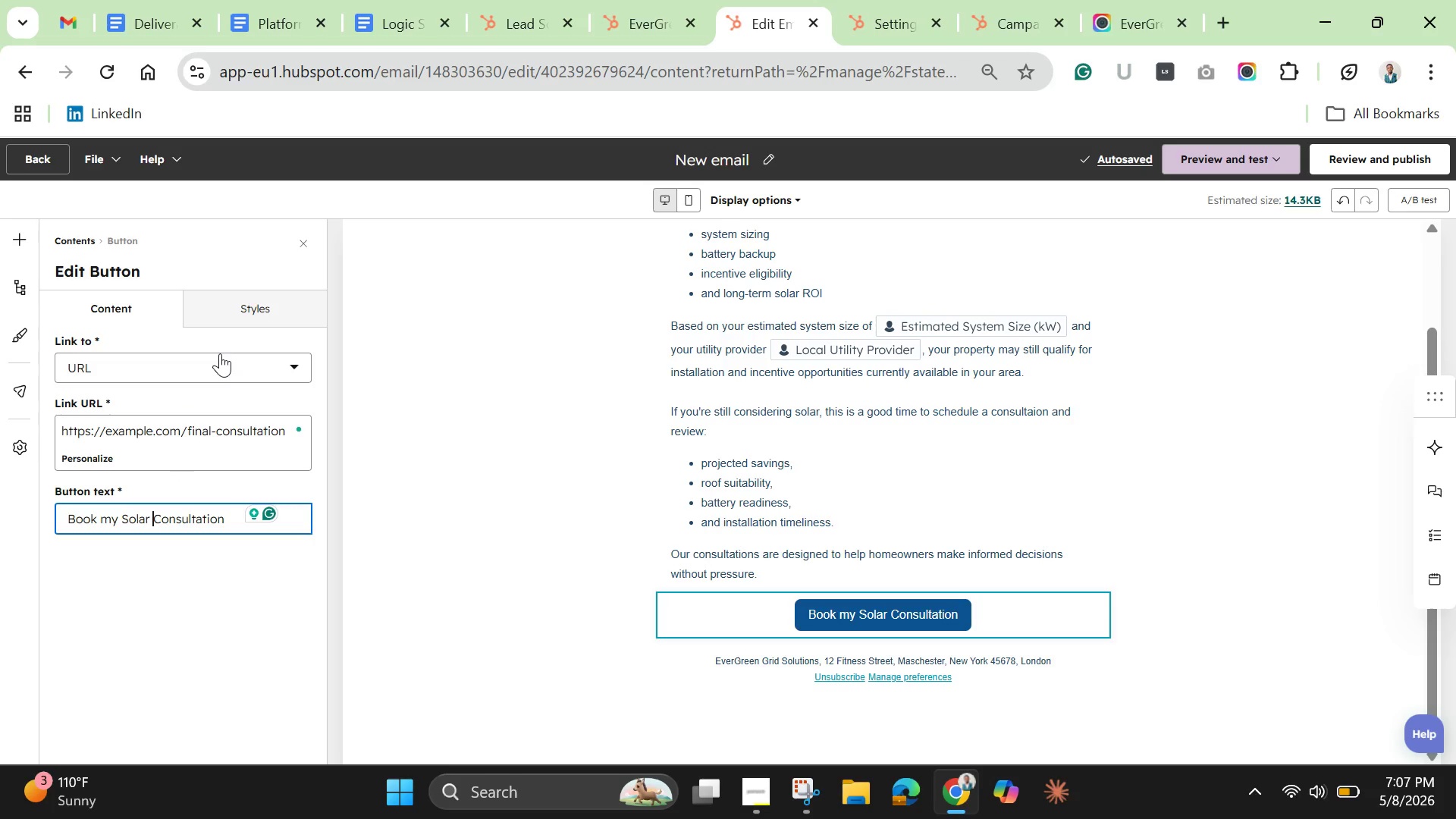 
wait(11.75)
 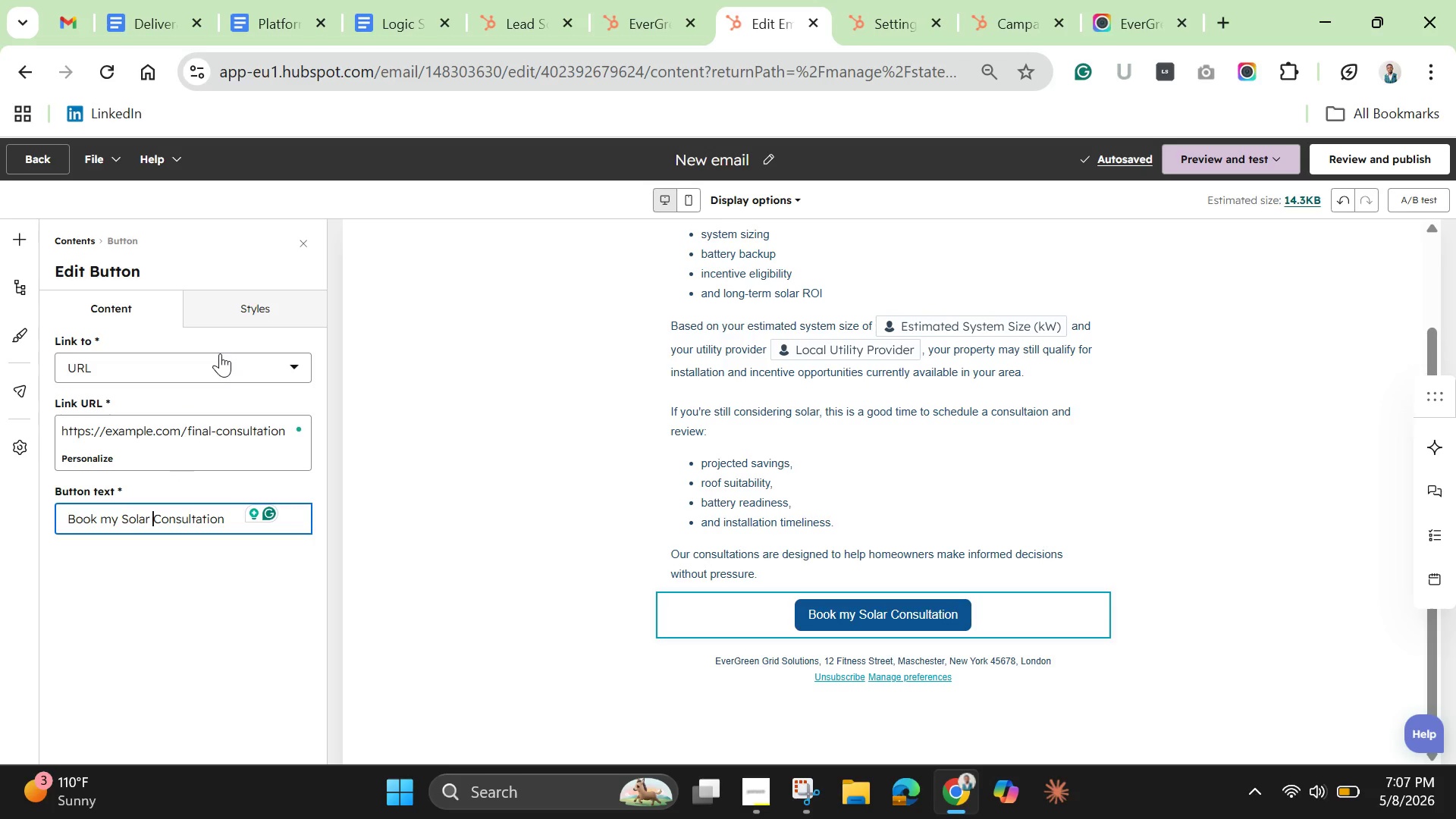 
left_click([698, 153])
 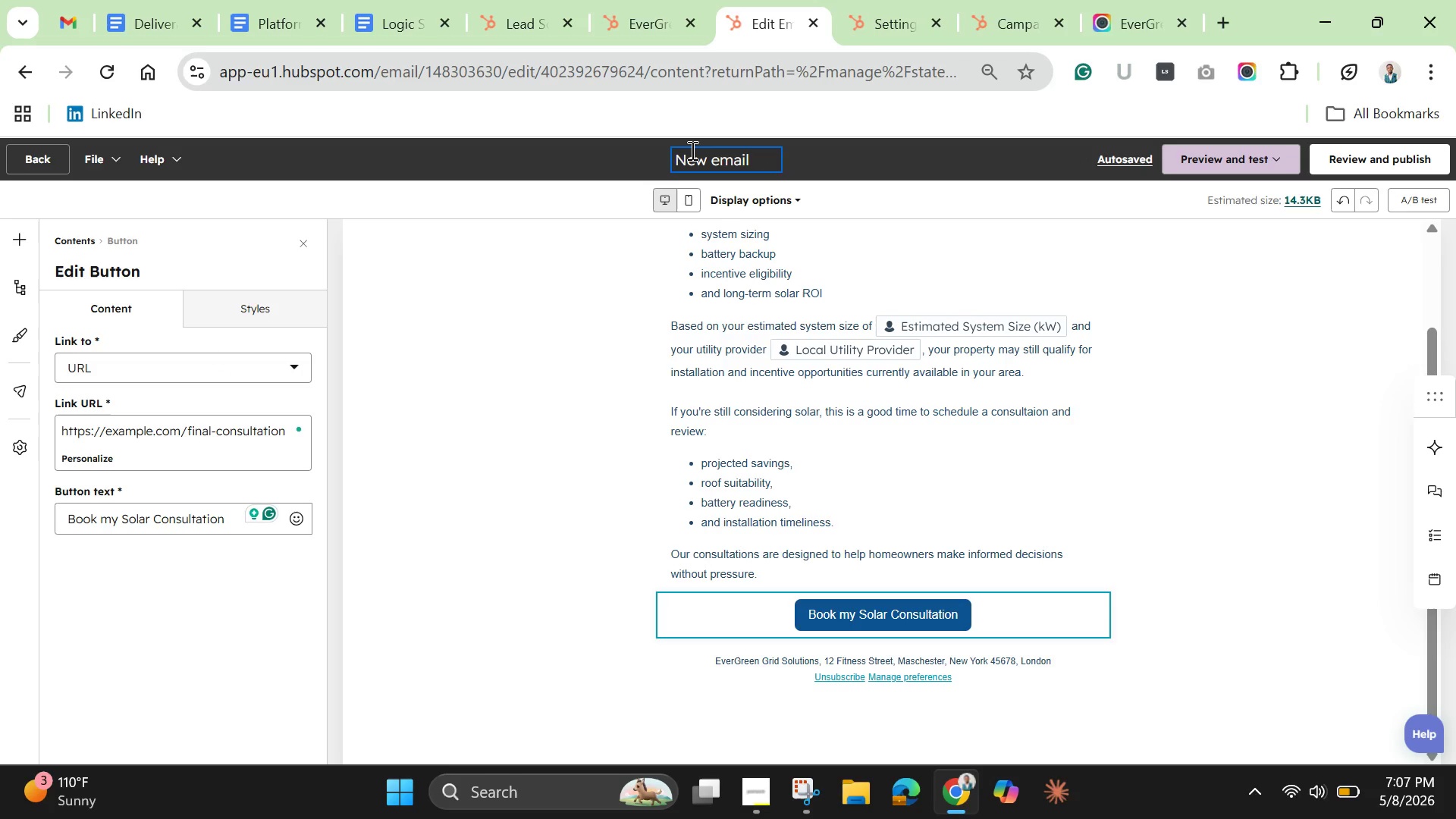 
double_click([691, 150])
 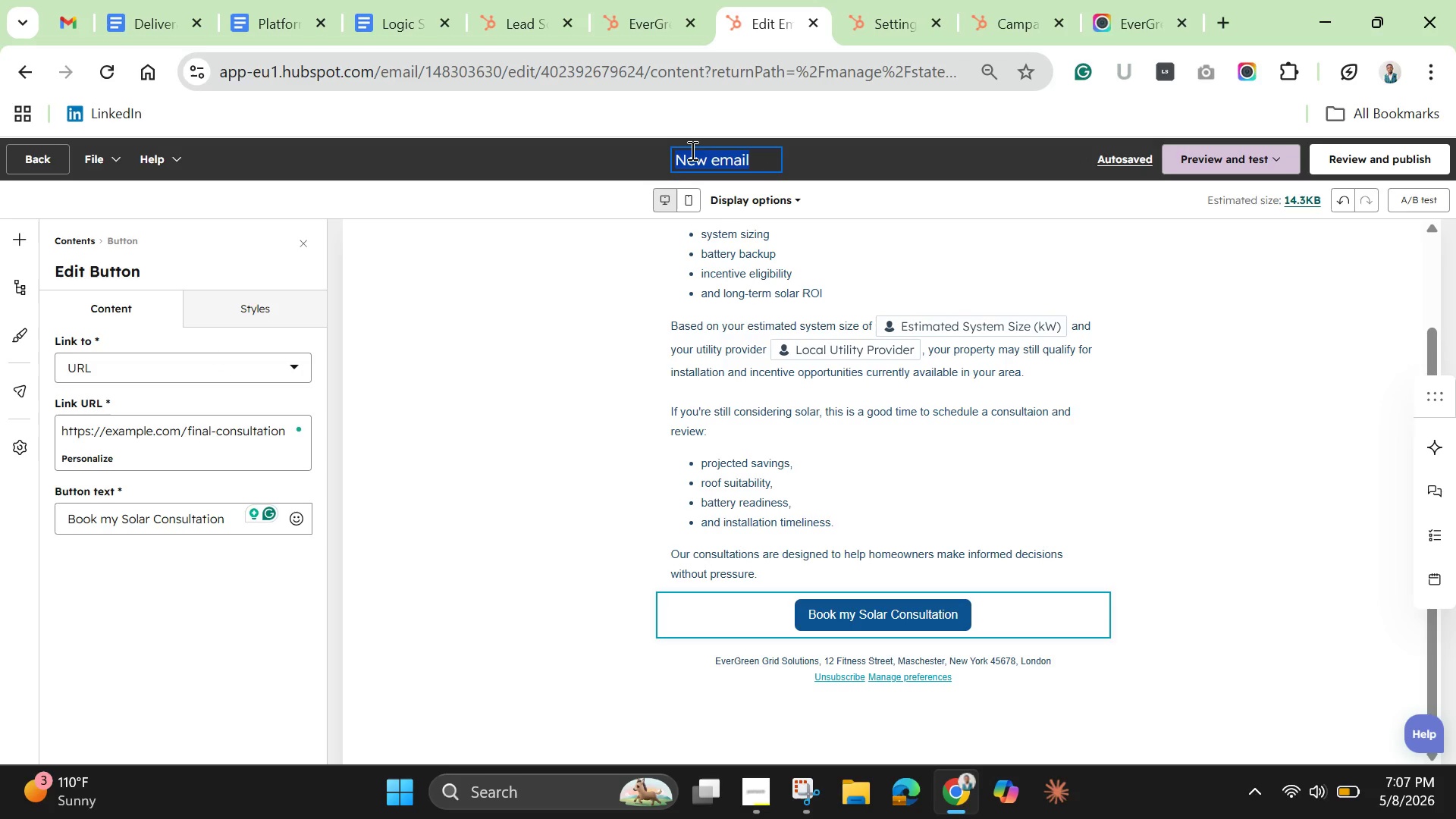 
triple_click([691, 150])
 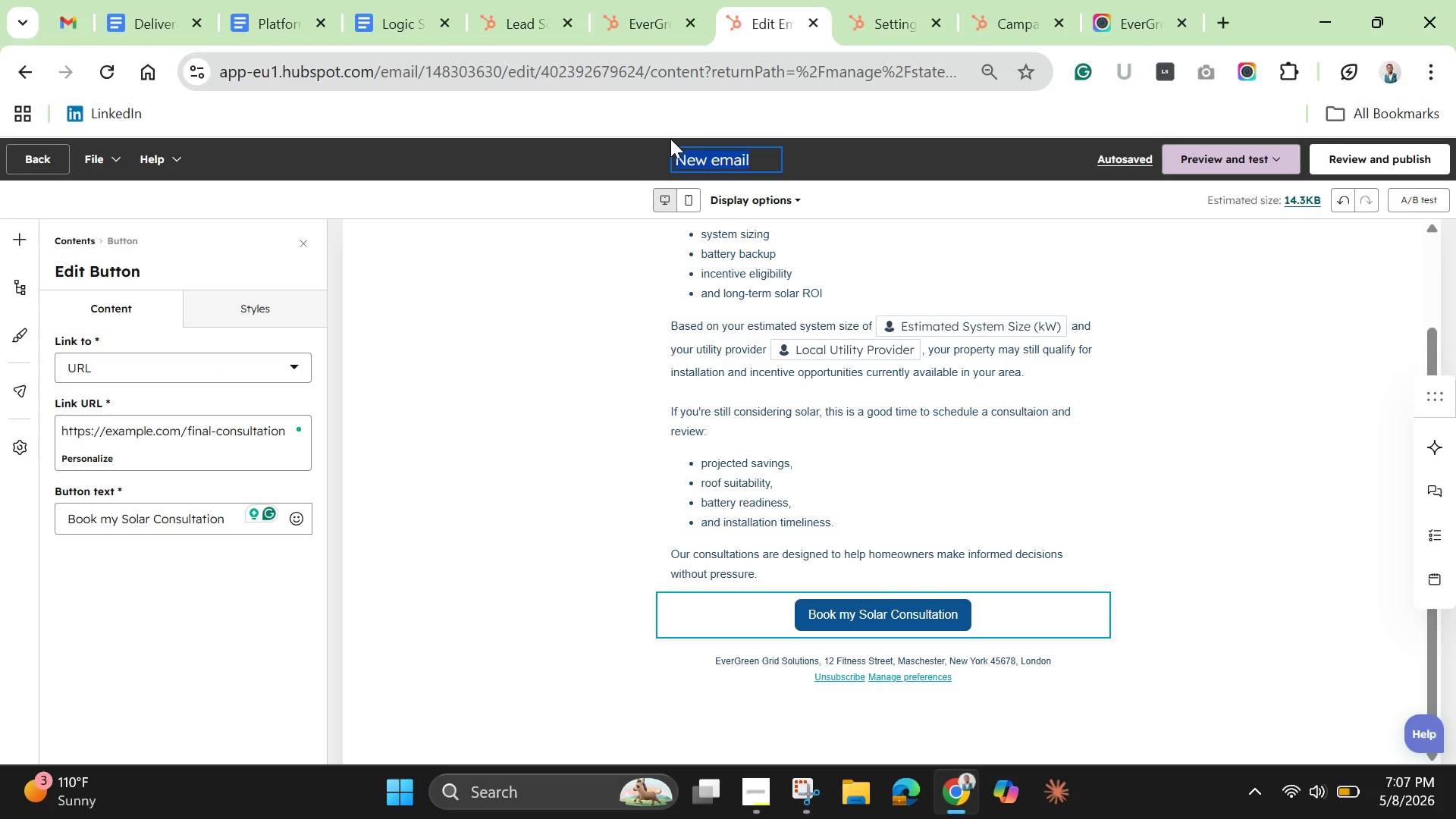 
key(Backspace)
 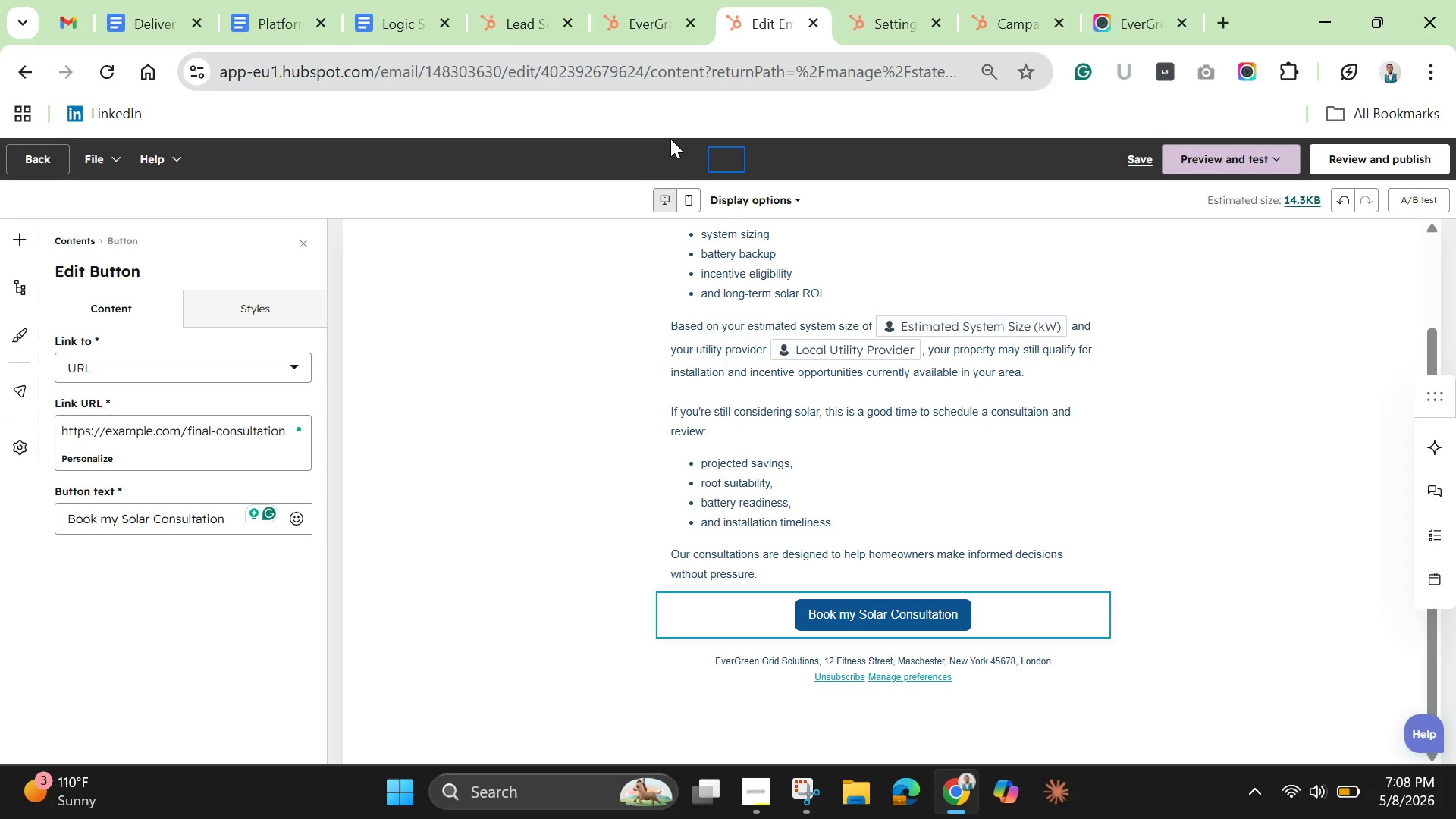 
type(Solae )
 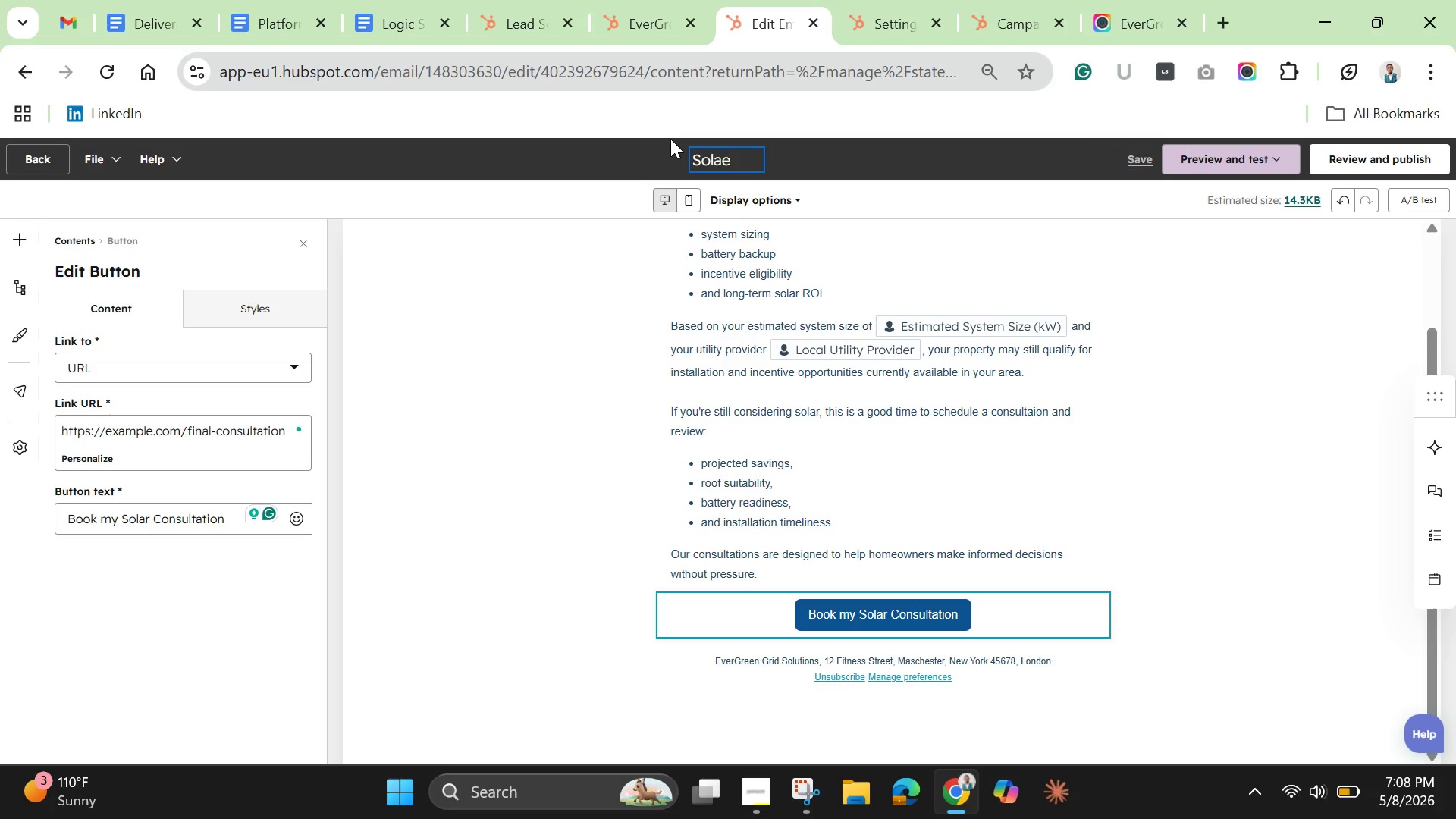 
wait(10.31)
 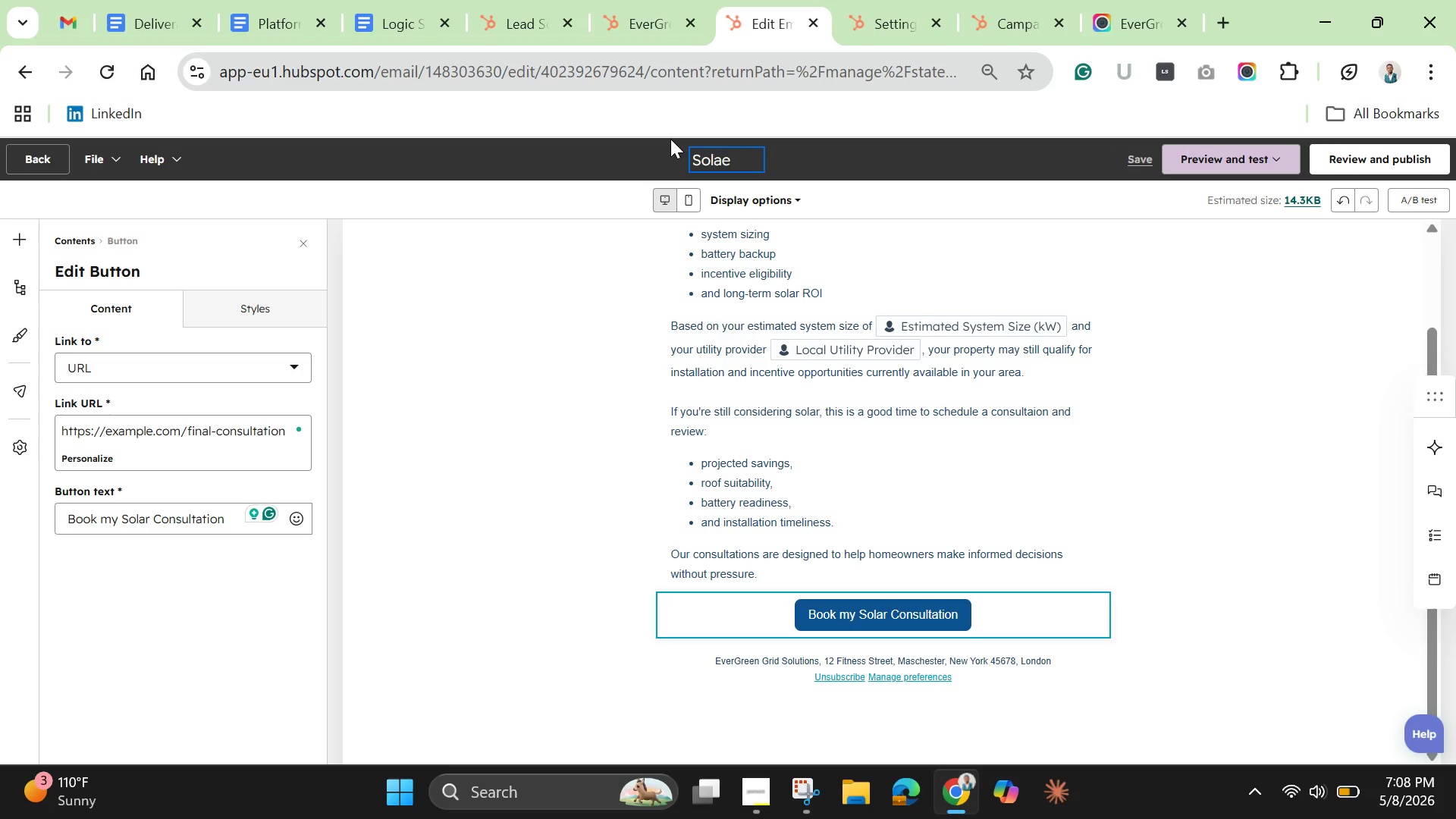 
key(Backspace)
key(Backspace)
type(r Education )
 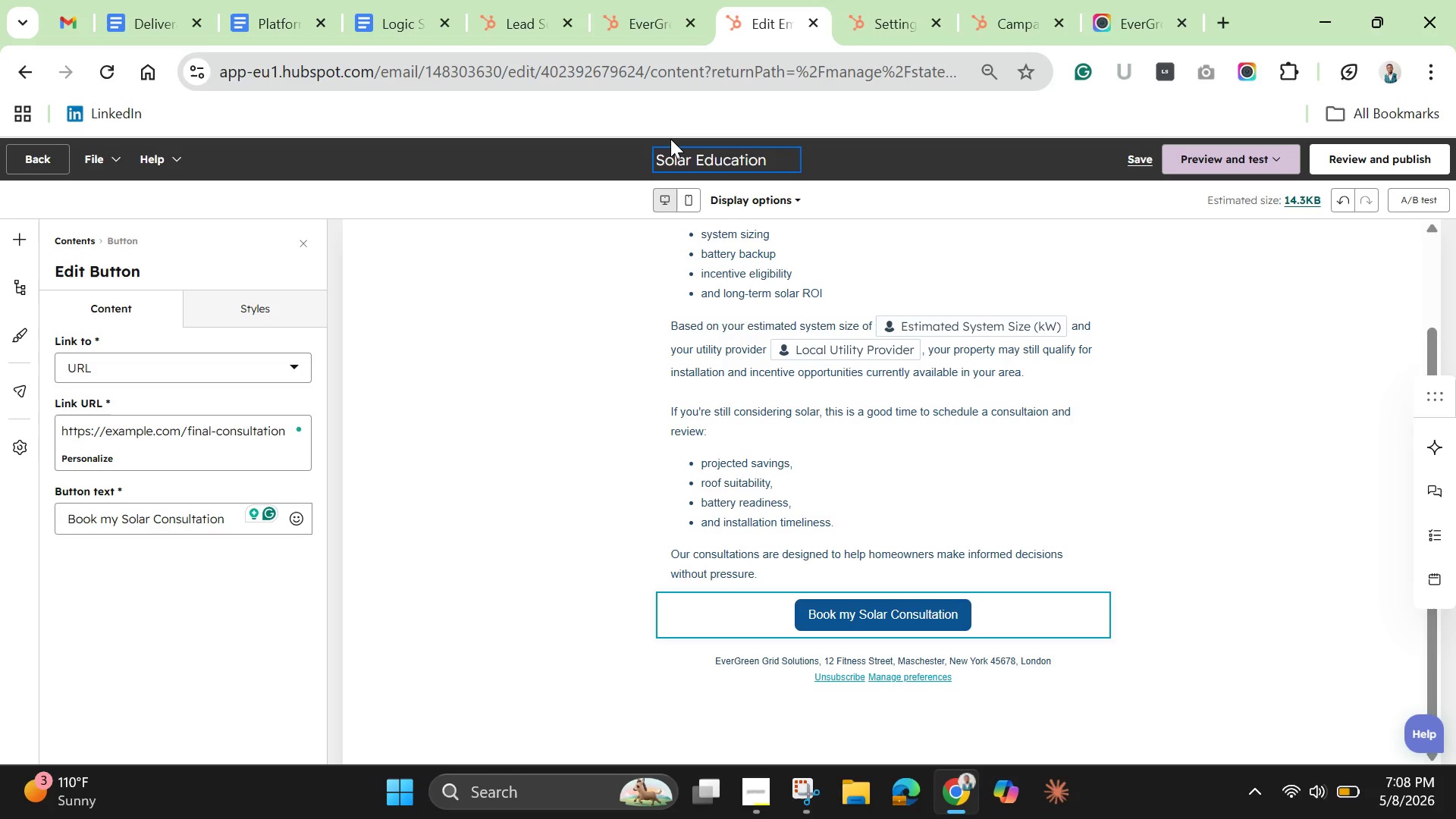 
wait(14.11)
 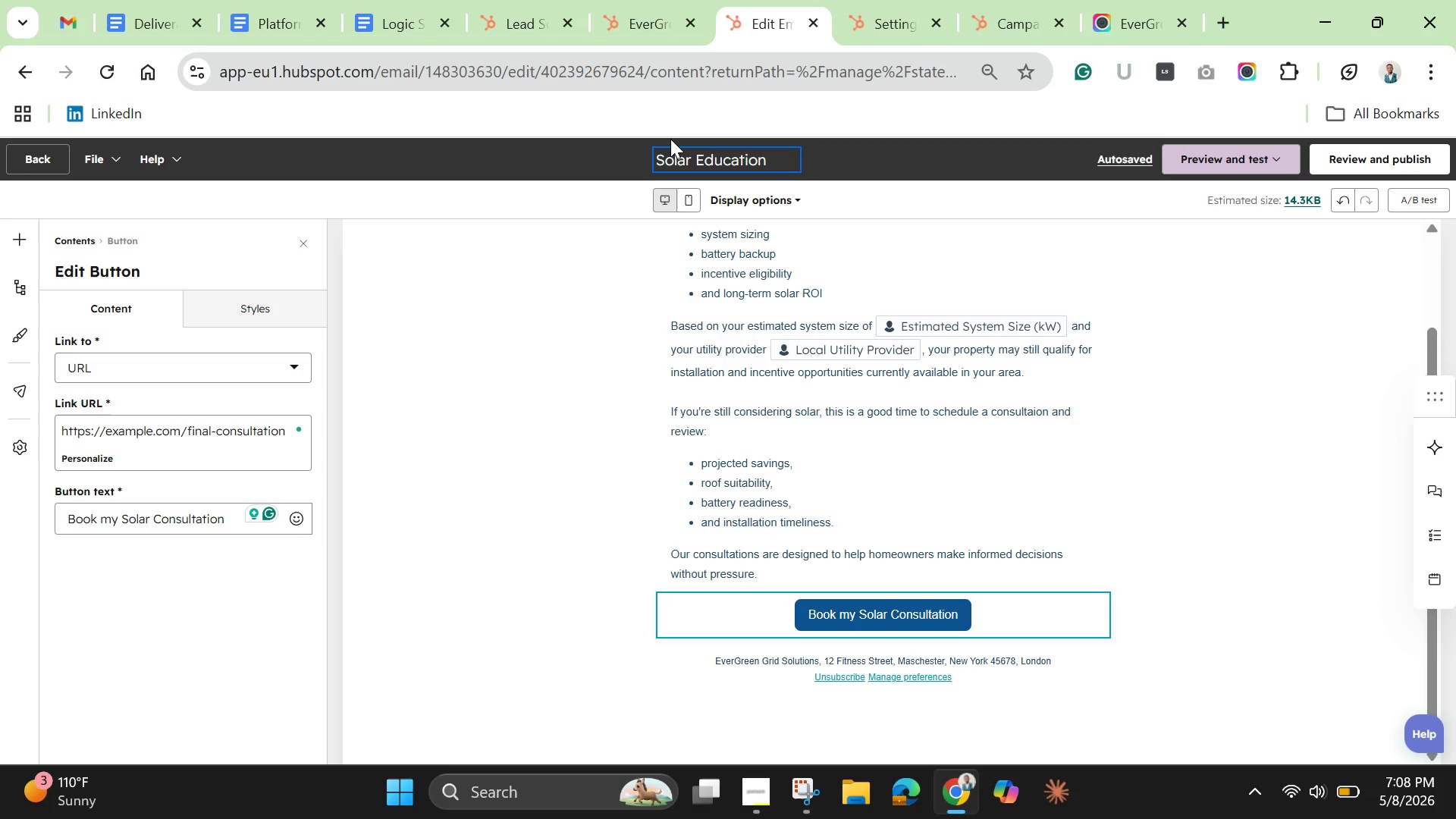 
type(#6  )
key(Backspace)
type(- Final )
 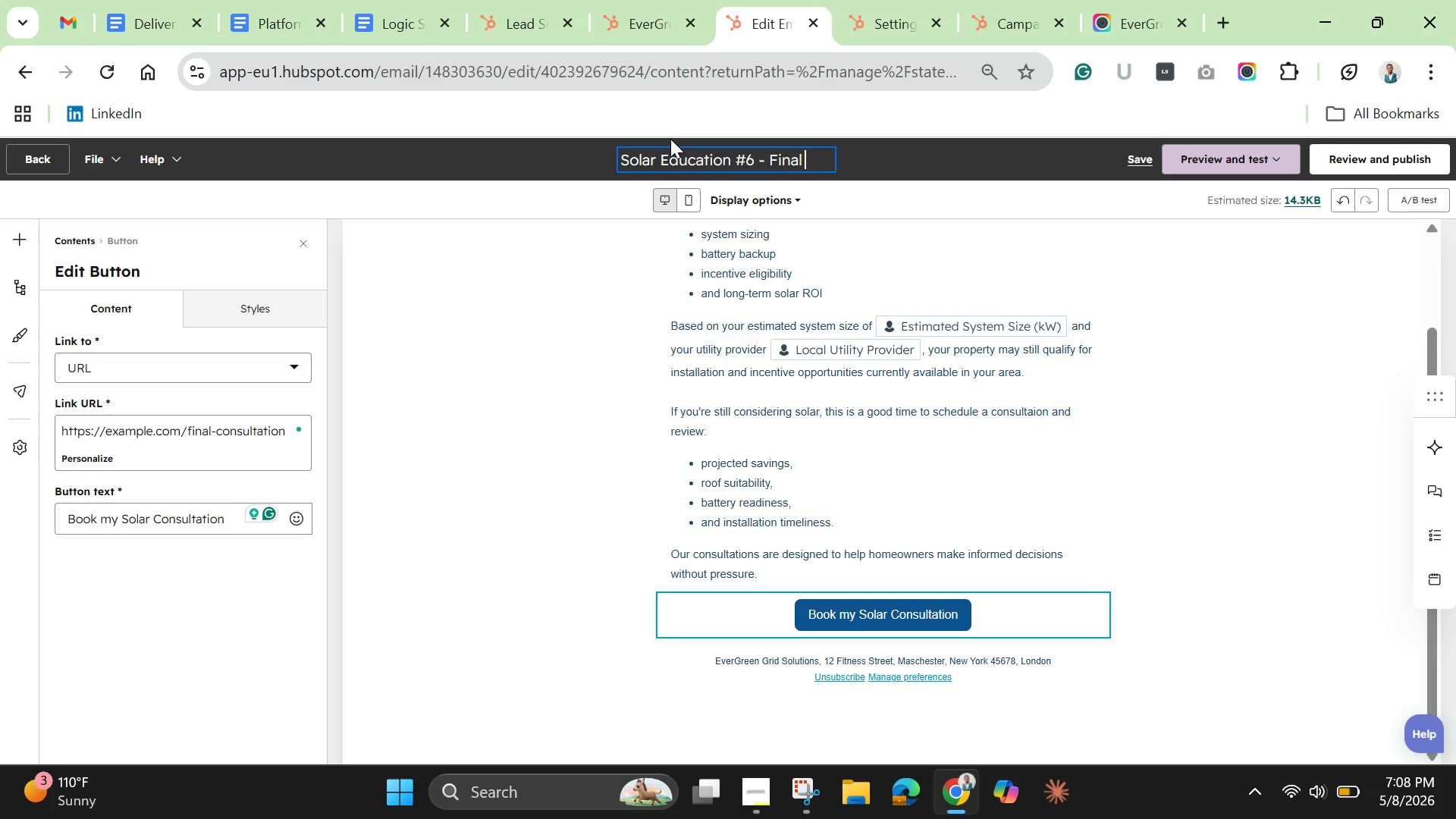 
type(COnsulation Invitation)
 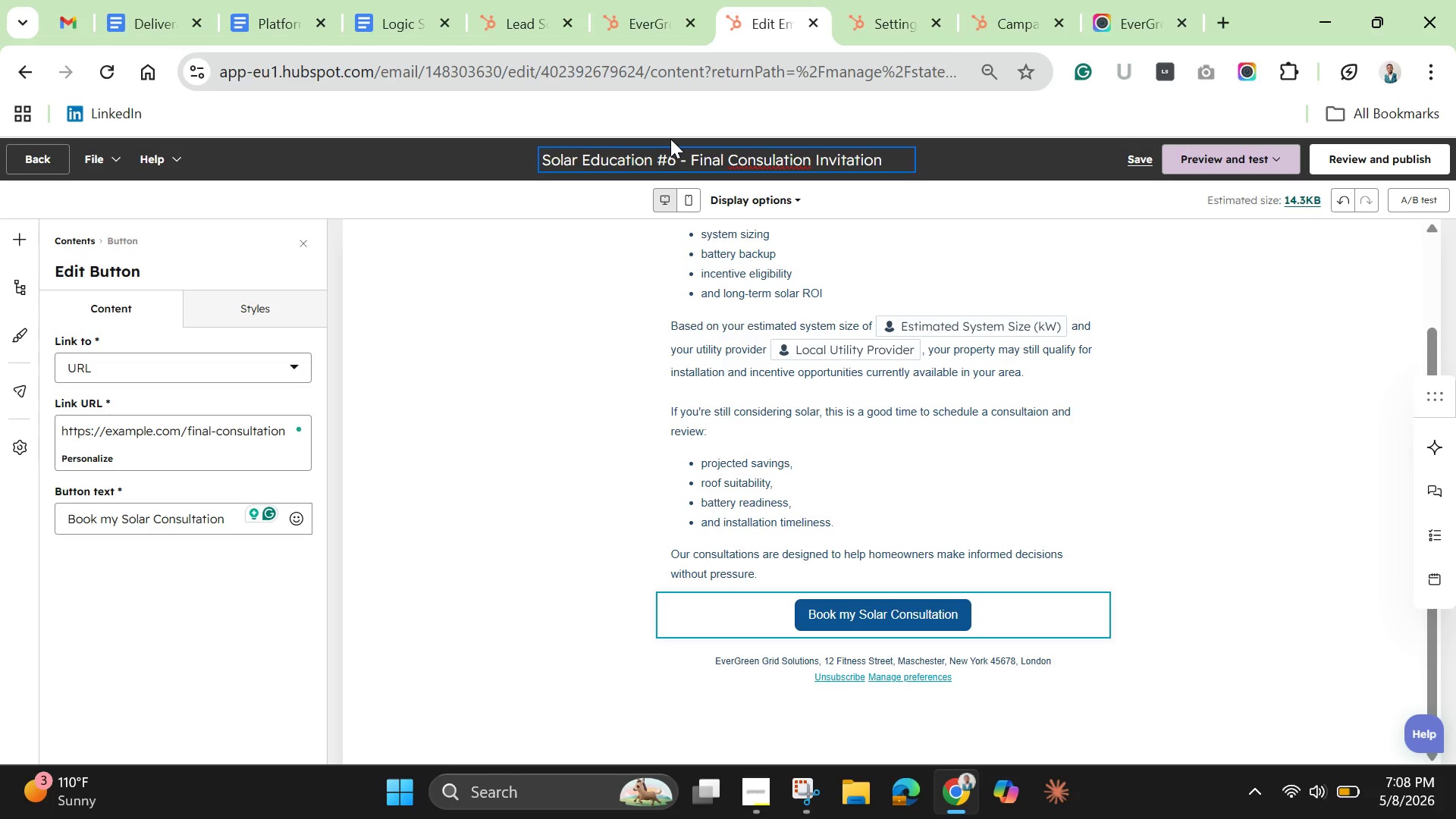 
wait(8.45)
 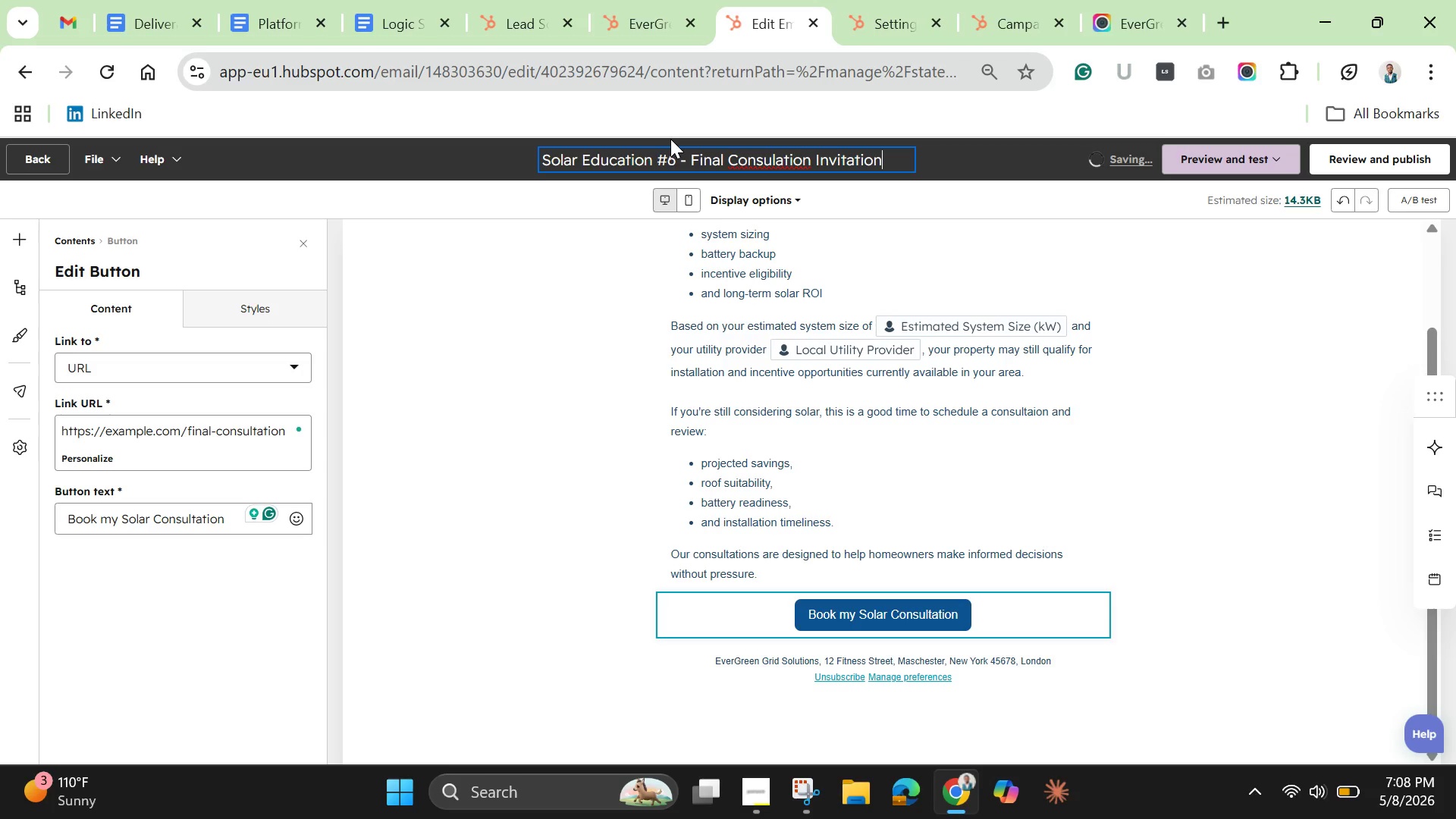 
left_click([777, 161])
 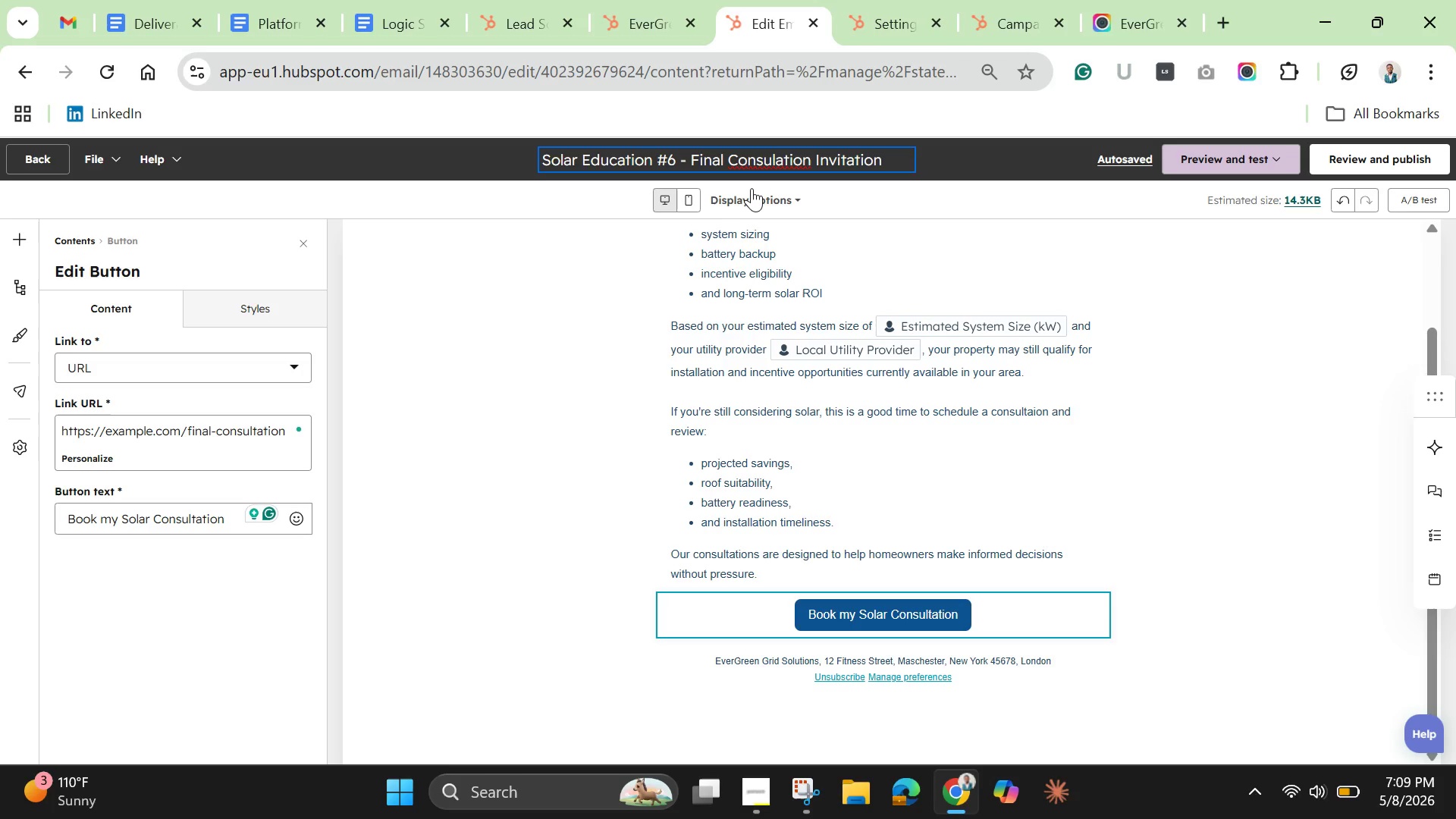 
wait(16.33)
 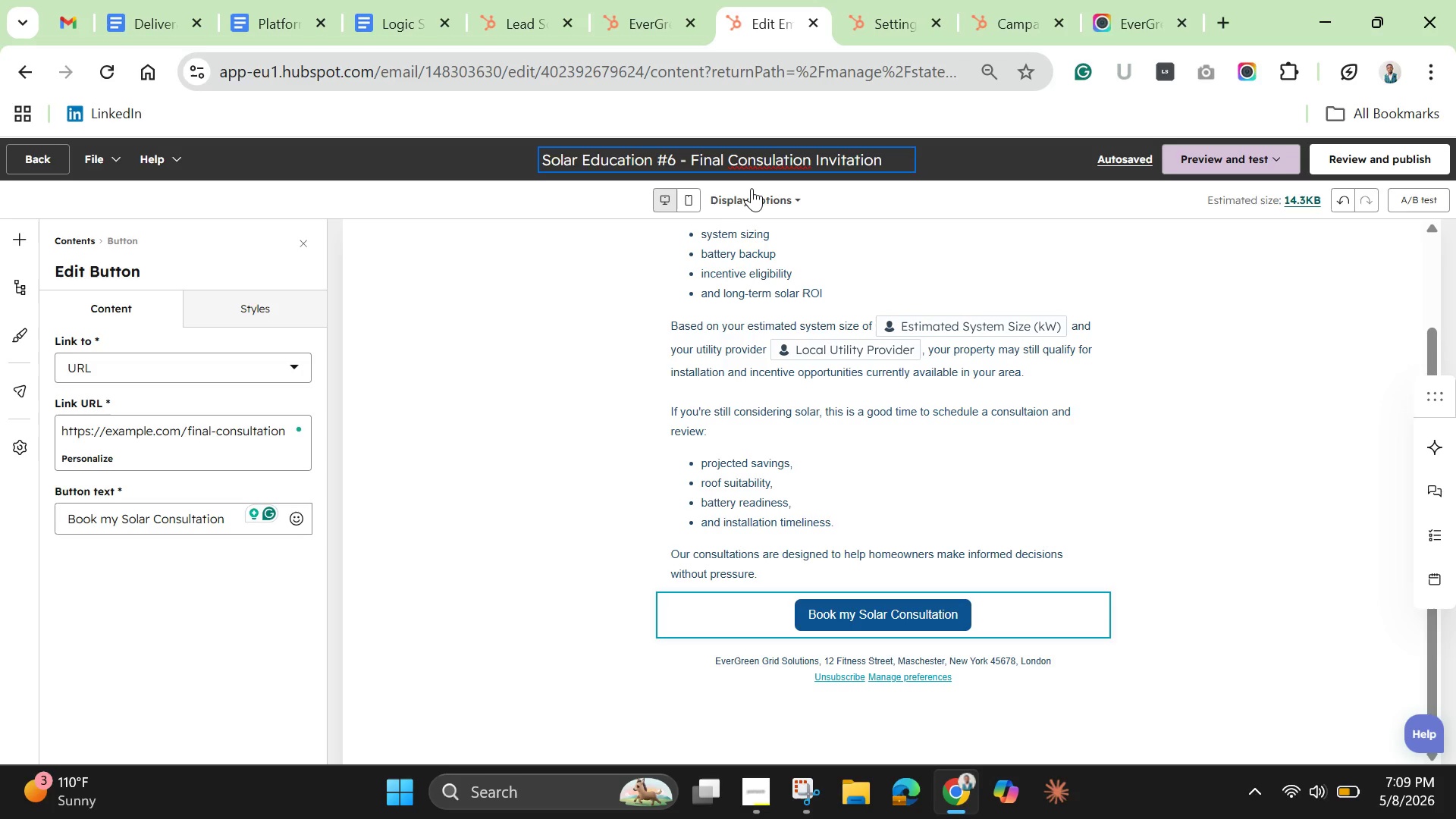 
left_click([779, 157])
 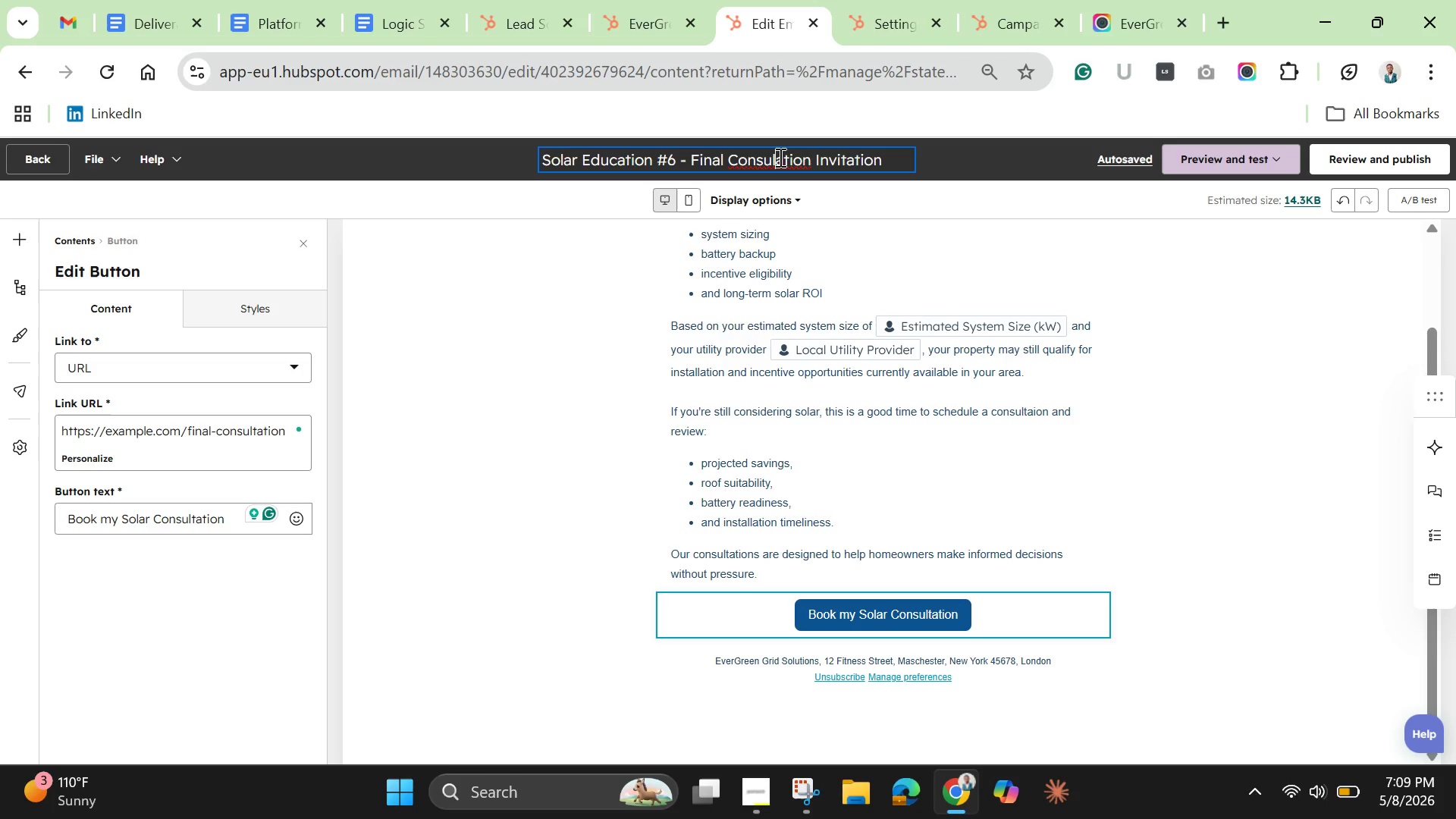 
key(T)
 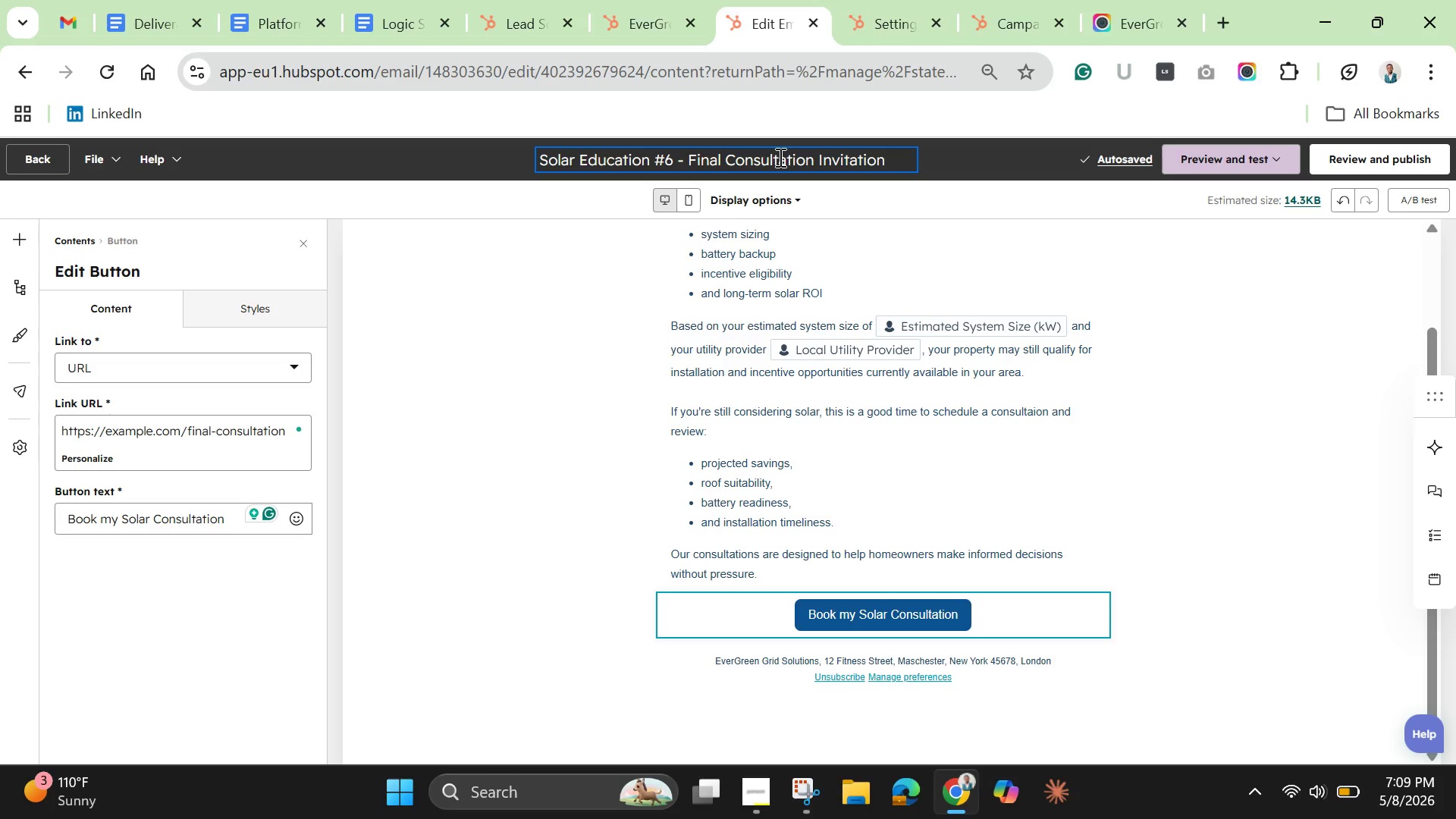 
wait(5.53)
 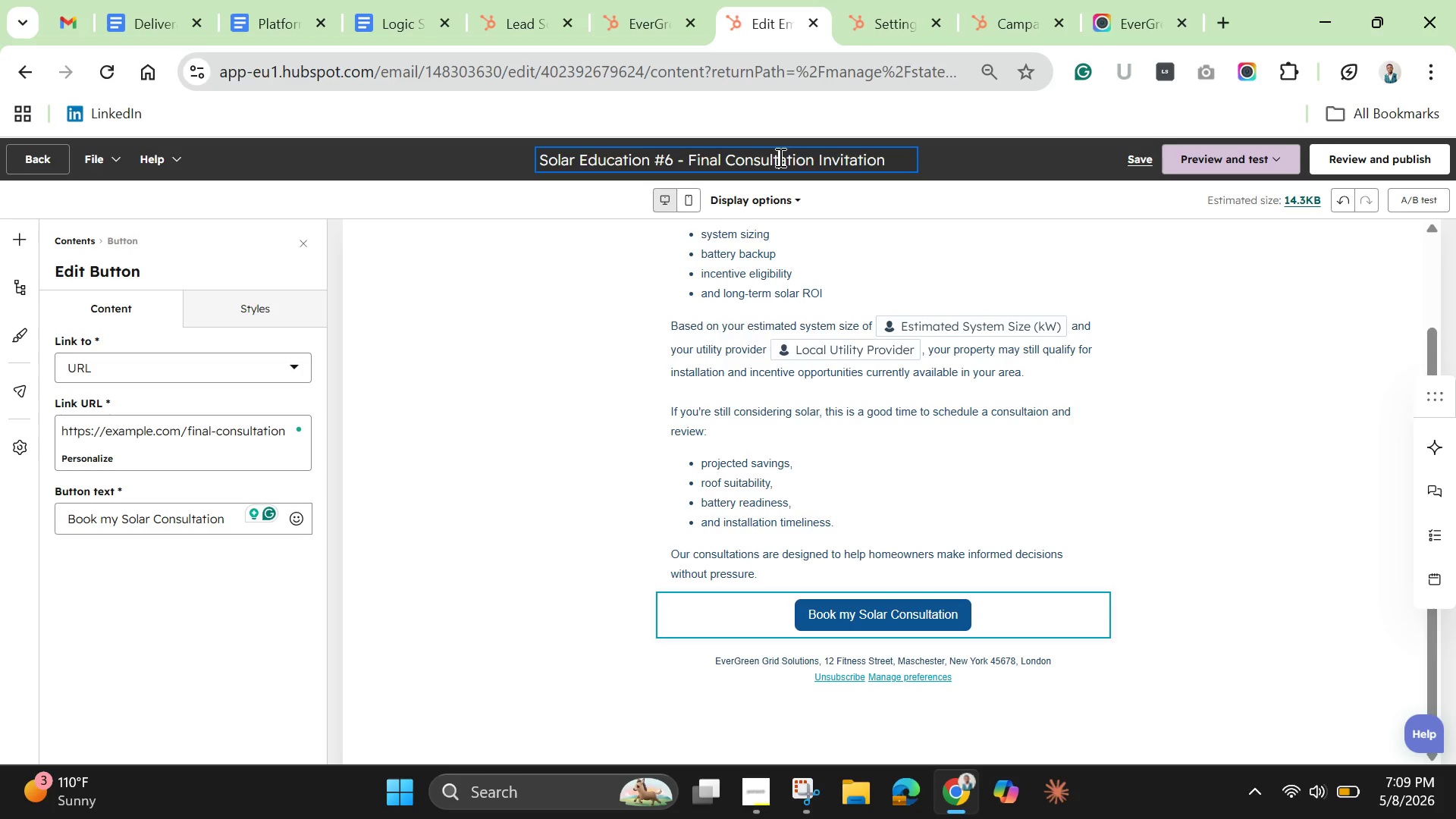 
left_click([574, 405])
 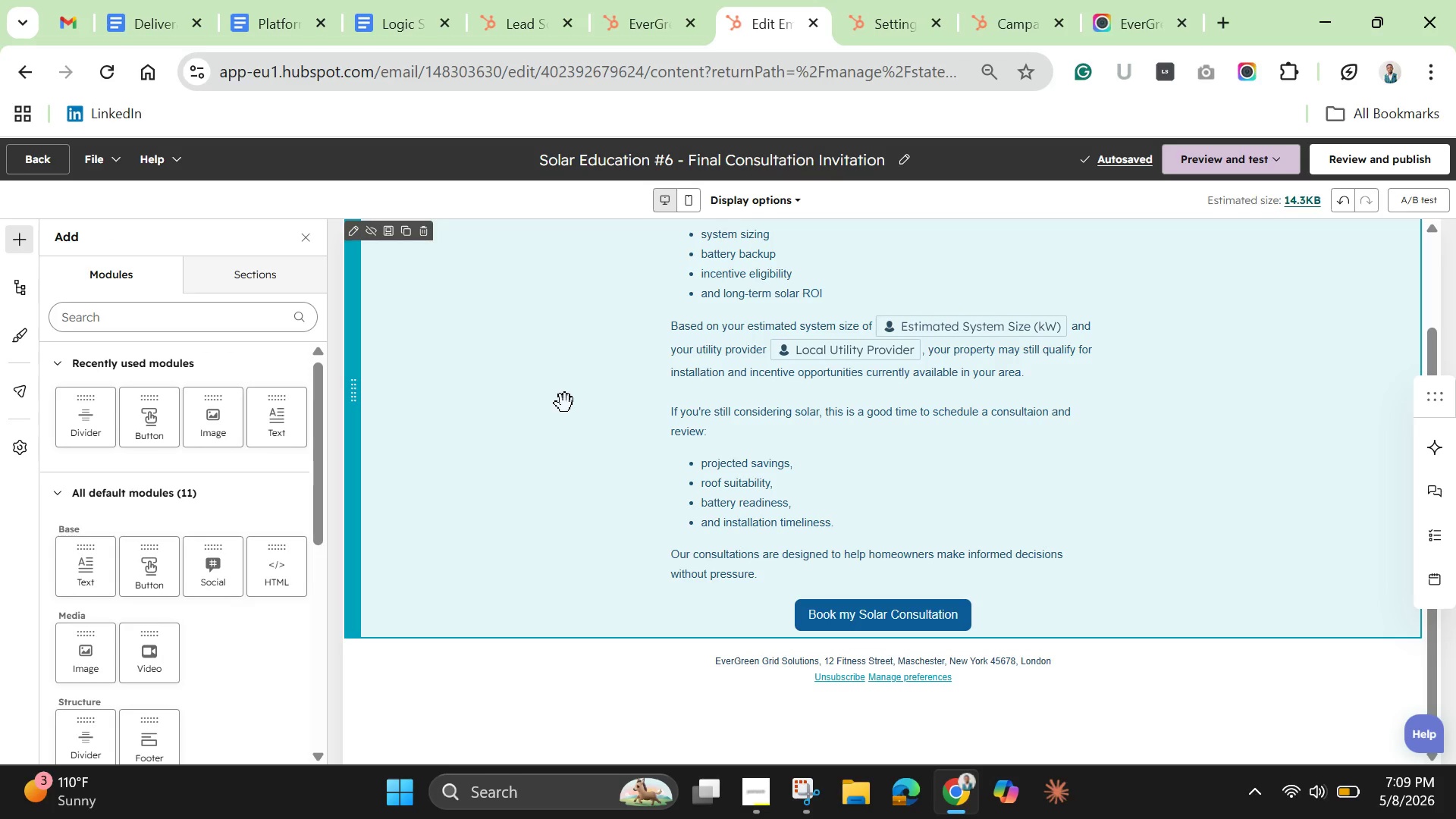 
scroll: coordinate [565, 403], scroll_direction: down, amount: 5.0
 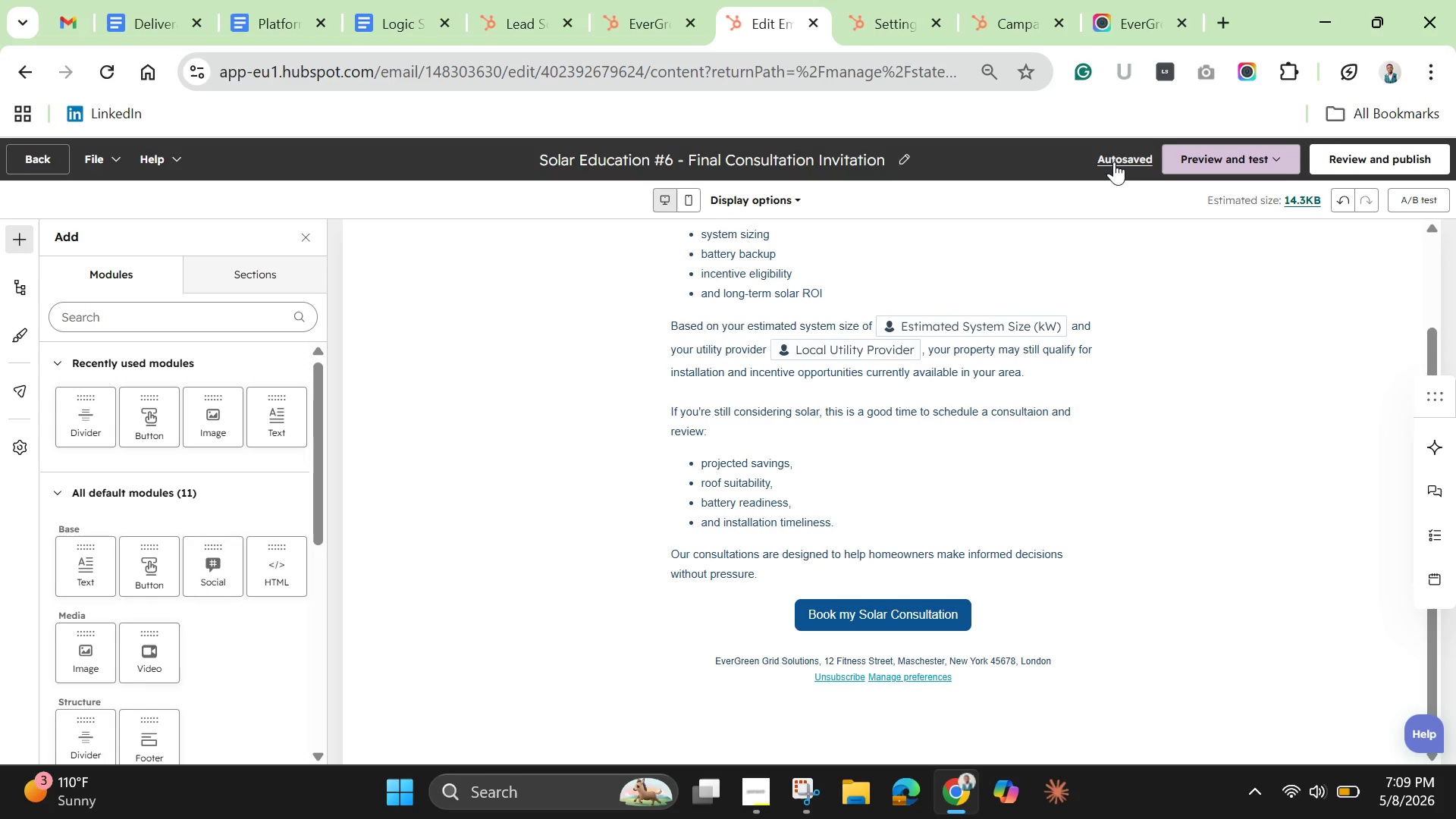 
left_click([1114, 162])
 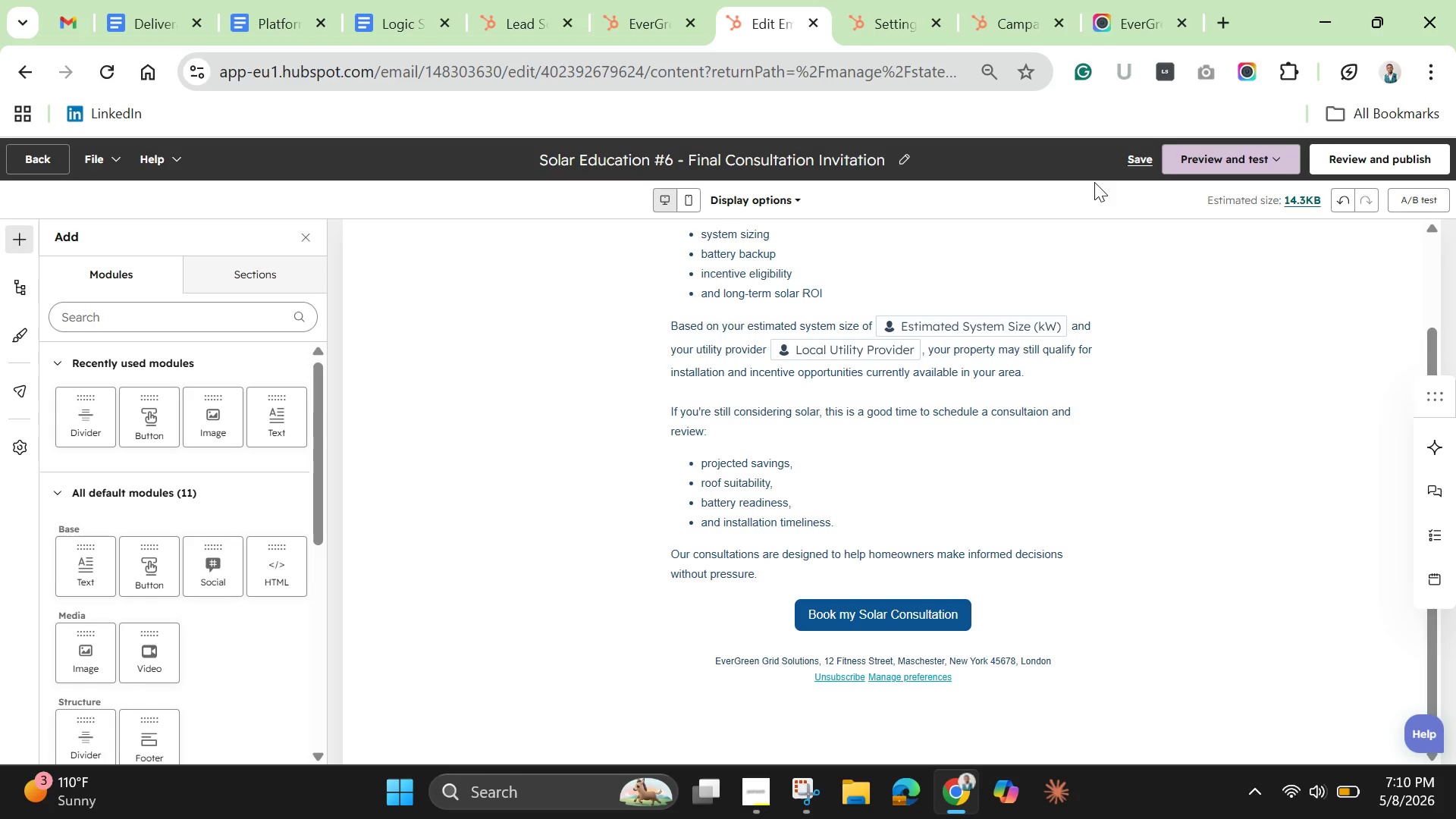 
wait(40.56)
 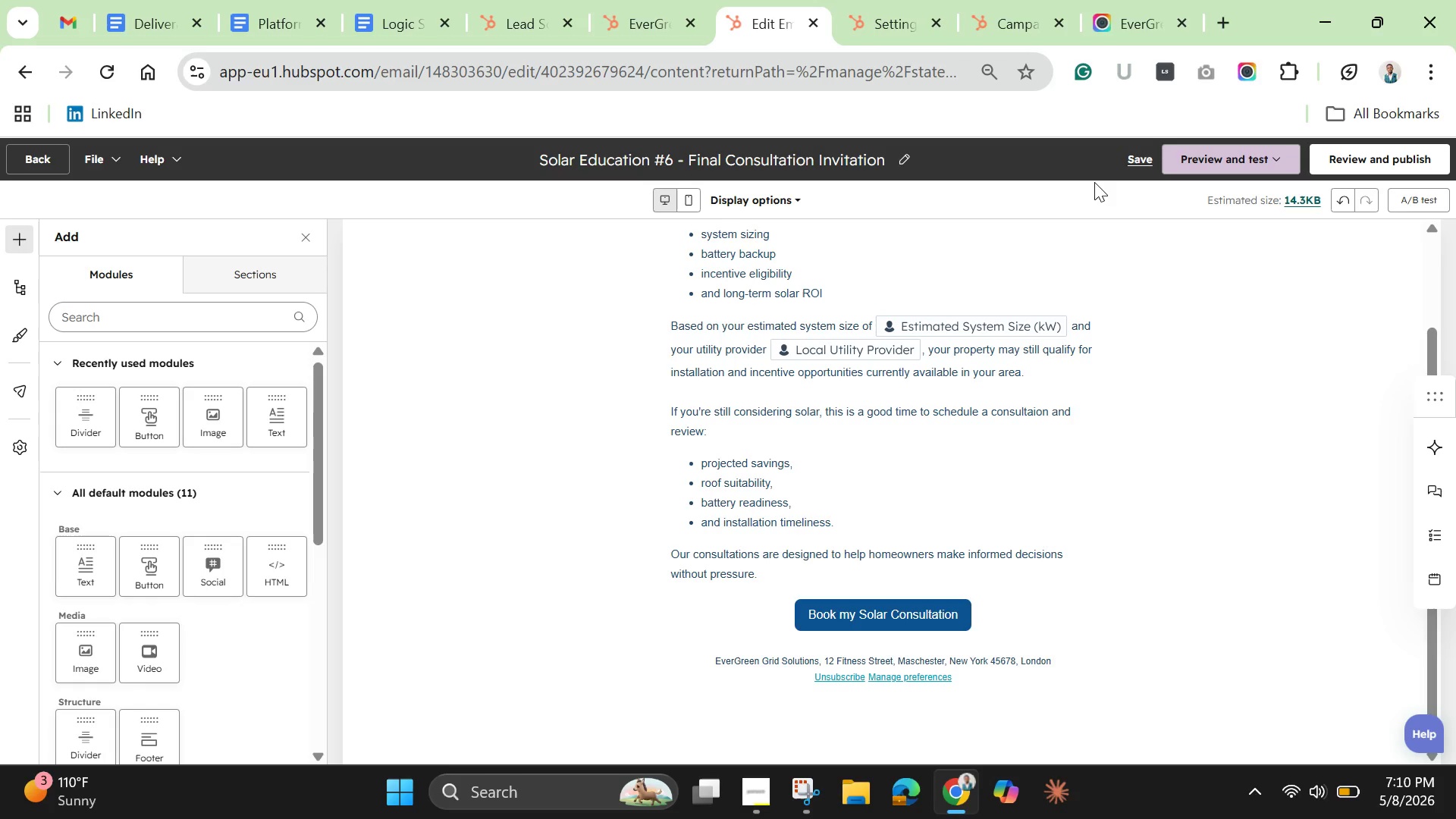 
scroll: coordinate [442, 276], scroll_direction: up, amount: 10.0
 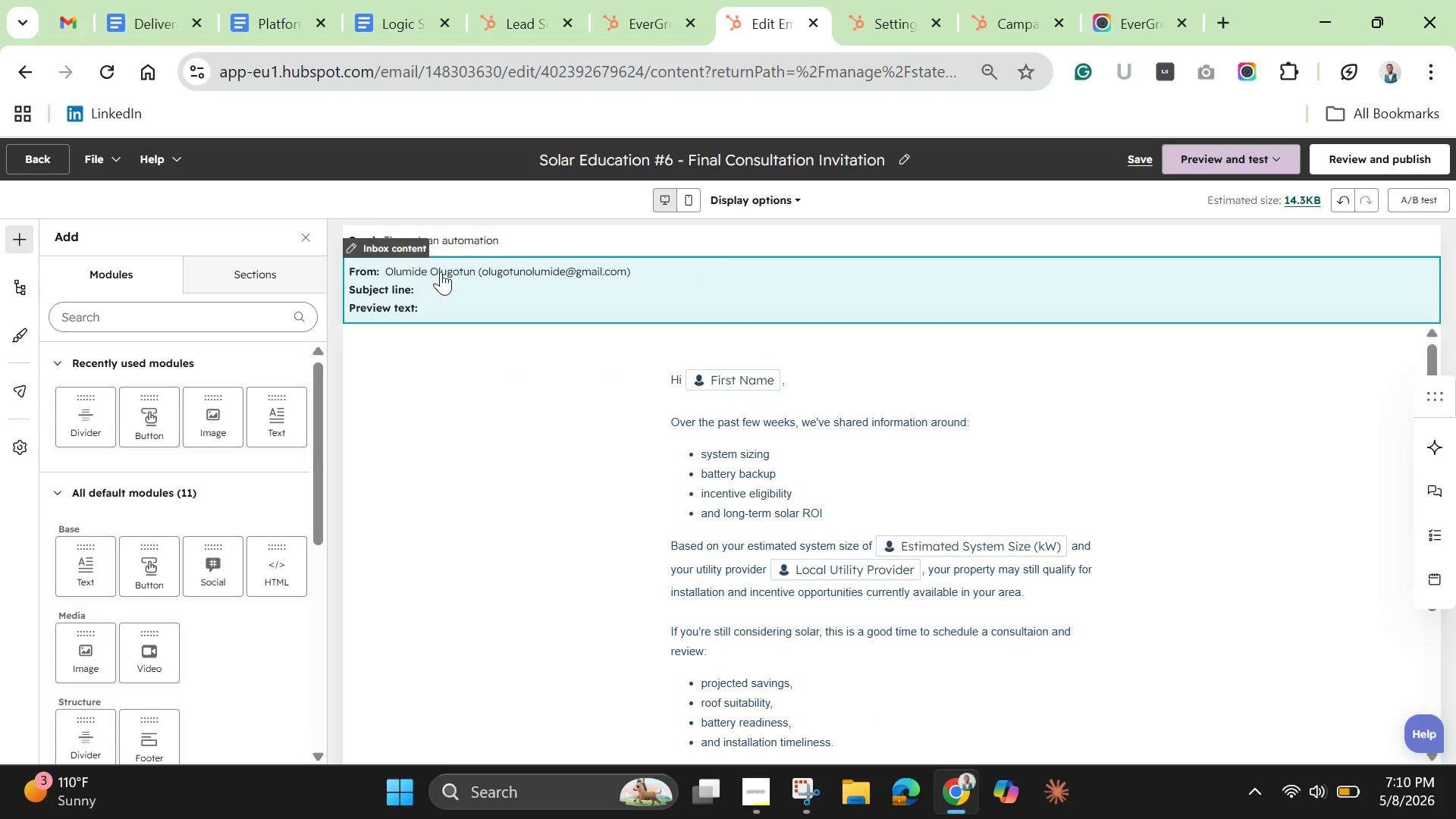 
left_click([450, 274])
 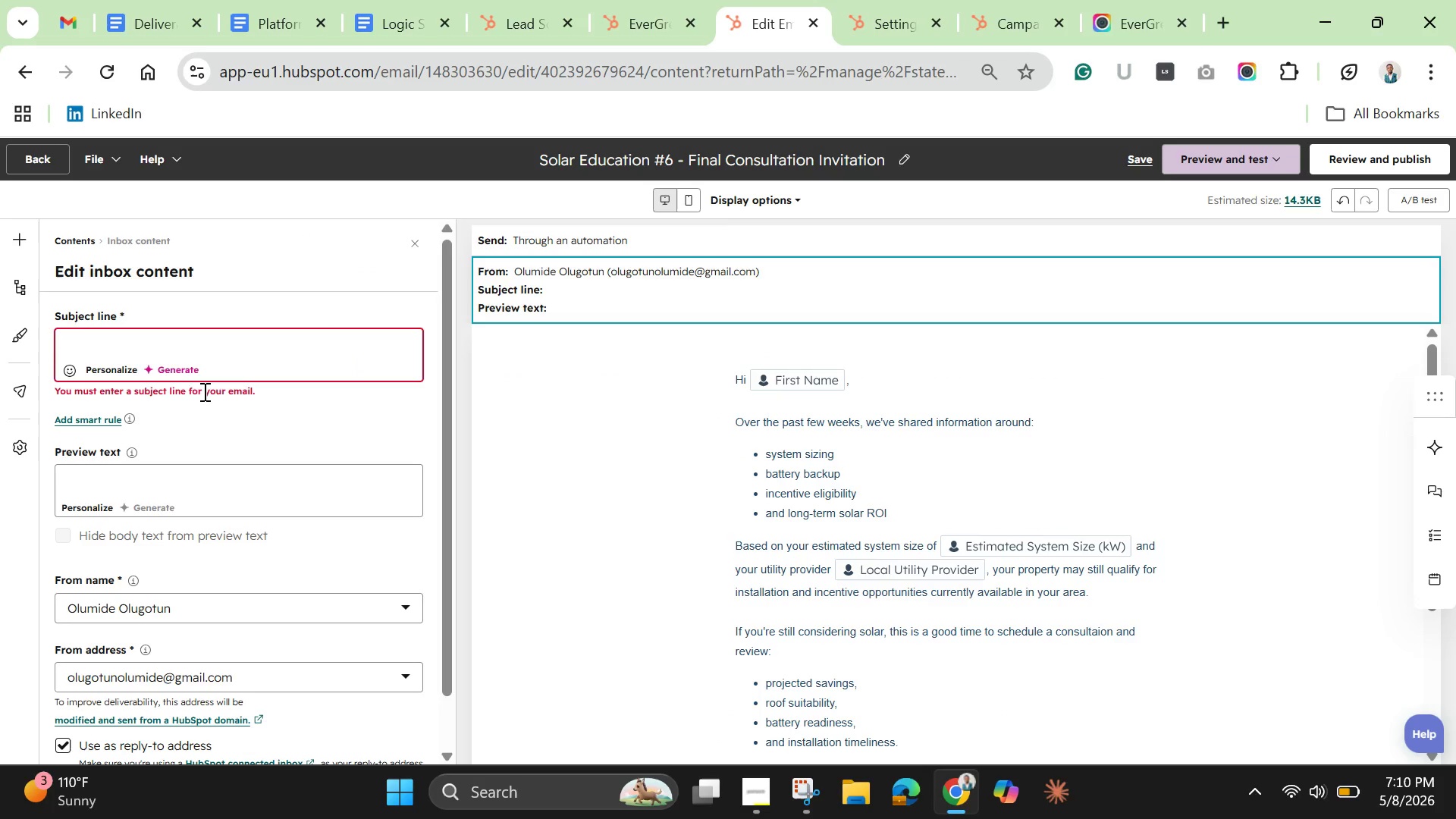 
left_click([171, 372])
 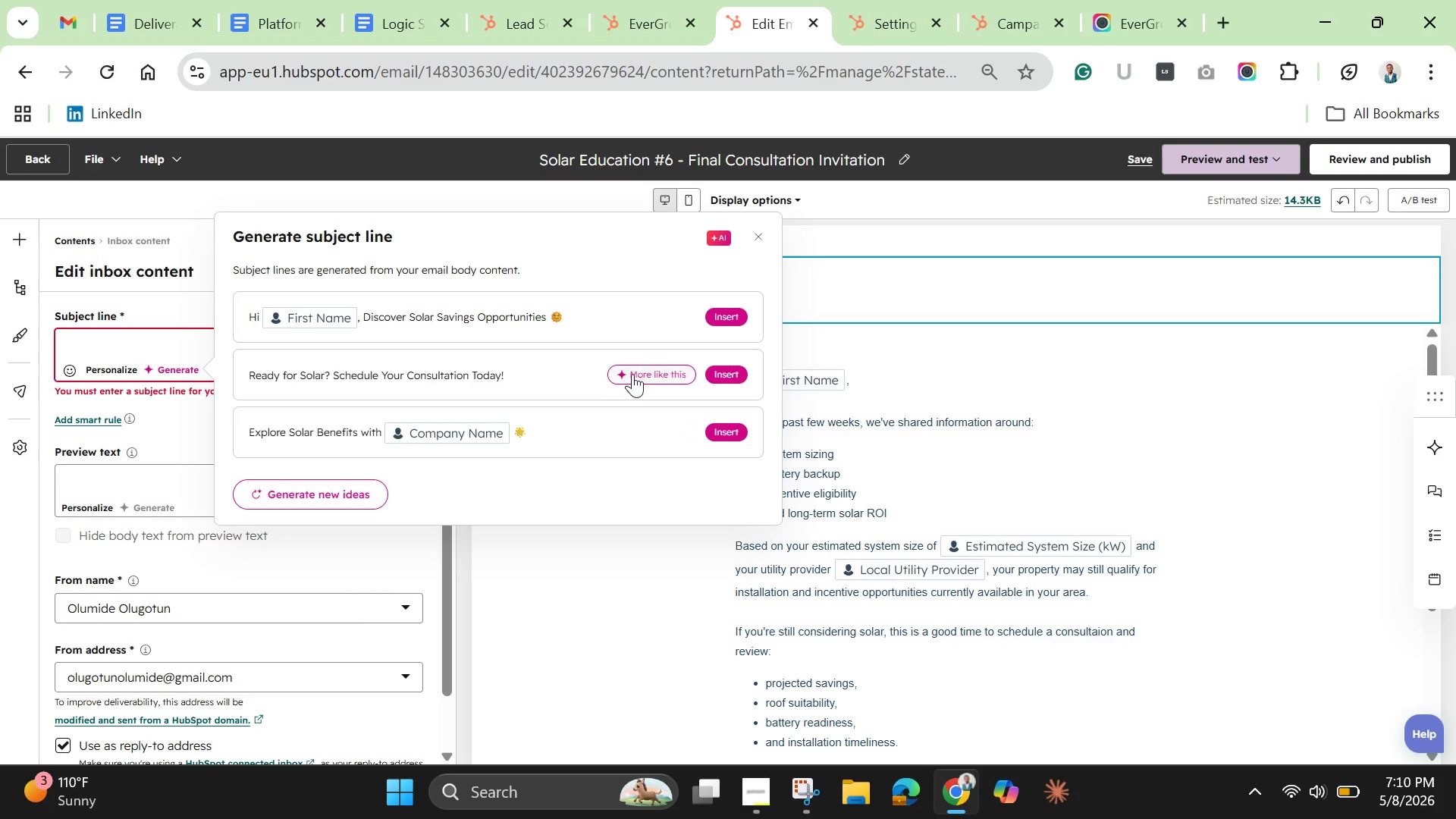 
wait(10.72)
 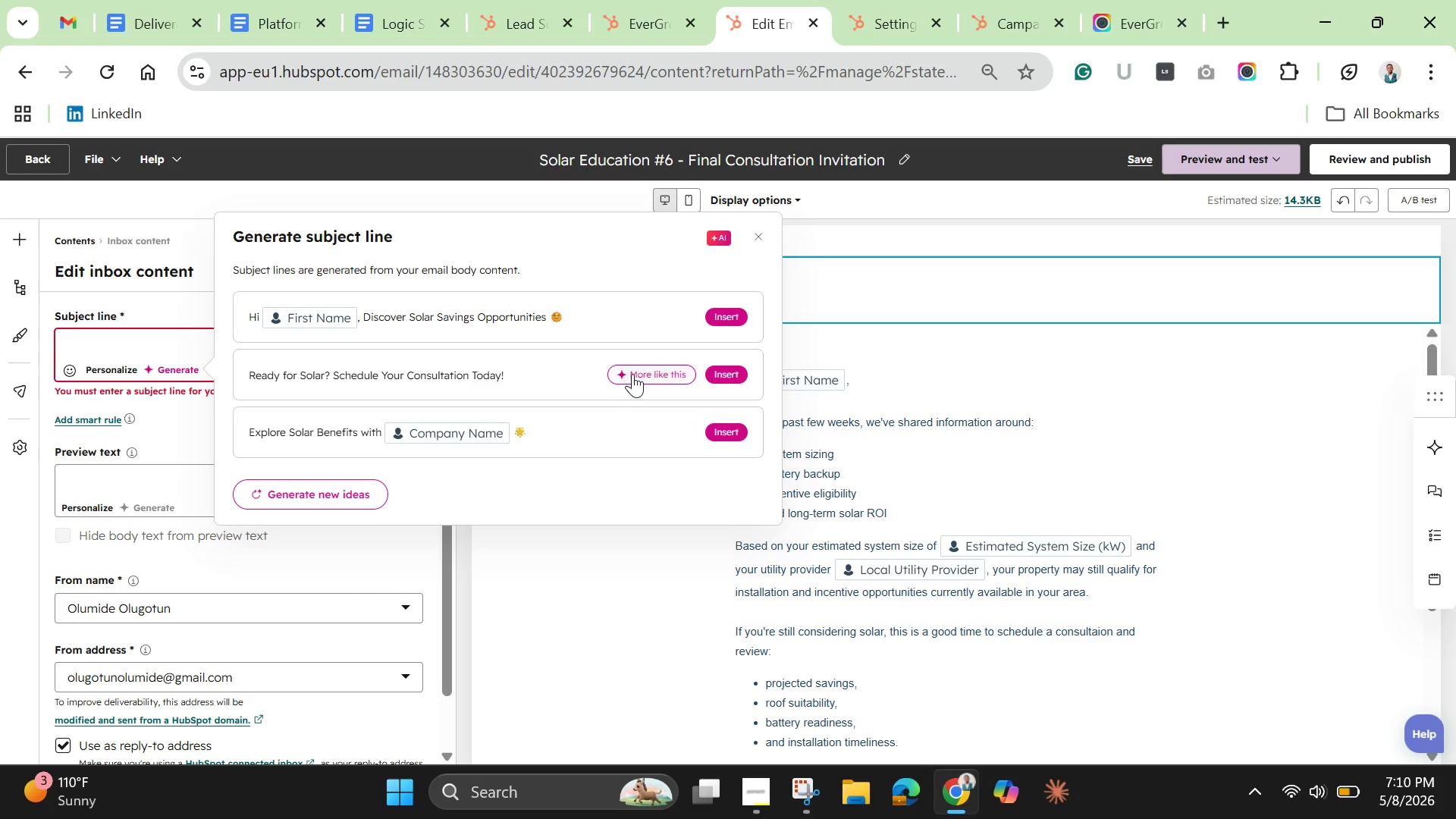 
left_click([731, 376])
 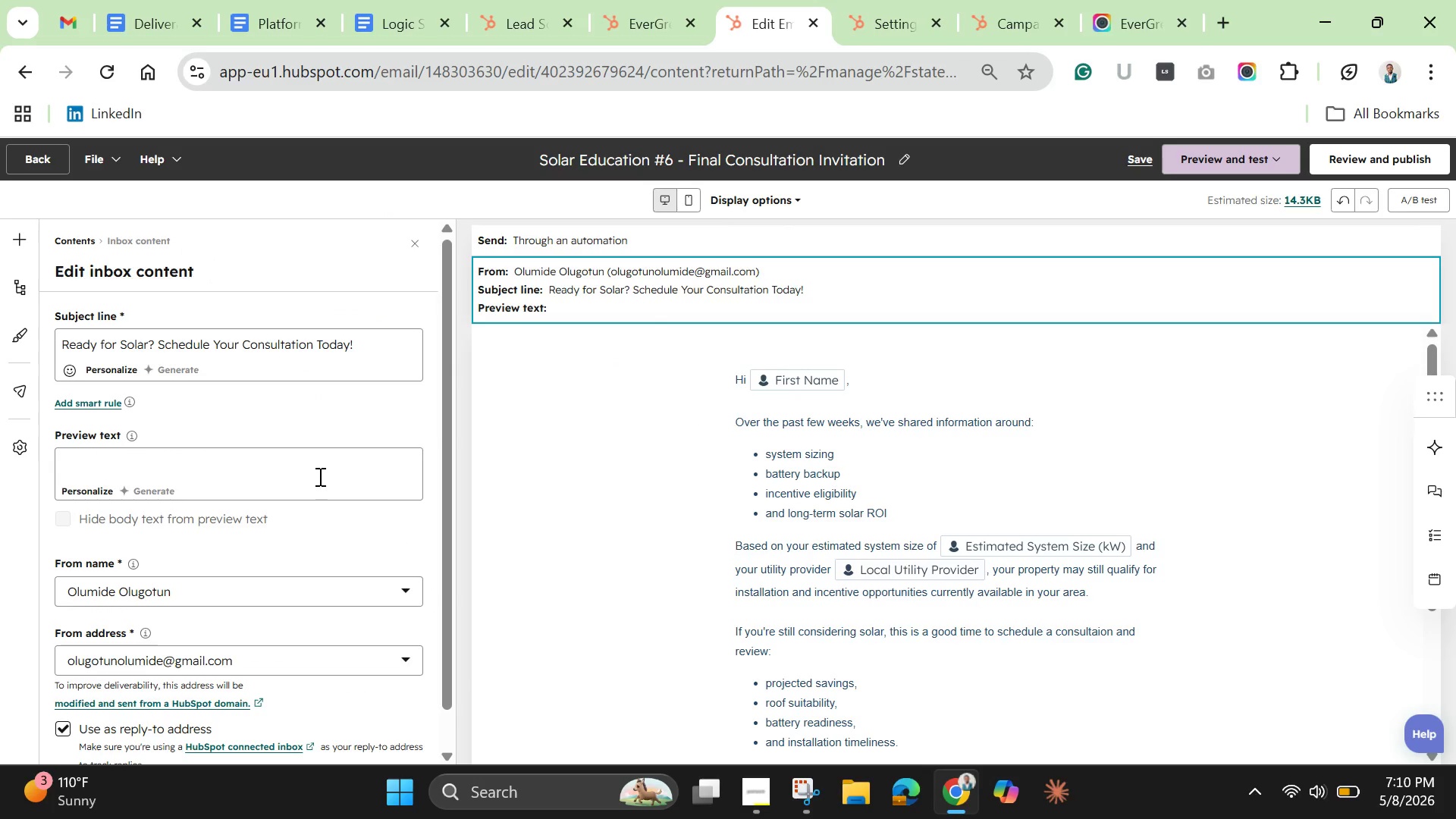 
left_click([318, 475])
 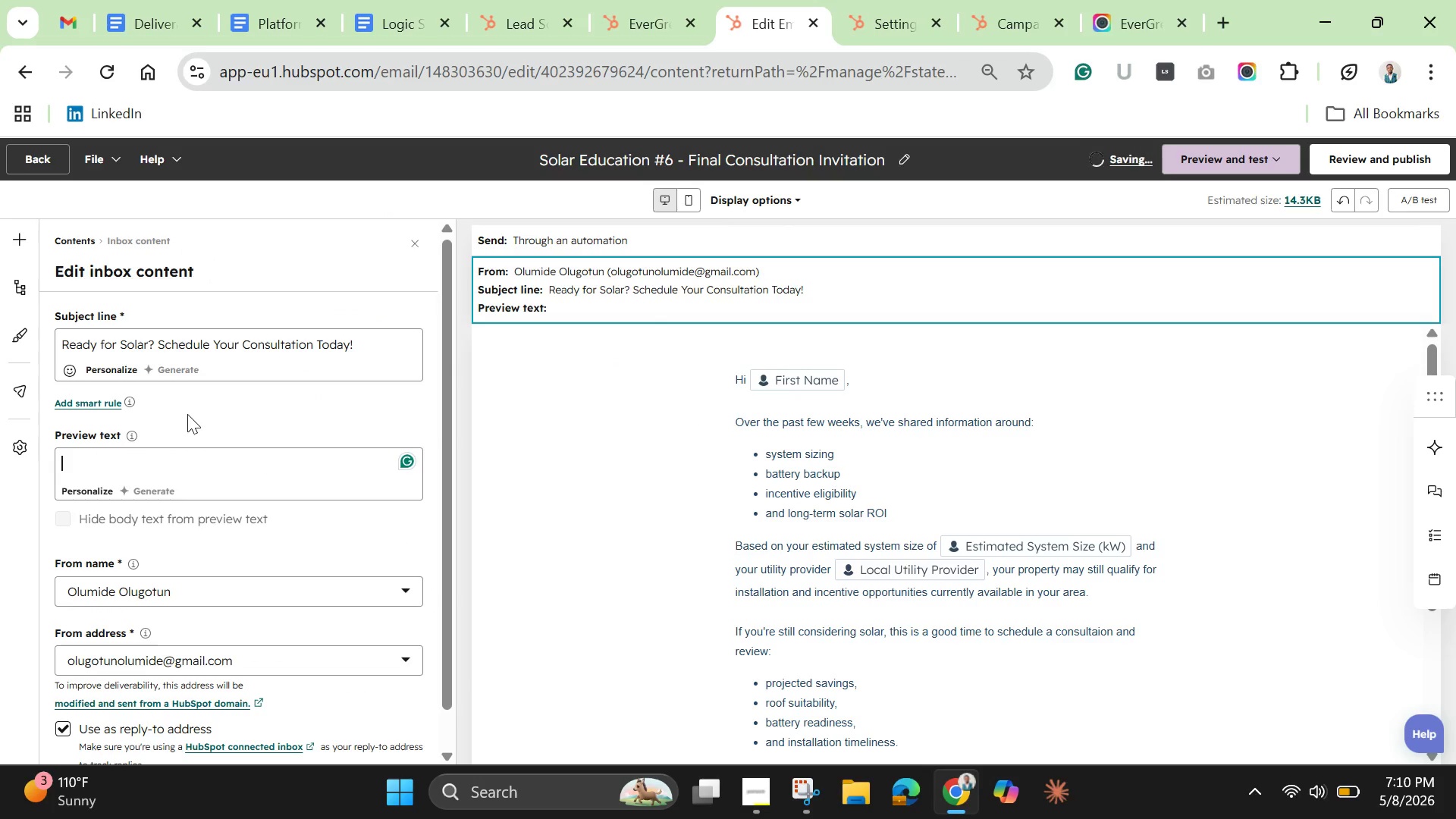 
left_click([193, 416])
 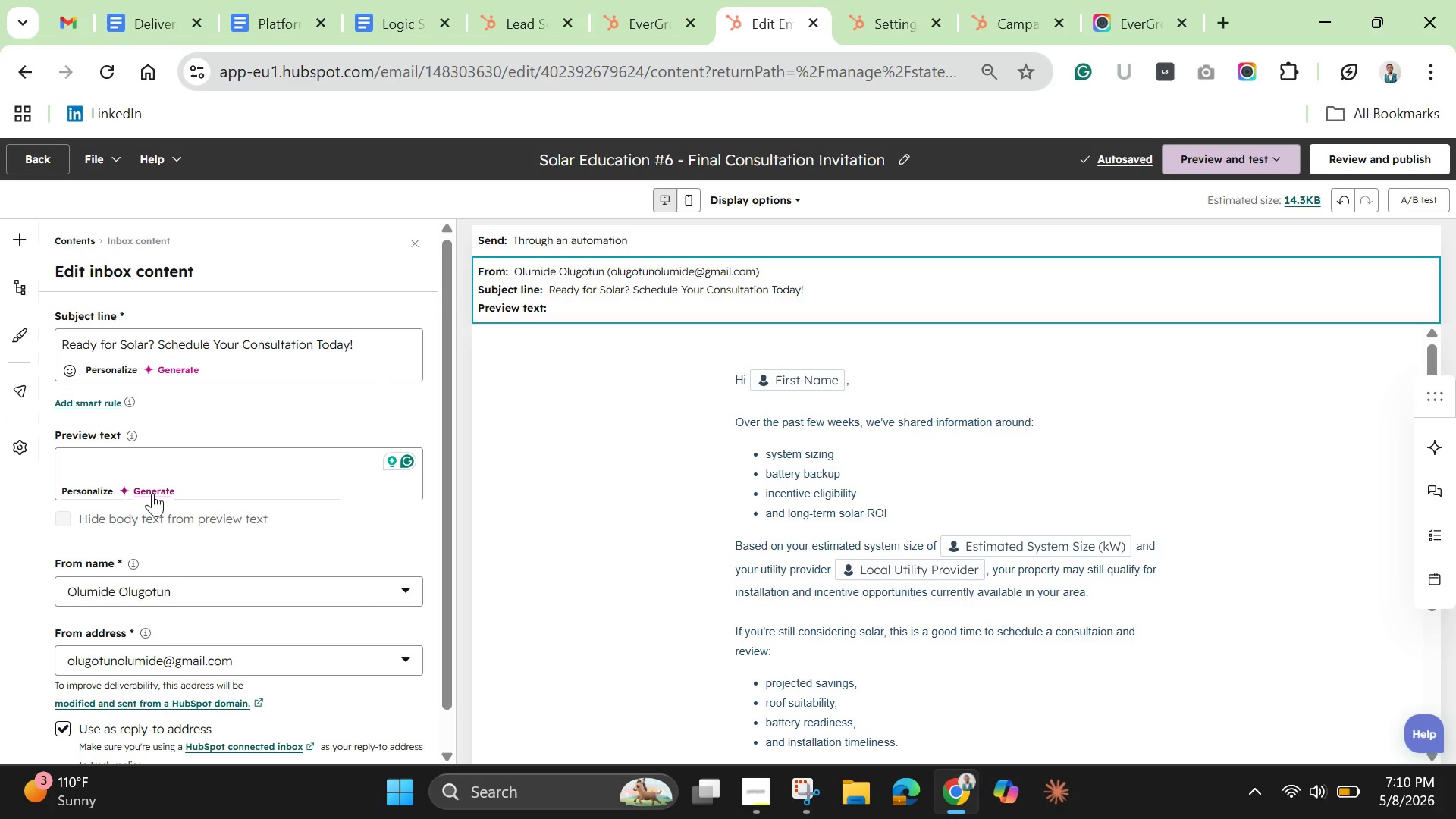 
left_click([152, 493])
 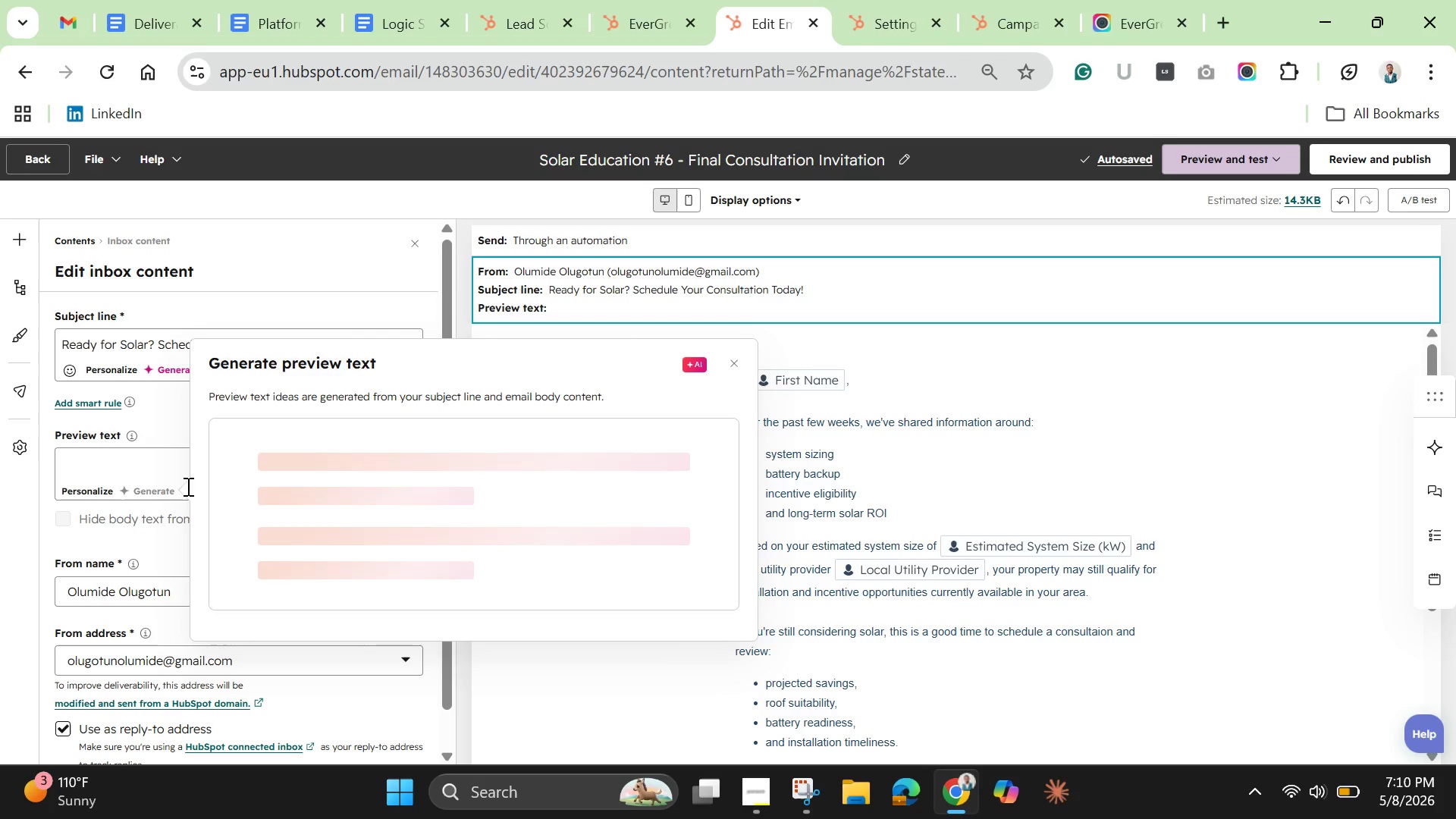 
mouse_move([183, 479])
 